 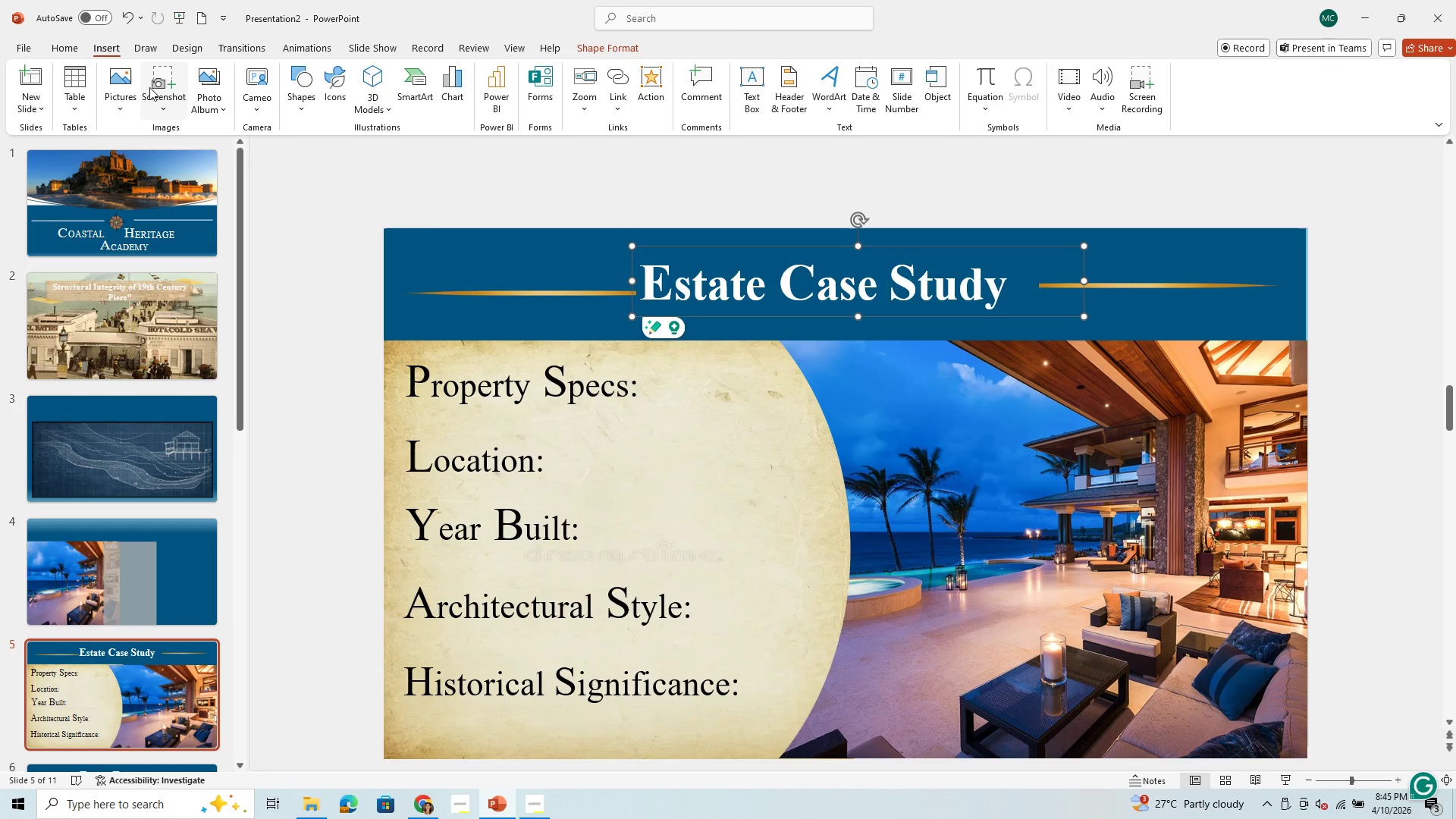 
scroll: coordinate [199, 233], scroll_direction: down, amount: 3.0
 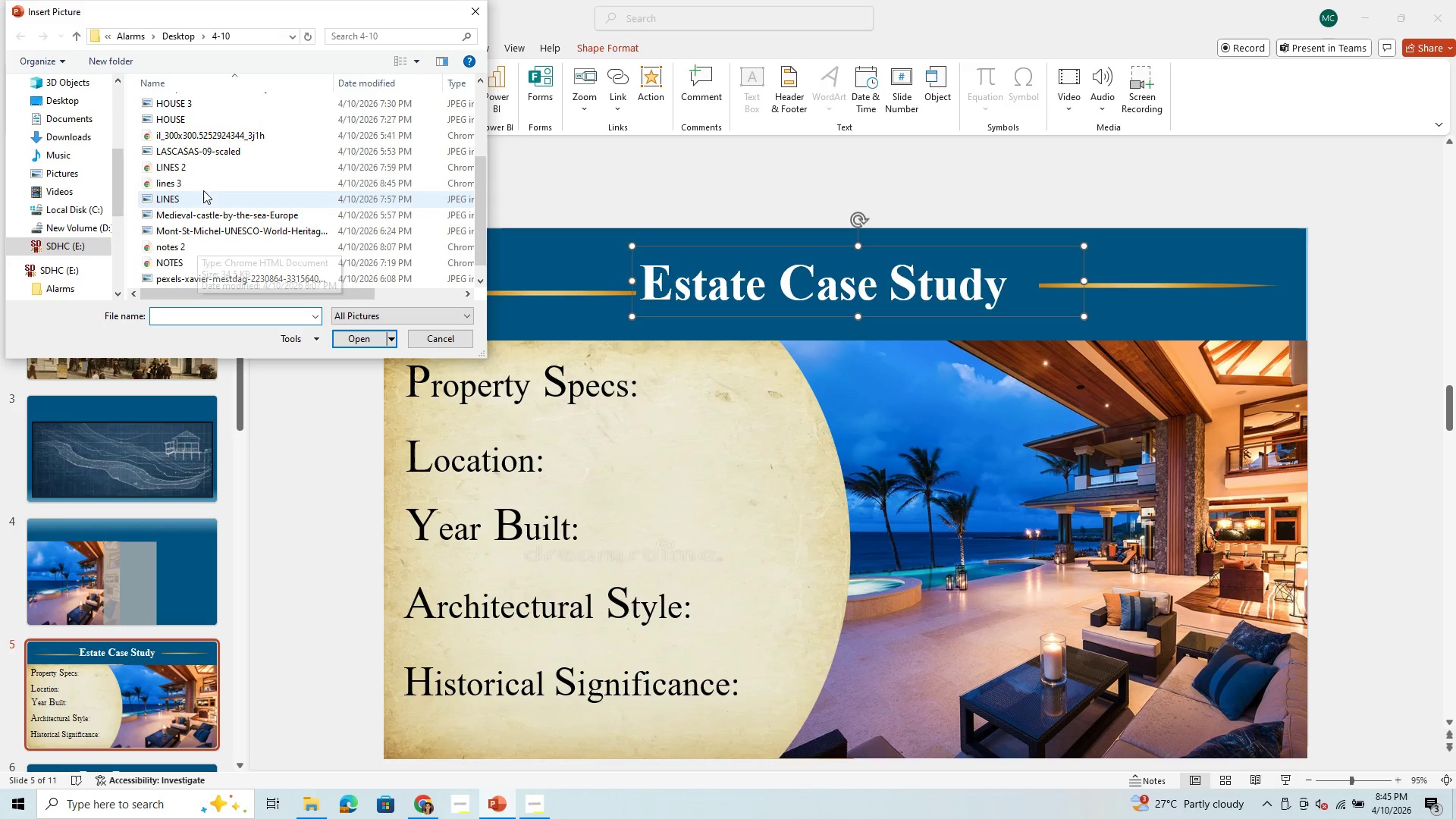 
left_click([206, 184])
 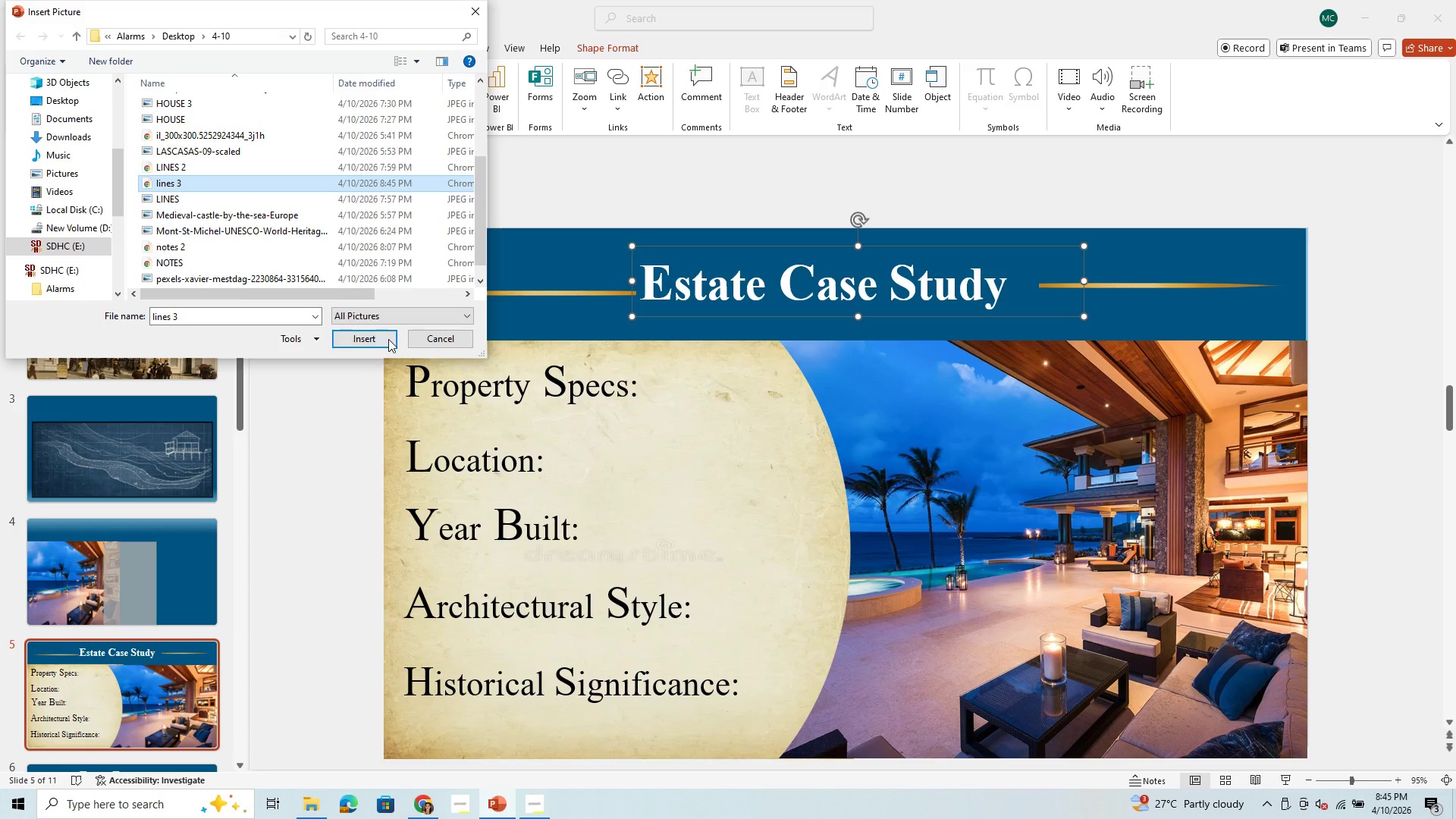 
left_click([388, 338])
 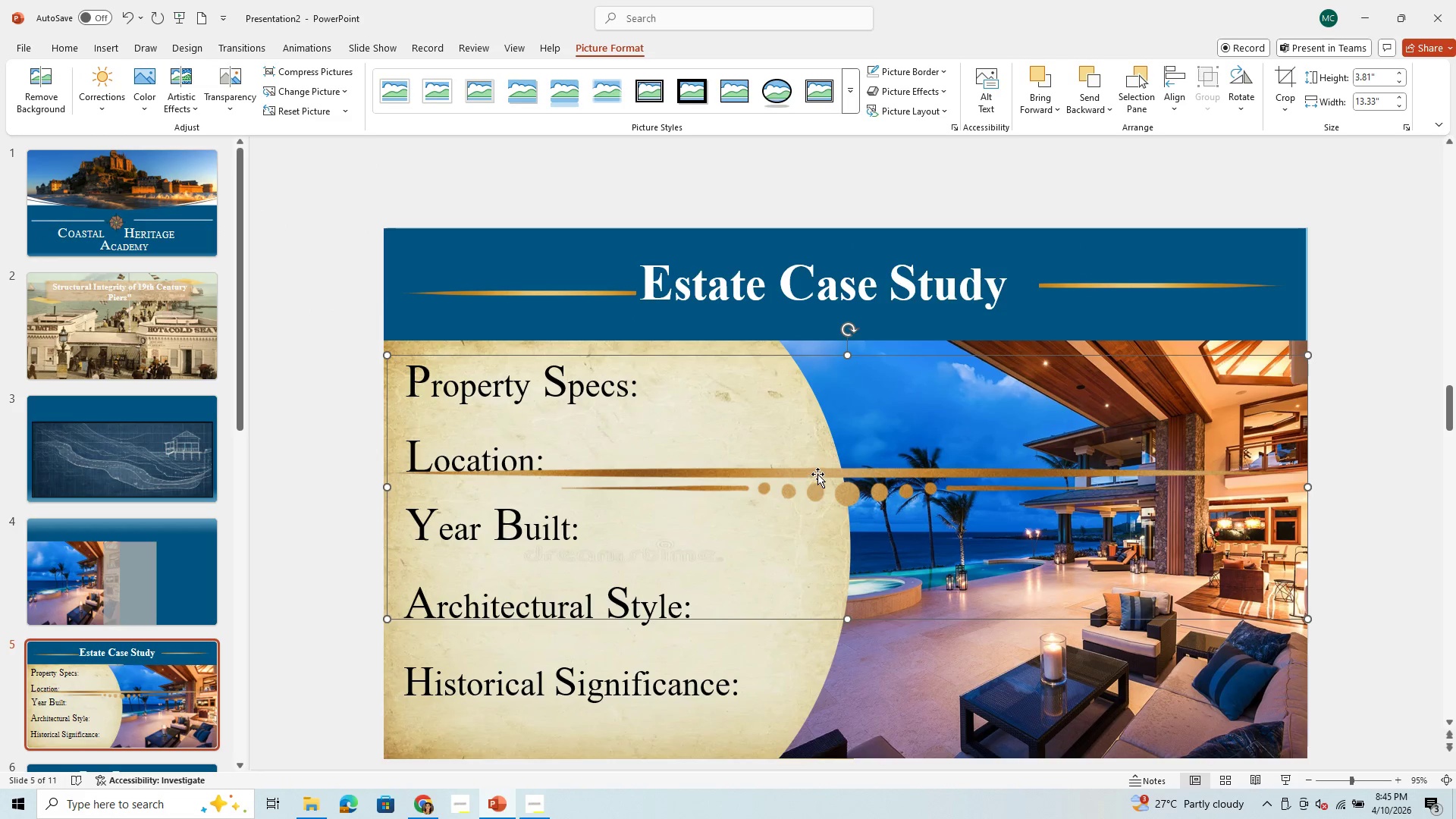 
left_click_drag(start_coordinate=[822, 469], to_coordinate=[824, 332])
 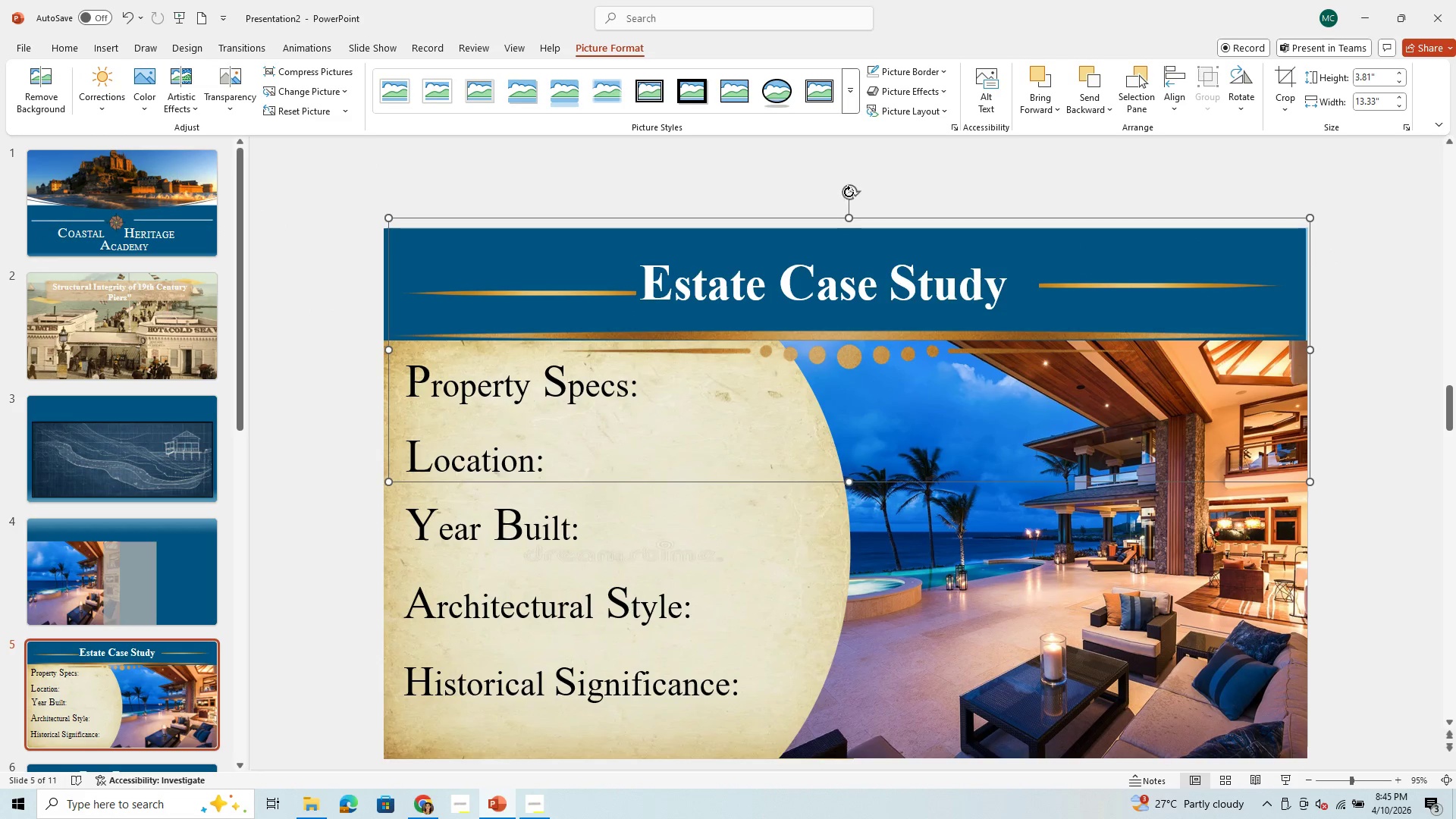 
left_click_drag(start_coordinate=[849, 190], to_coordinate=[854, 469])
 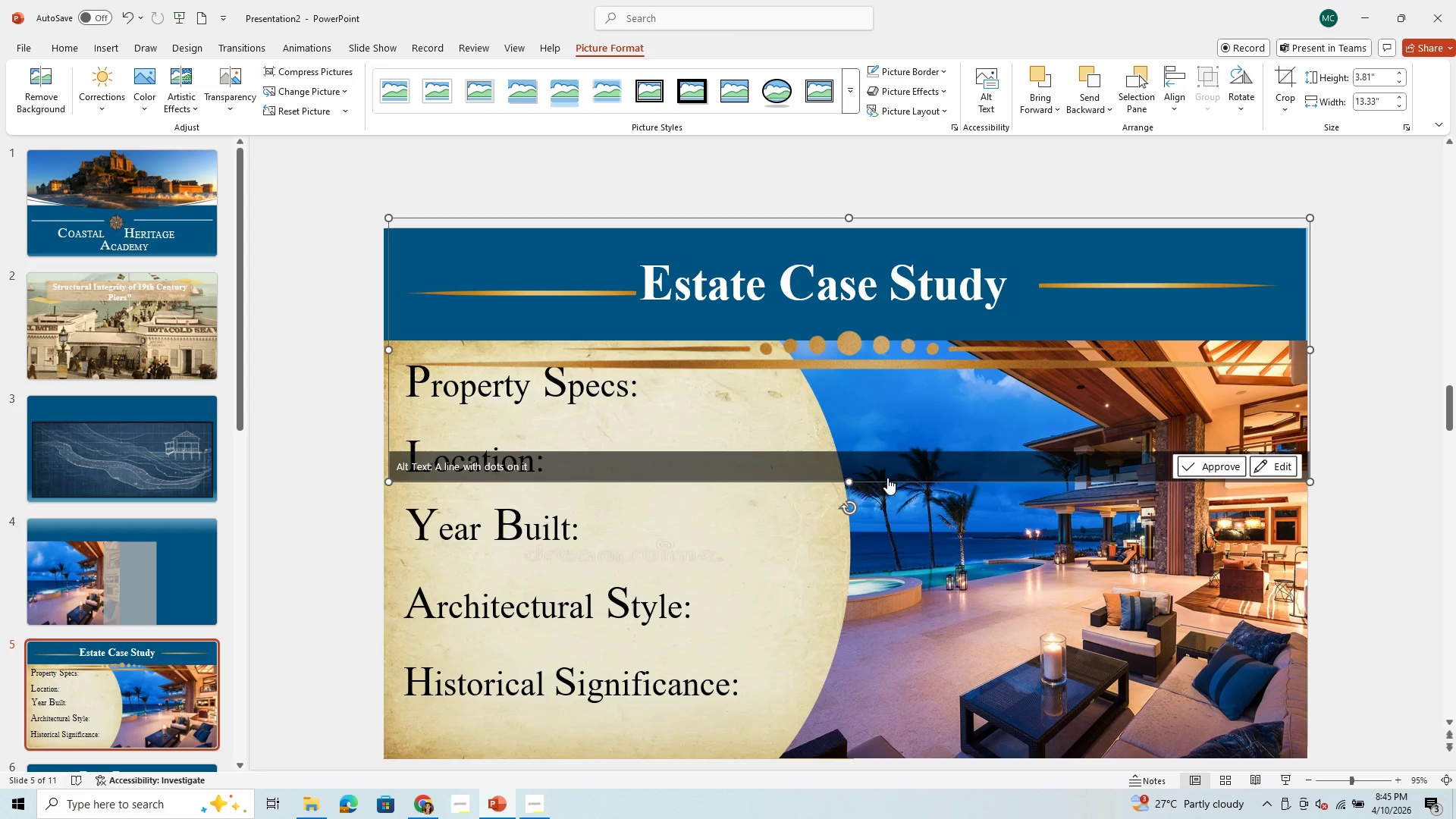 
left_click_drag(start_coordinate=[886, 482], to_coordinate=[874, 452])
 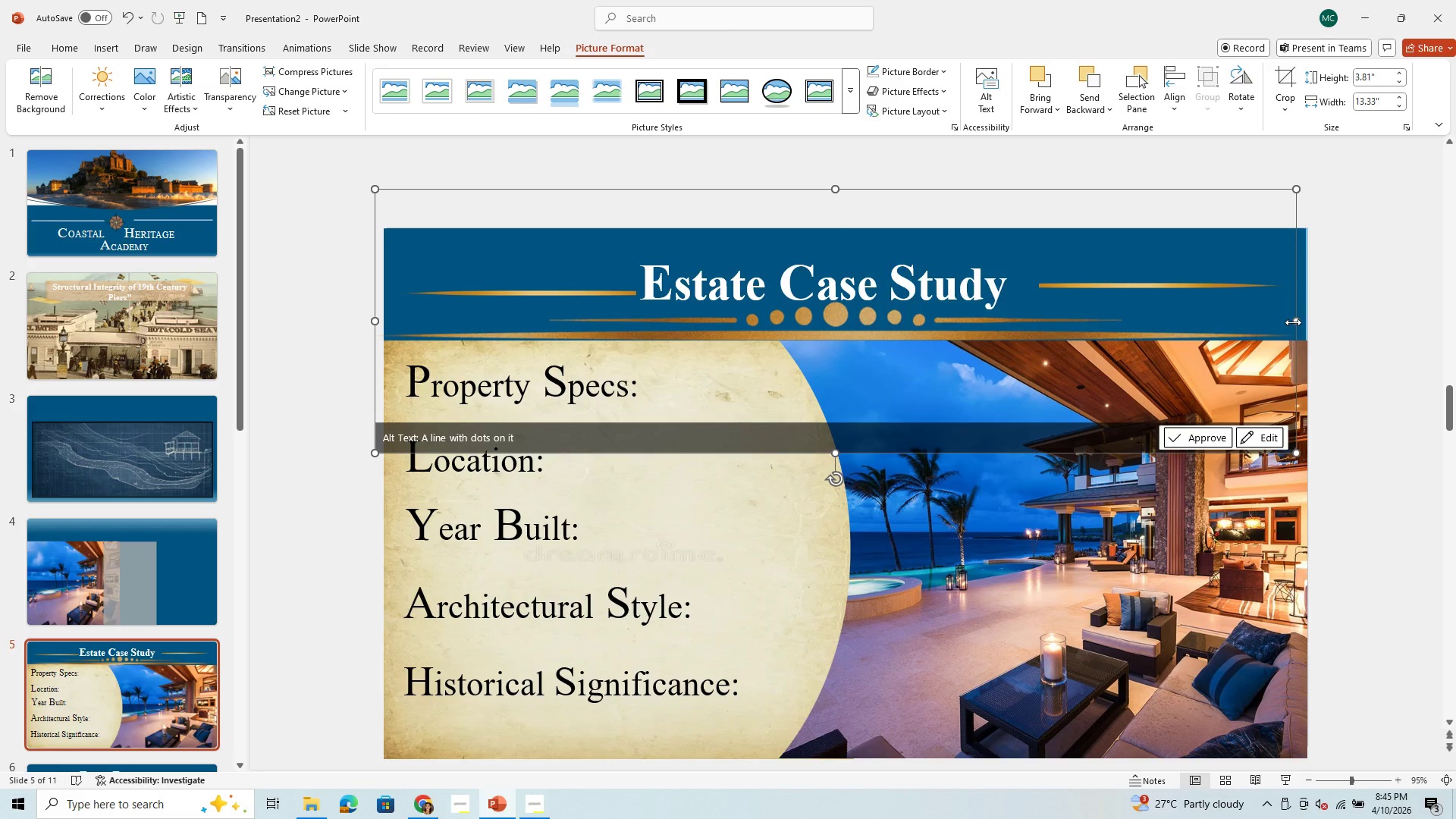 
left_click_drag(start_coordinate=[1292, 323], to_coordinate=[1249, 348])
 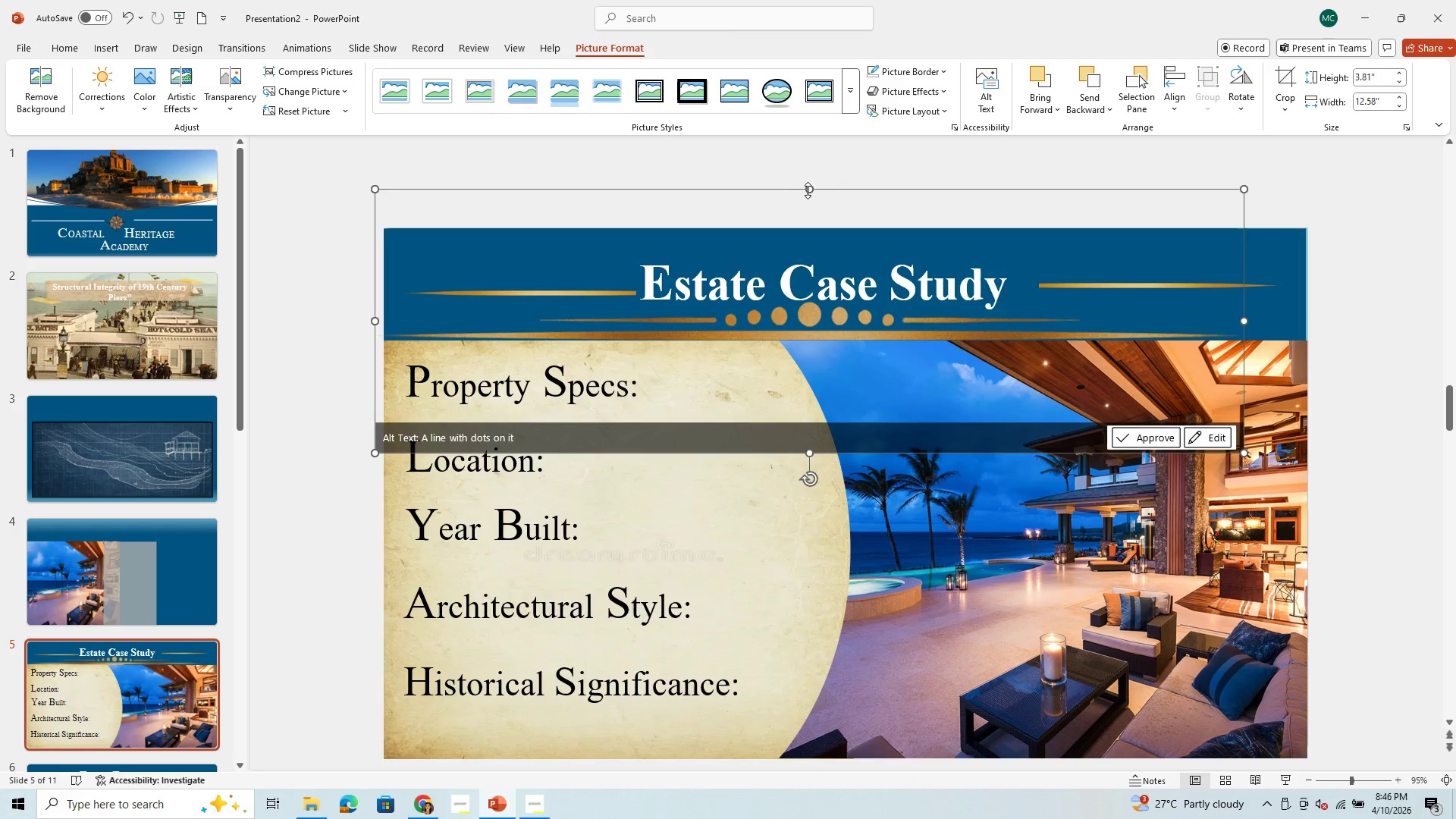 
left_click_drag(start_coordinate=[808, 190], to_coordinate=[822, 206])
 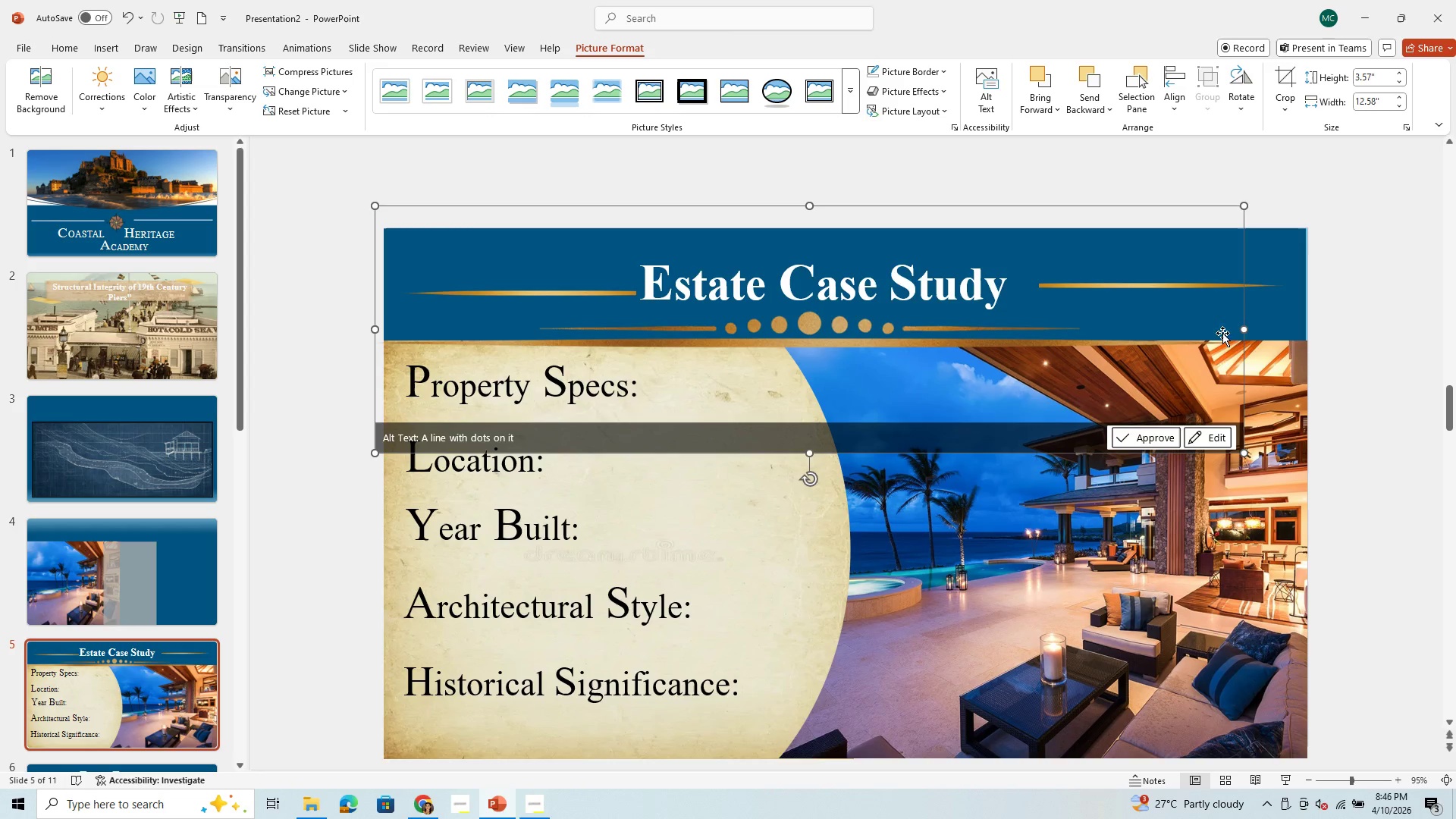 
left_click_drag(start_coordinate=[1242, 329], to_coordinate=[1310, 333])
 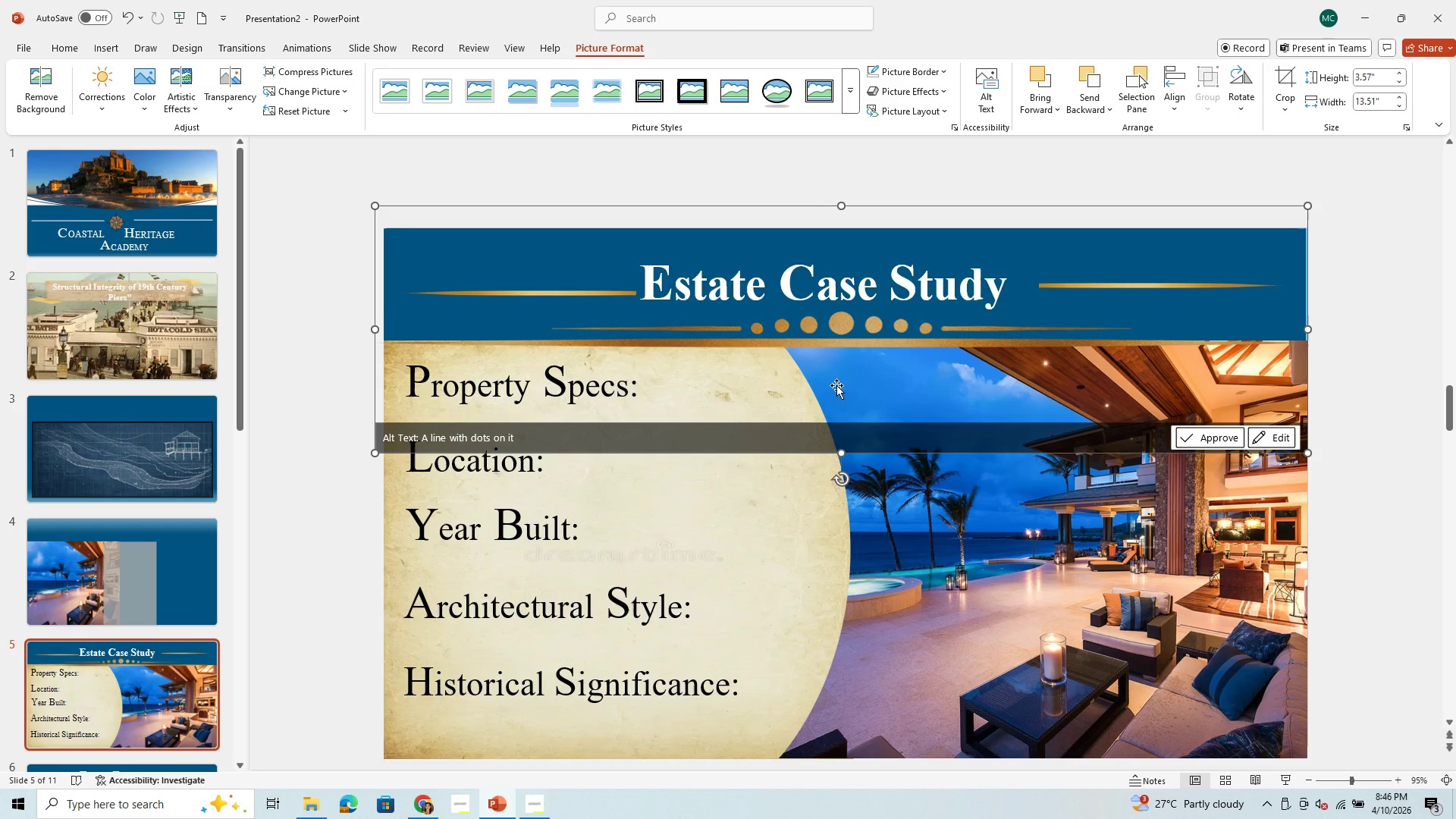 
wait(6.16)
 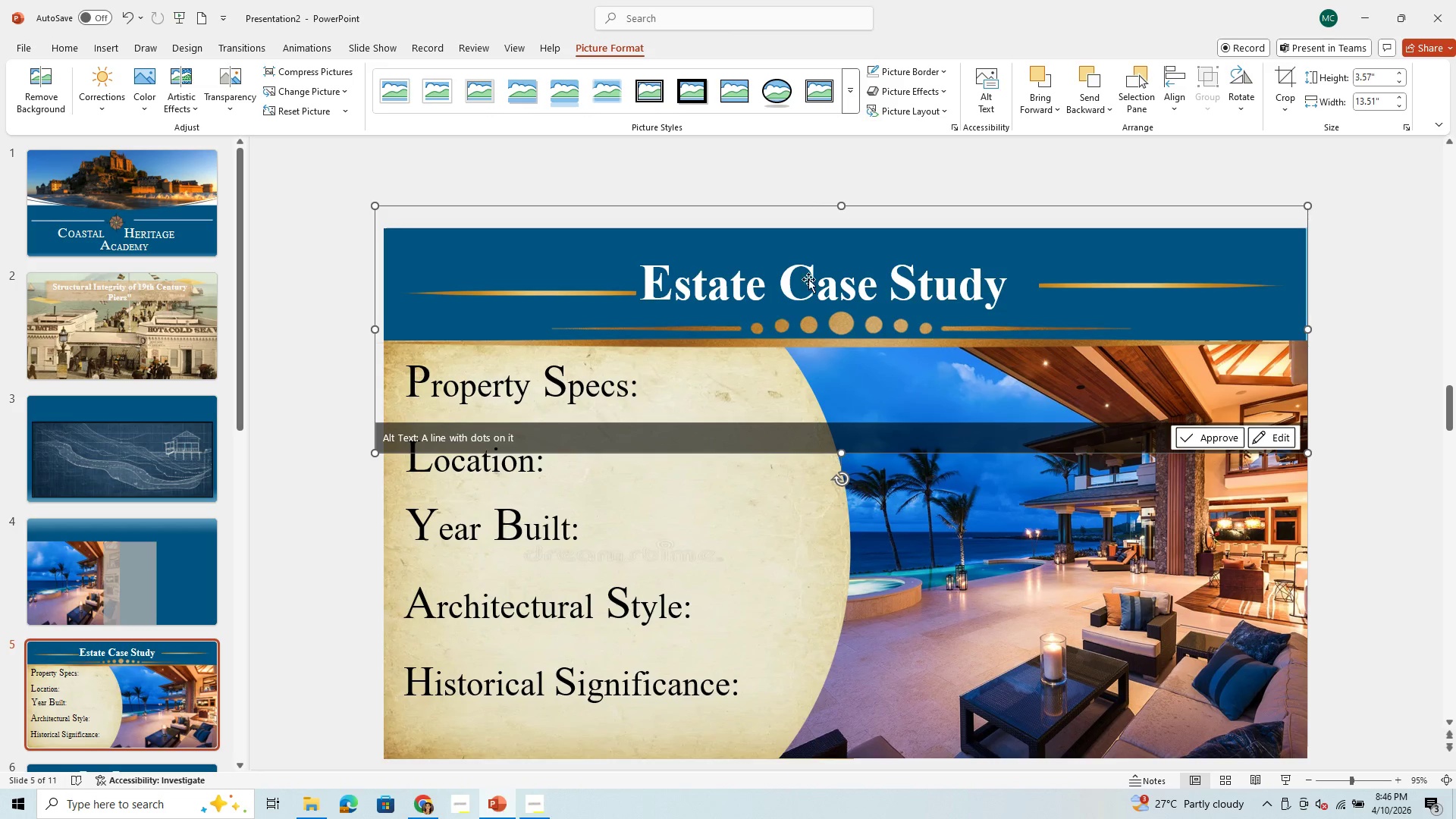 
left_click_drag(start_coordinate=[843, 340], to_coordinate=[833, 255])
 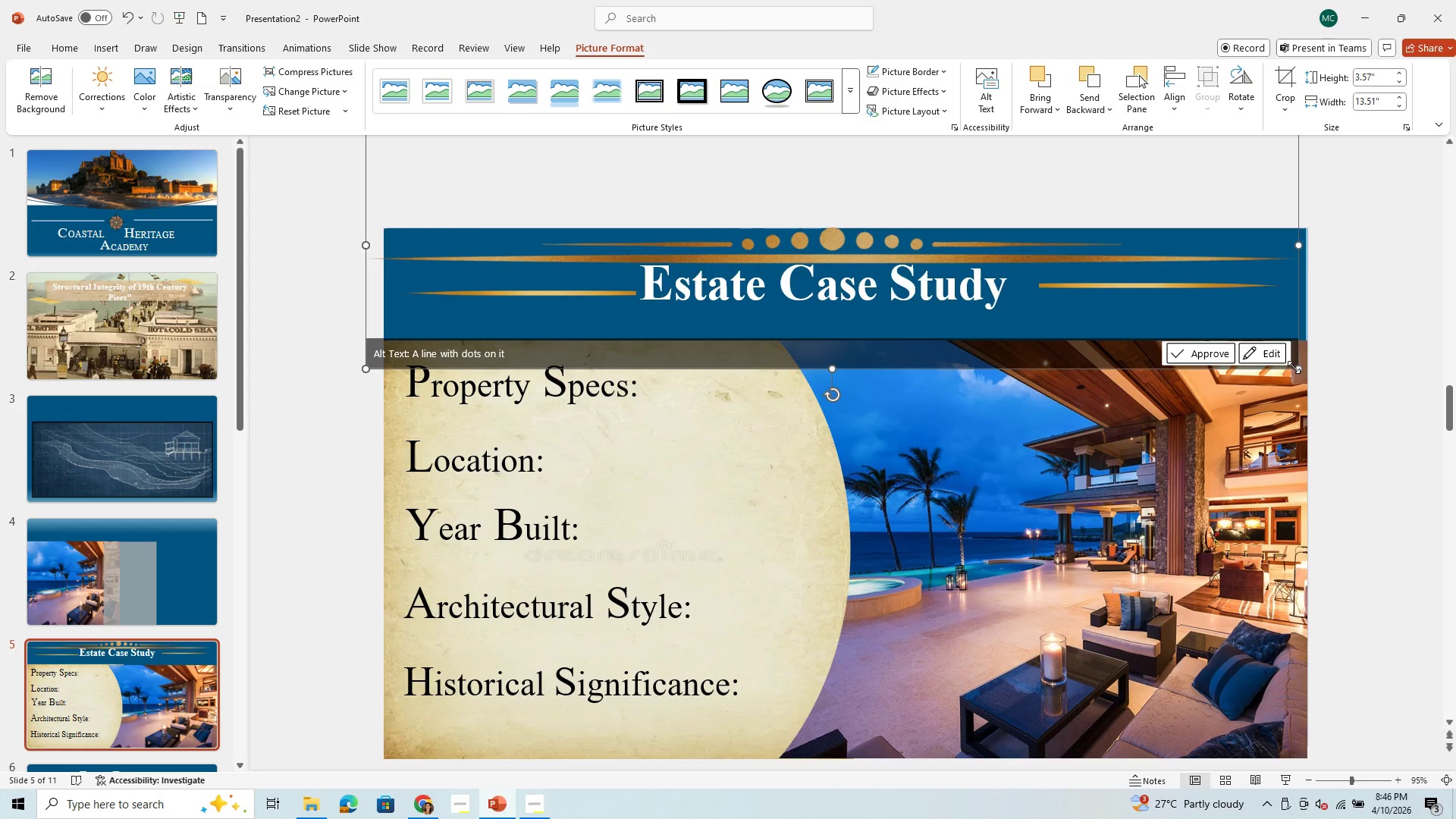 
left_click_drag(start_coordinate=[1292, 369], to_coordinate=[1296, 371])
 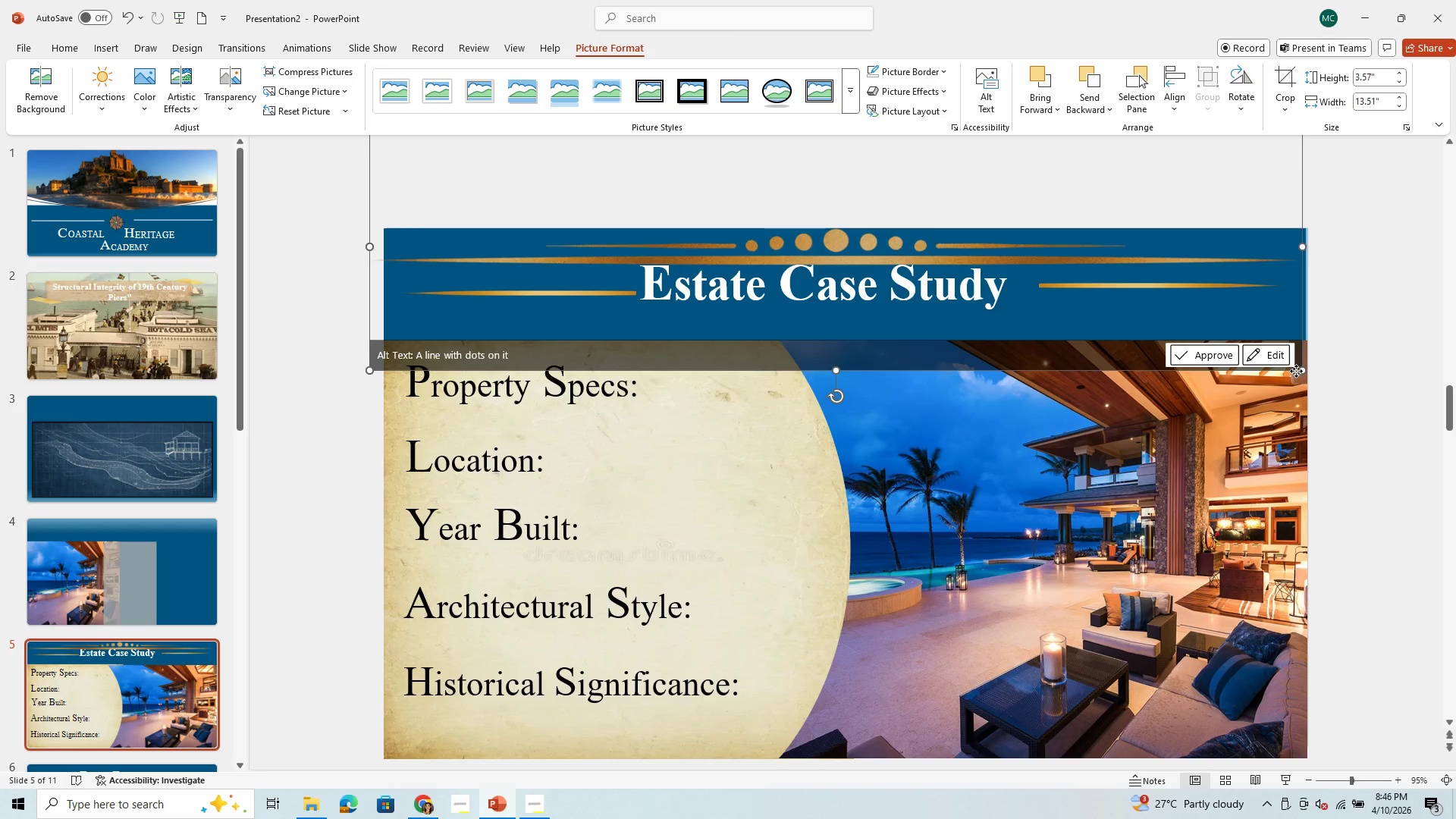 
right_click([1296, 371])
 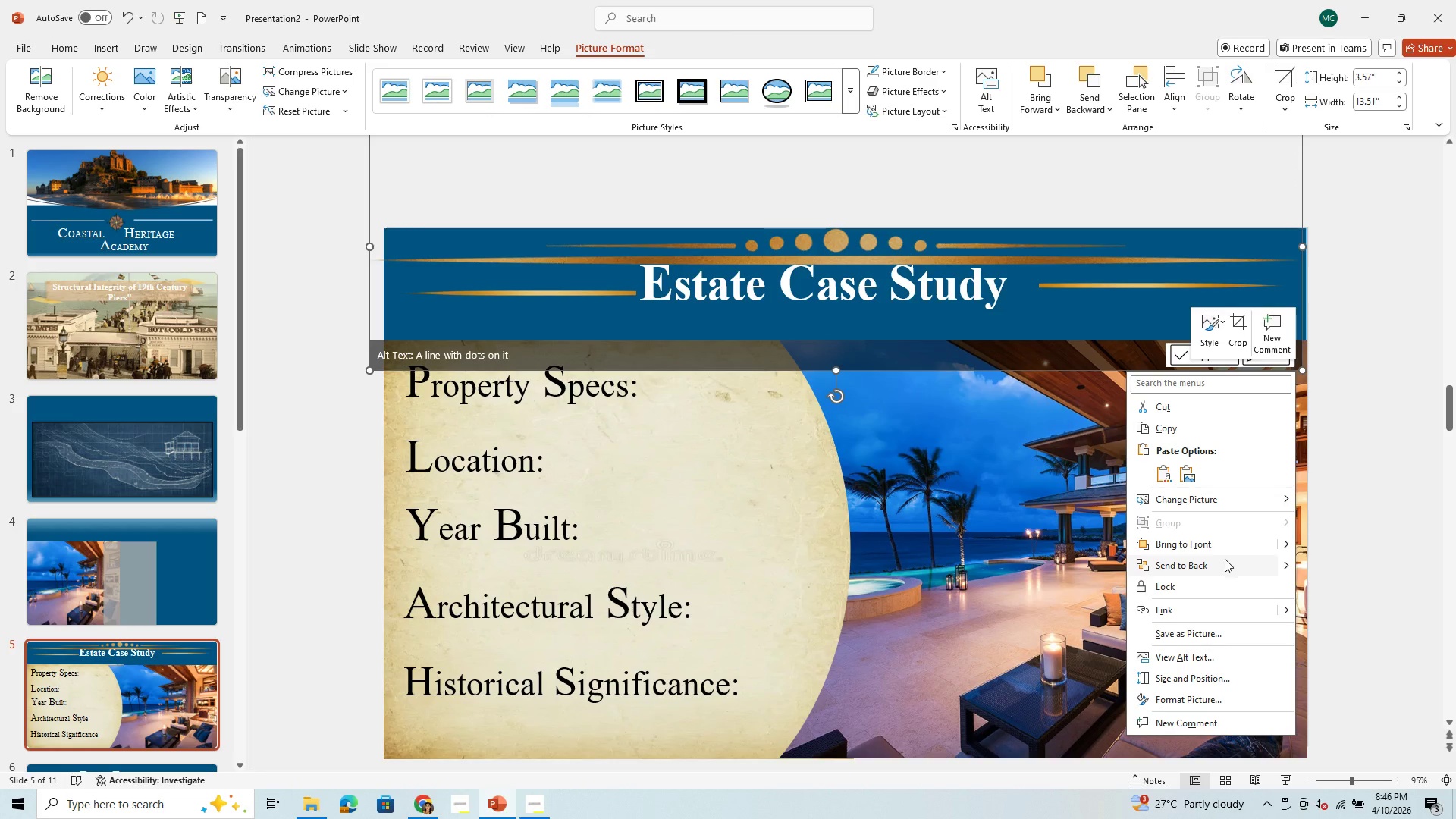 
left_click([1215, 566])
 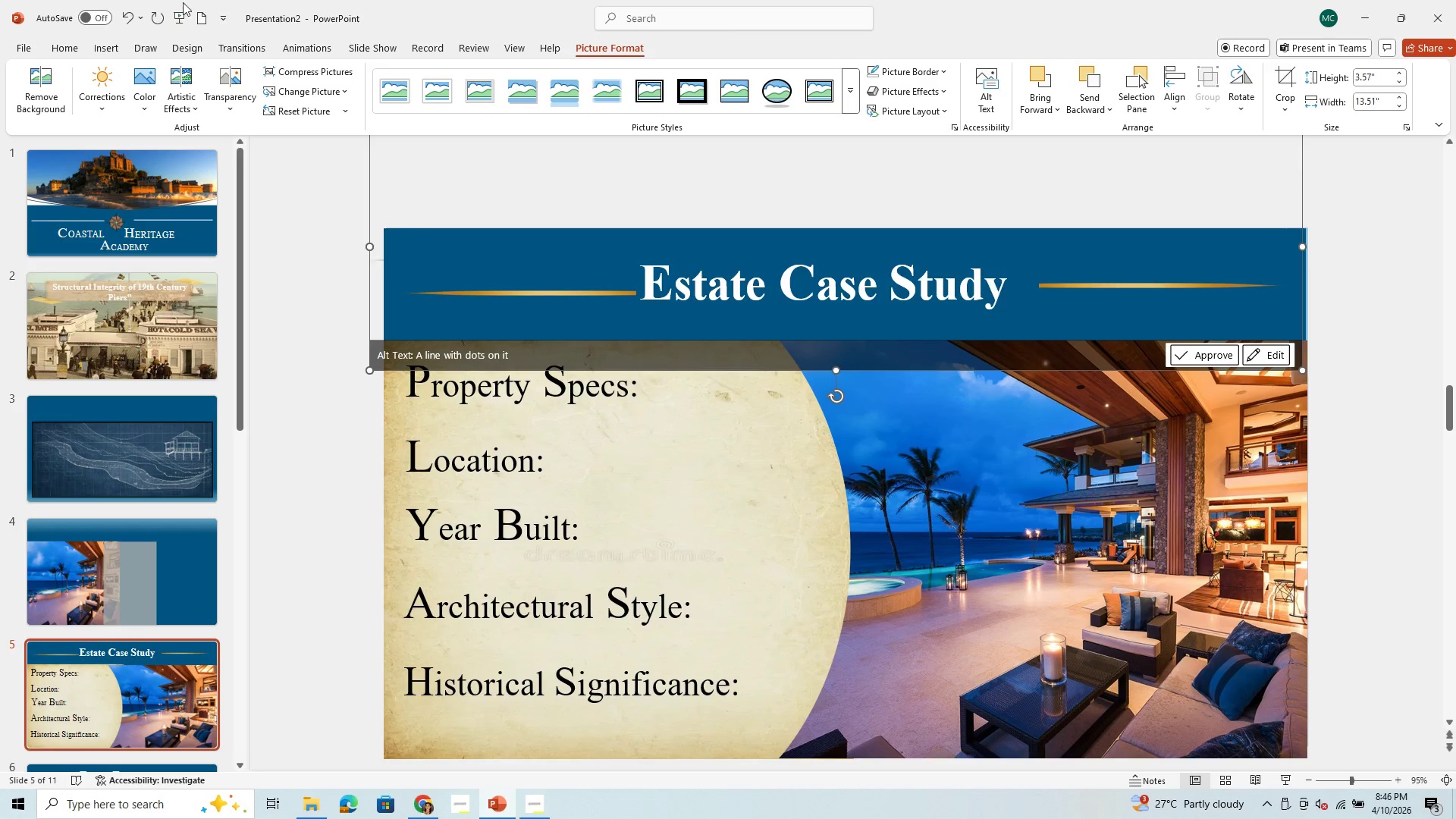 
left_click([125, 13])
 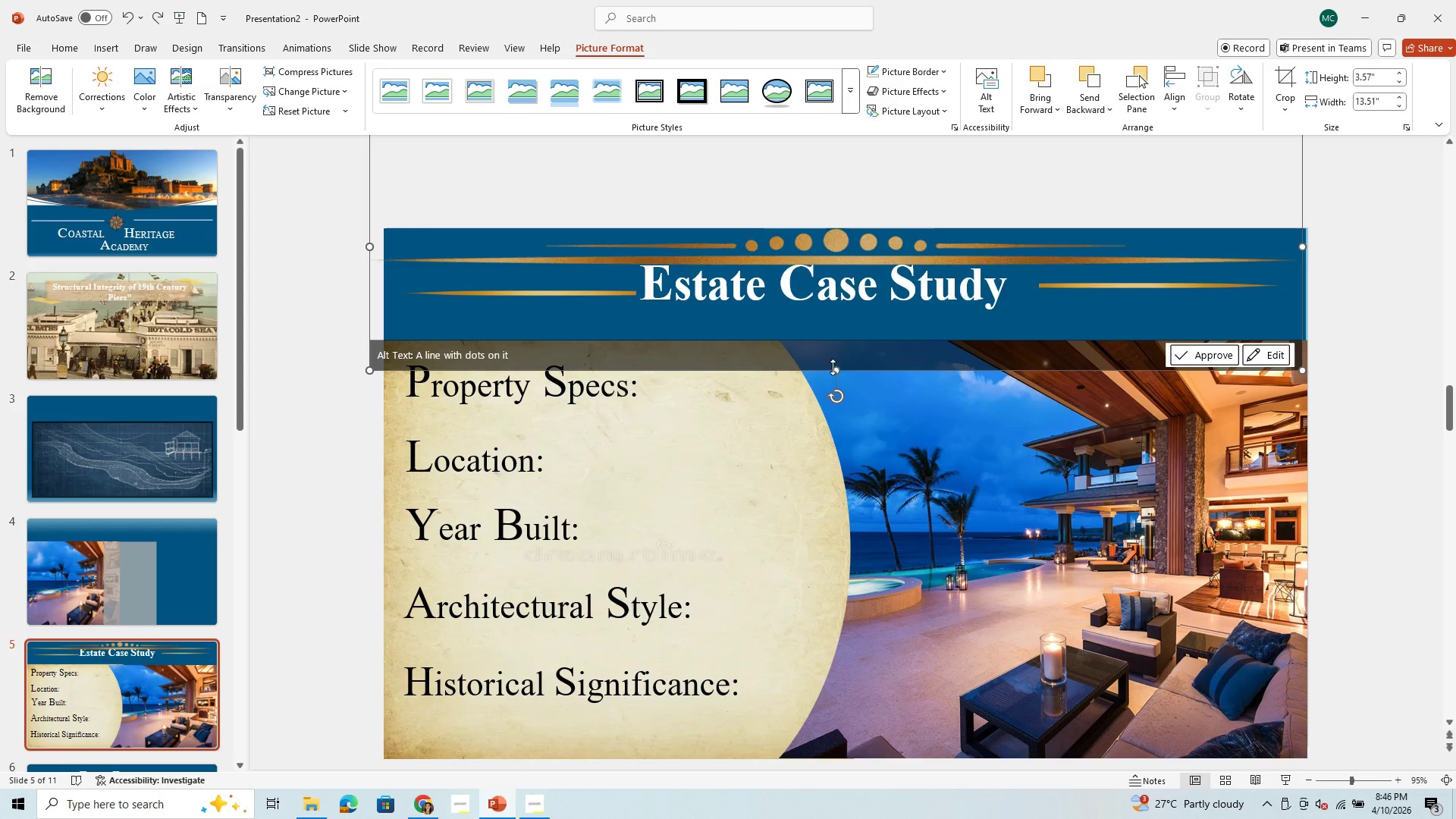 
left_click_drag(start_coordinate=[836, 369], to_coordinate=[858, 360])
 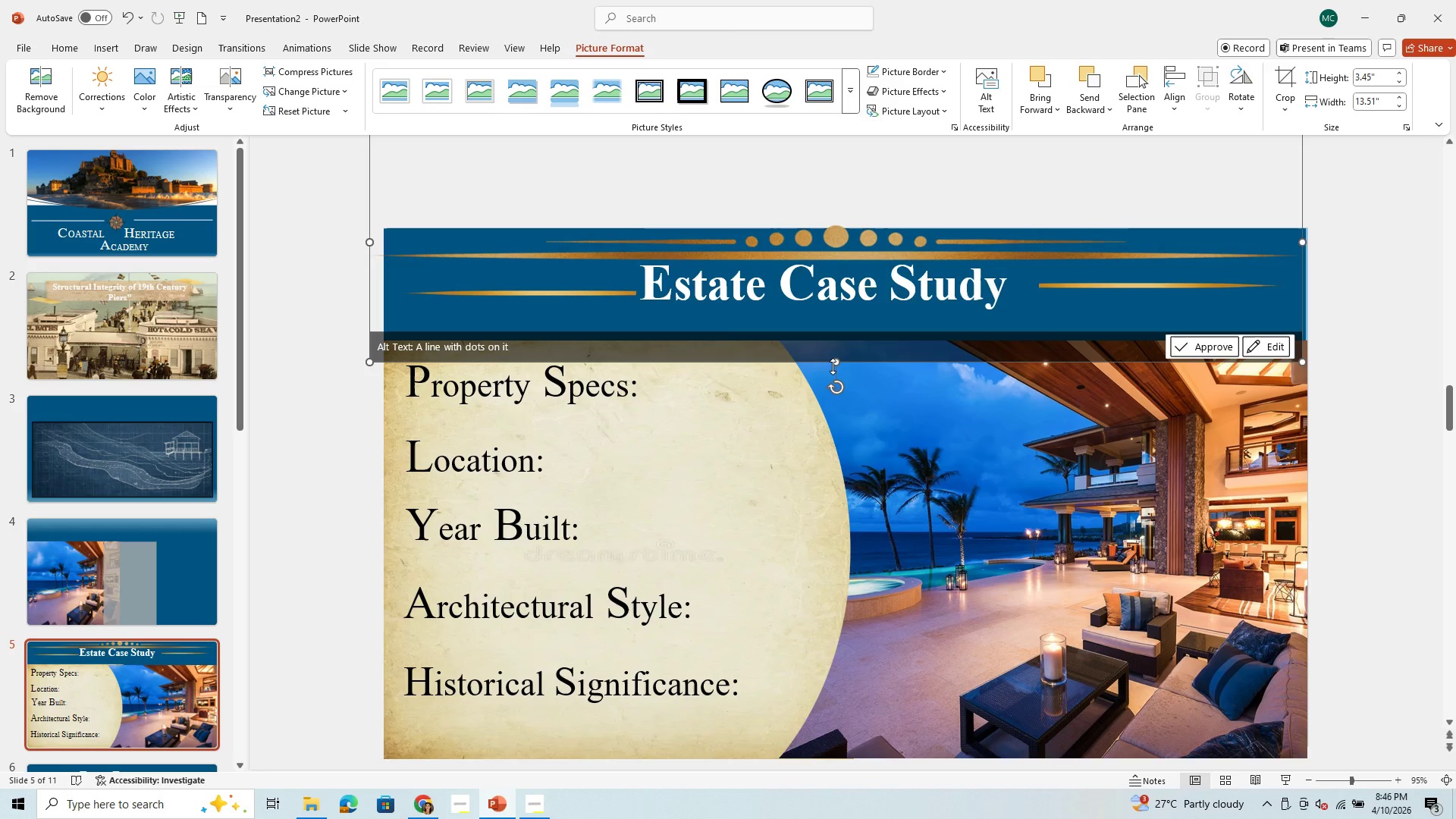 
left_click_drag(start_coordinate=[835, 363], to_coordinate=[842, 384])
 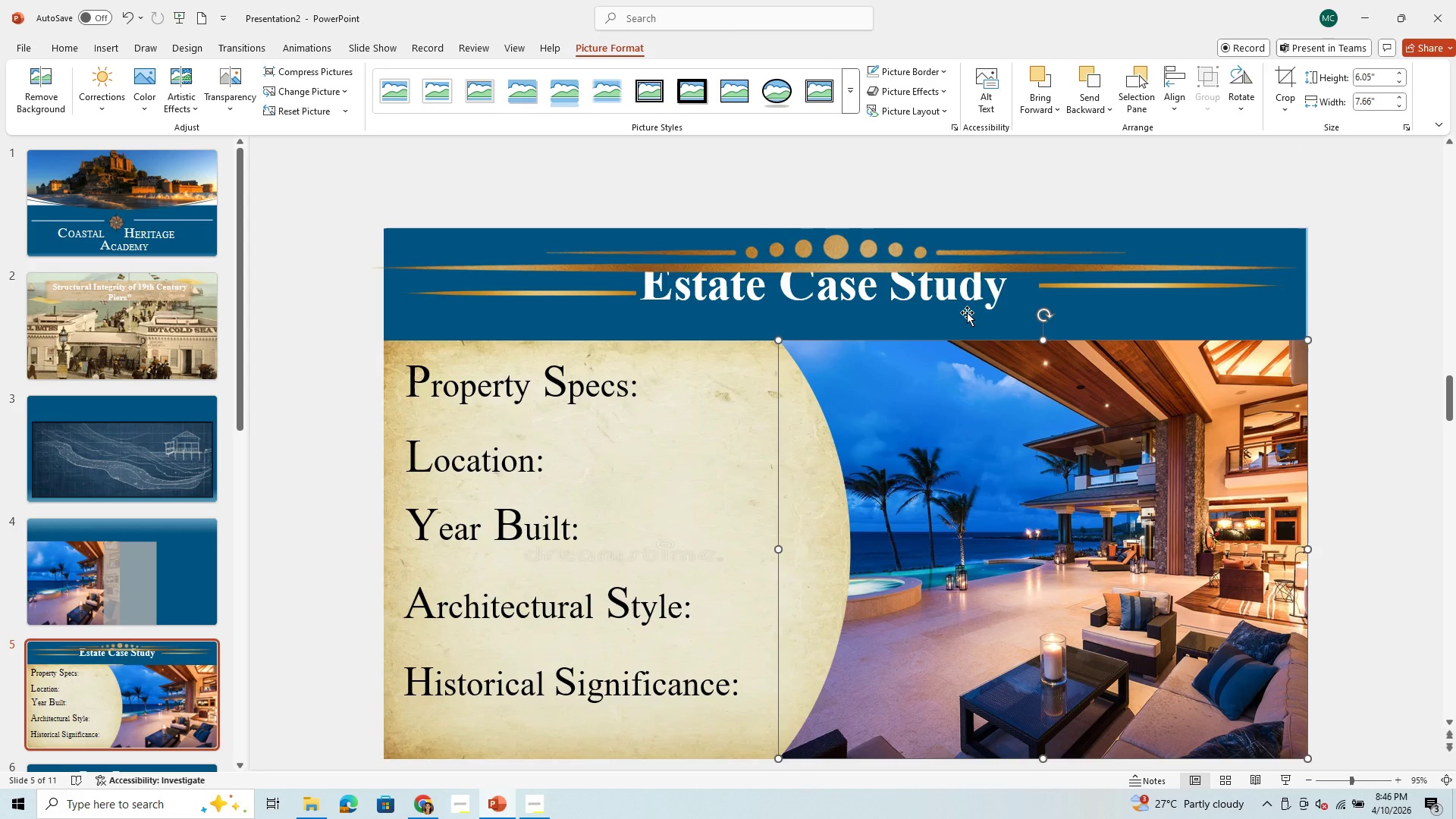 
left_click([883, 287])
 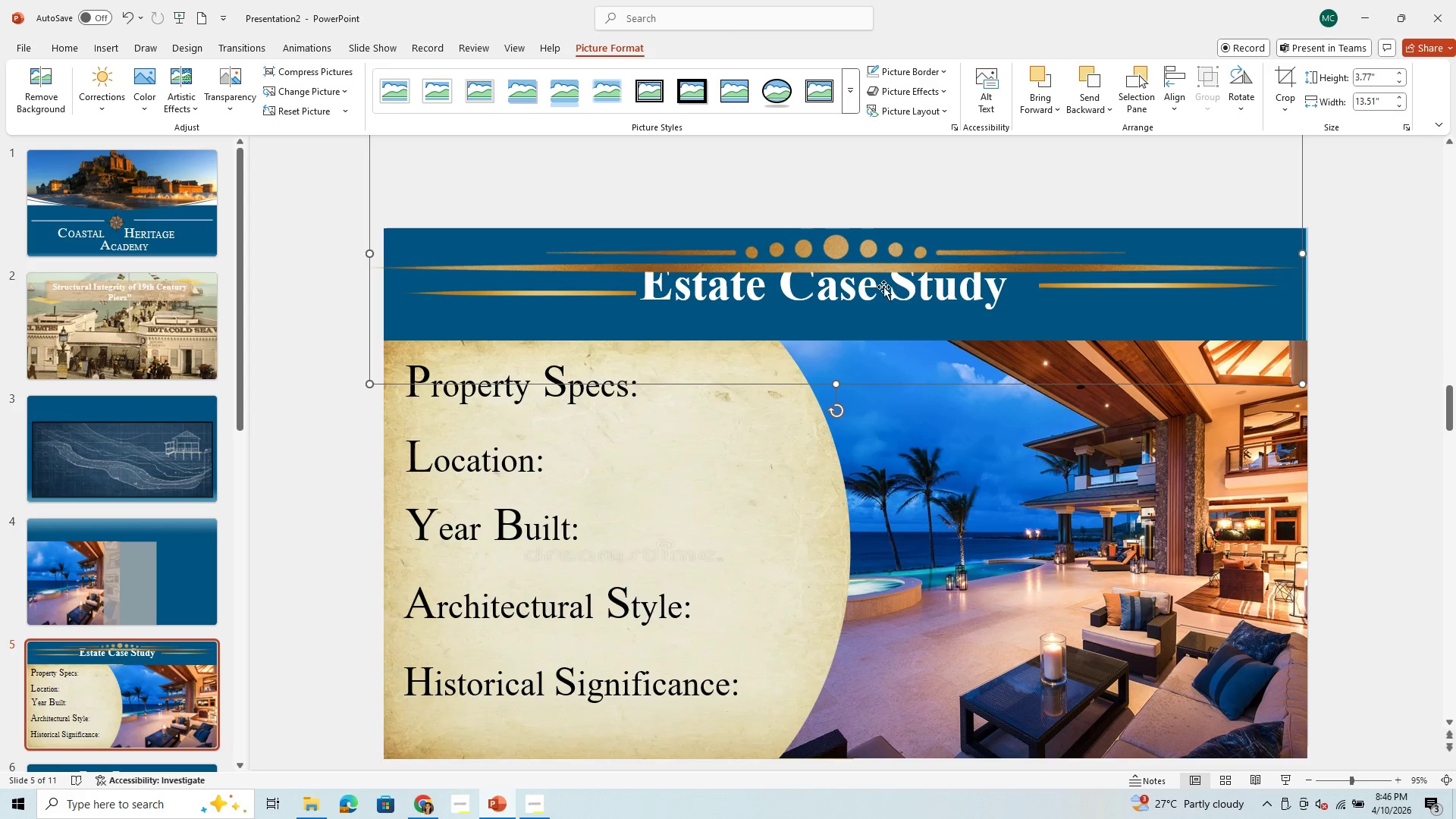 
double_click([883, 287])
 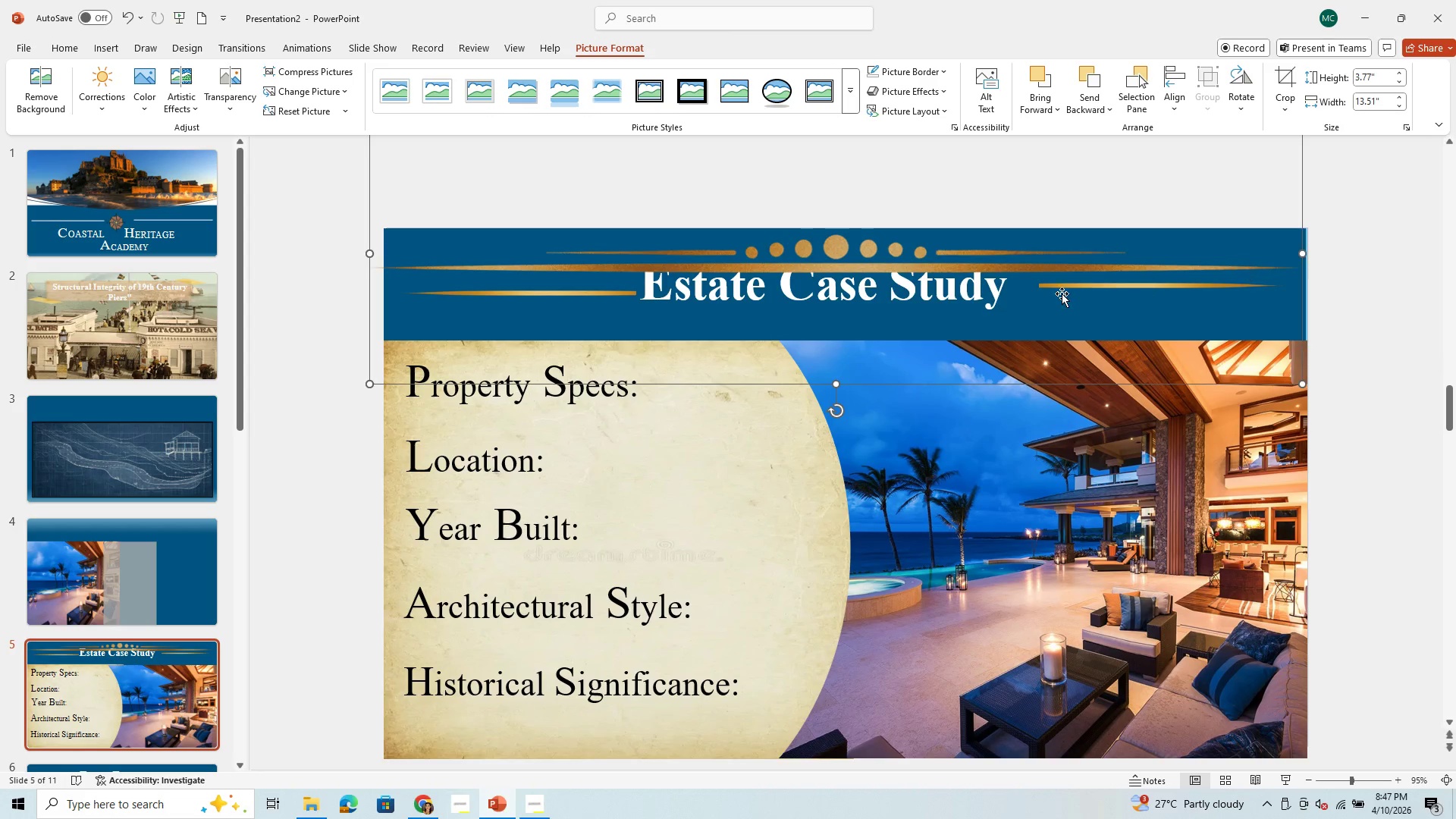 
left_click_drag(start_coordinate=[869, 318], to_coordinate=[877, 676])
 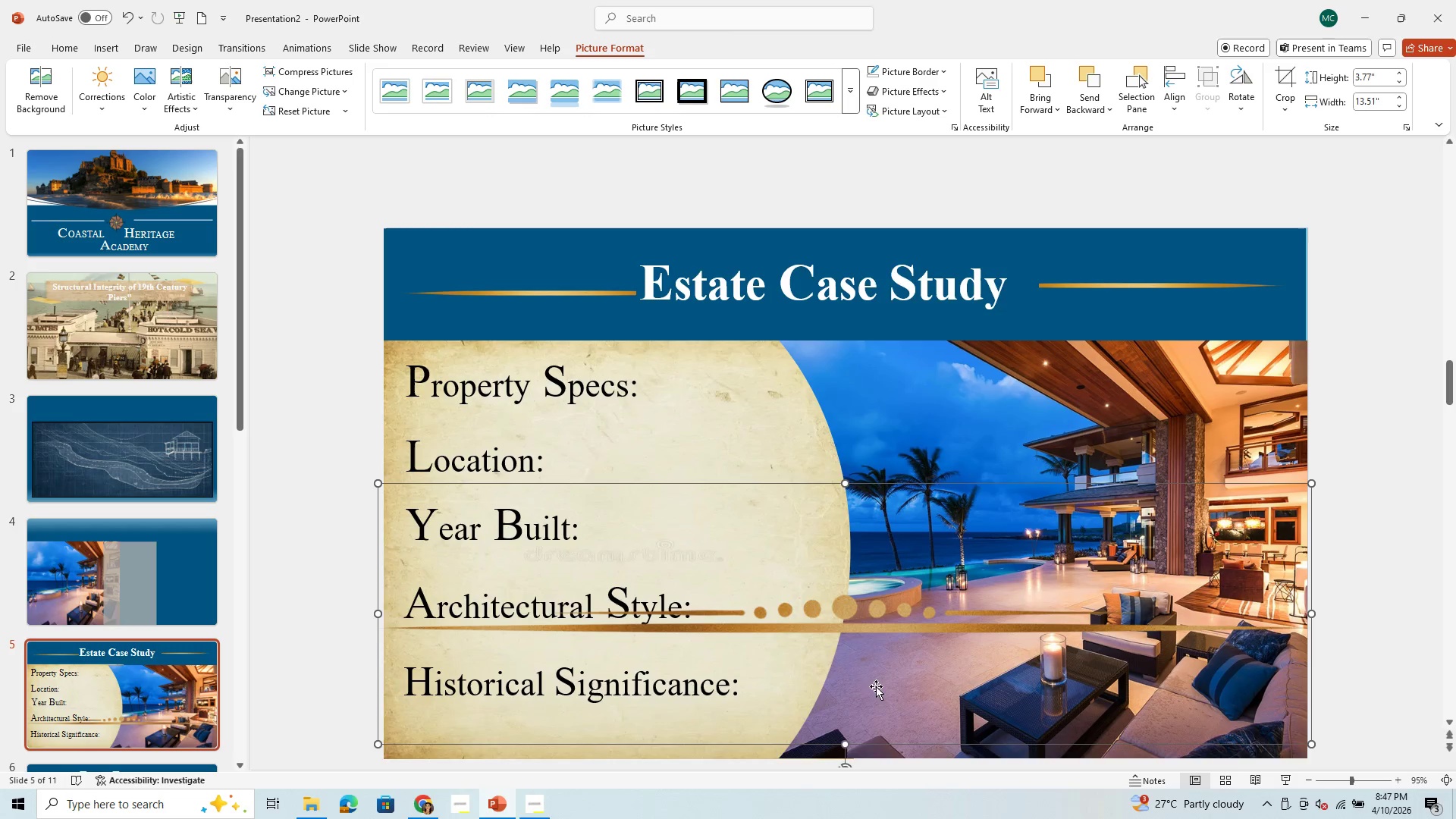 
left_click_drag(start_coordinate=[876, 692], to_coordinate=[896, 502])
 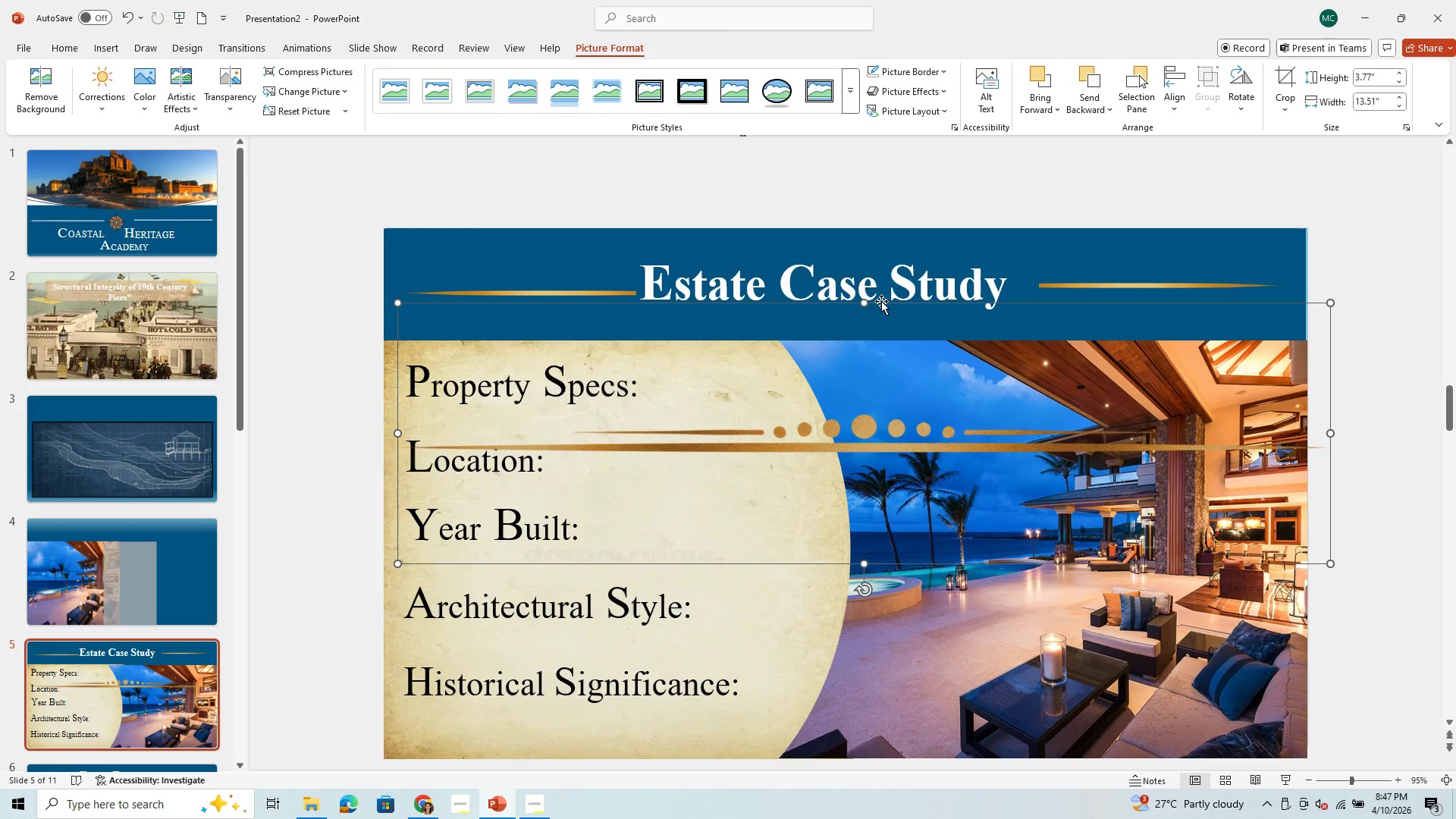 
left_click([881, 301])
 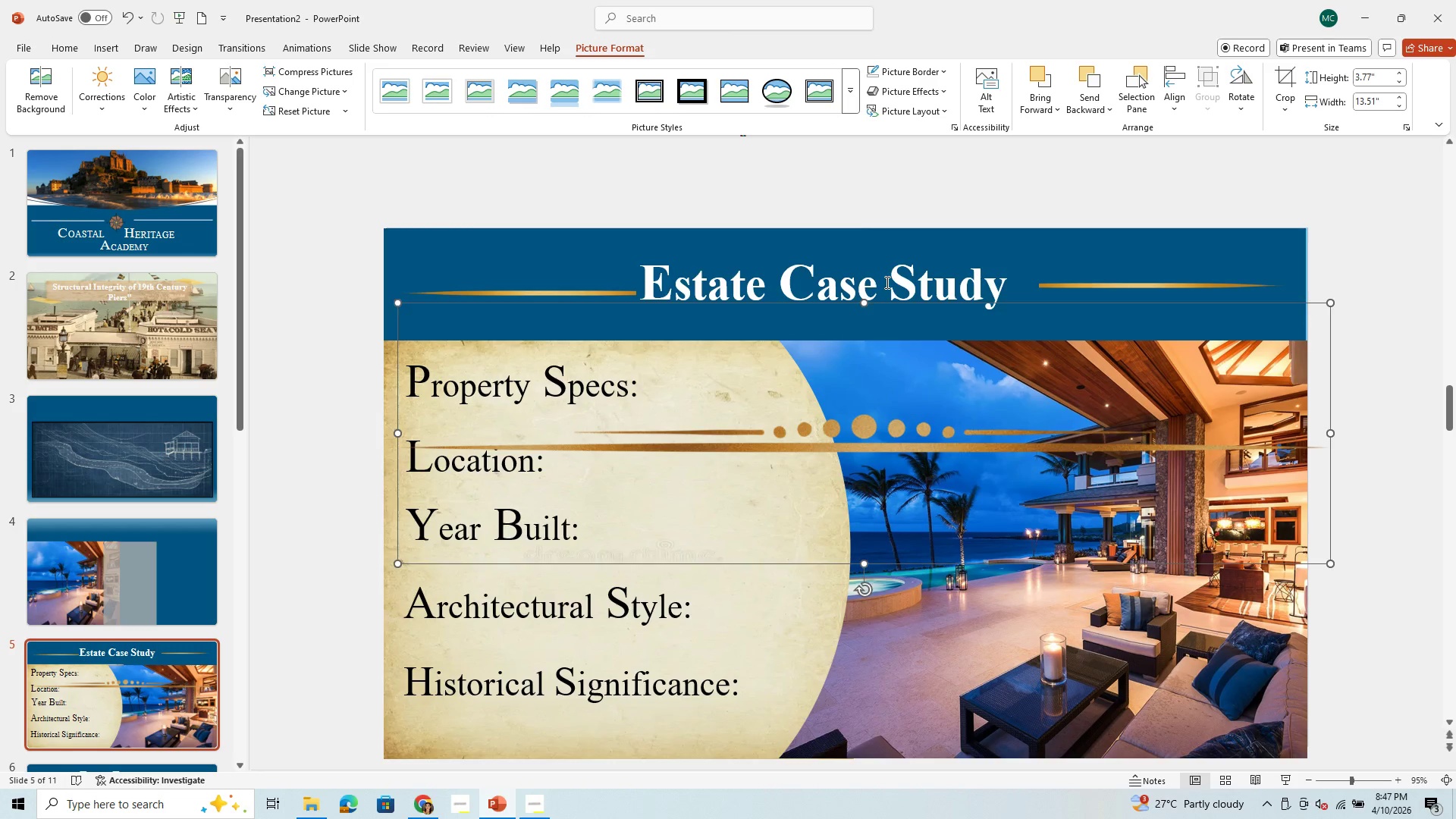 
left_click([886, 282])
 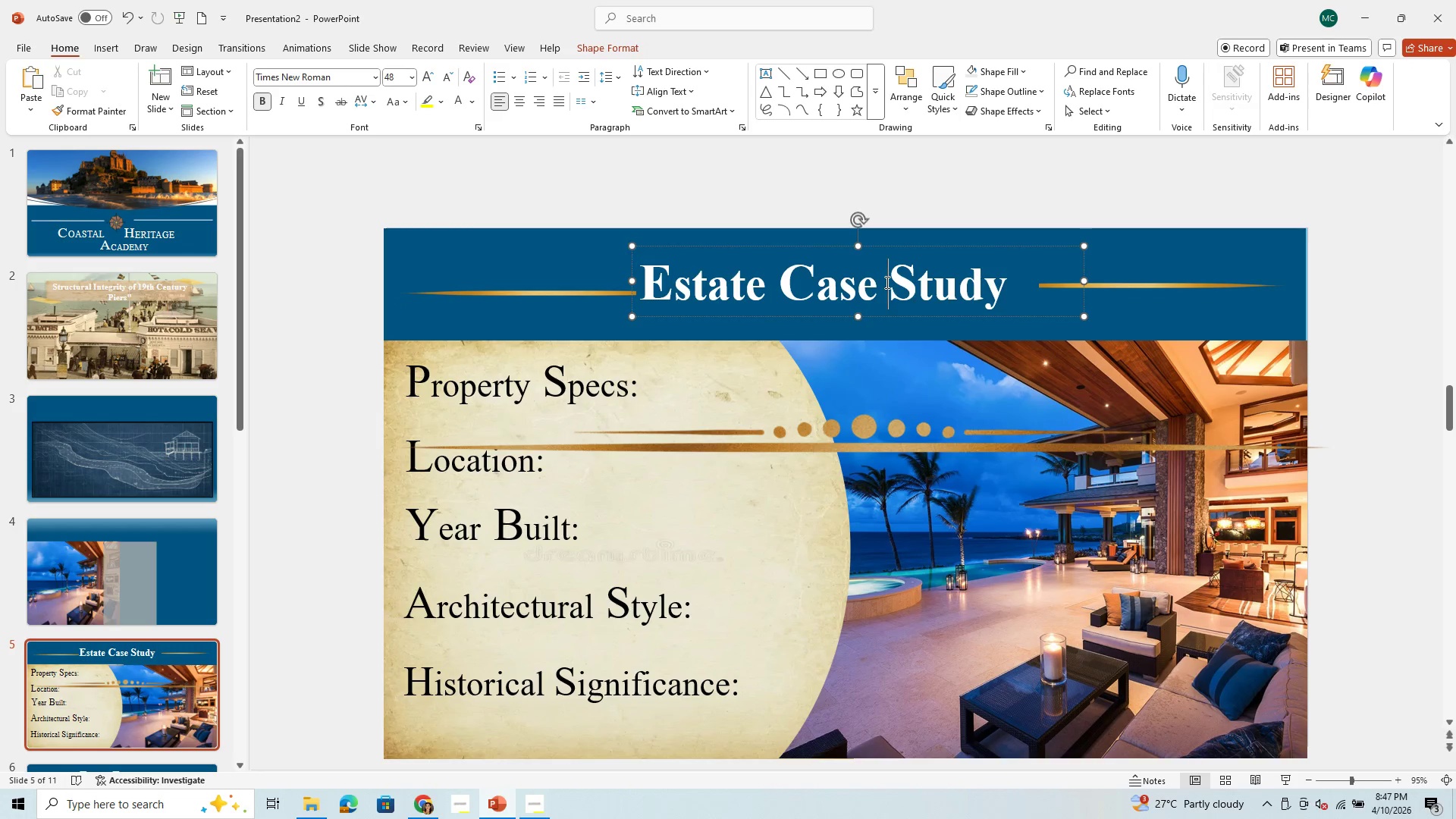 
right_click([886, 282])
 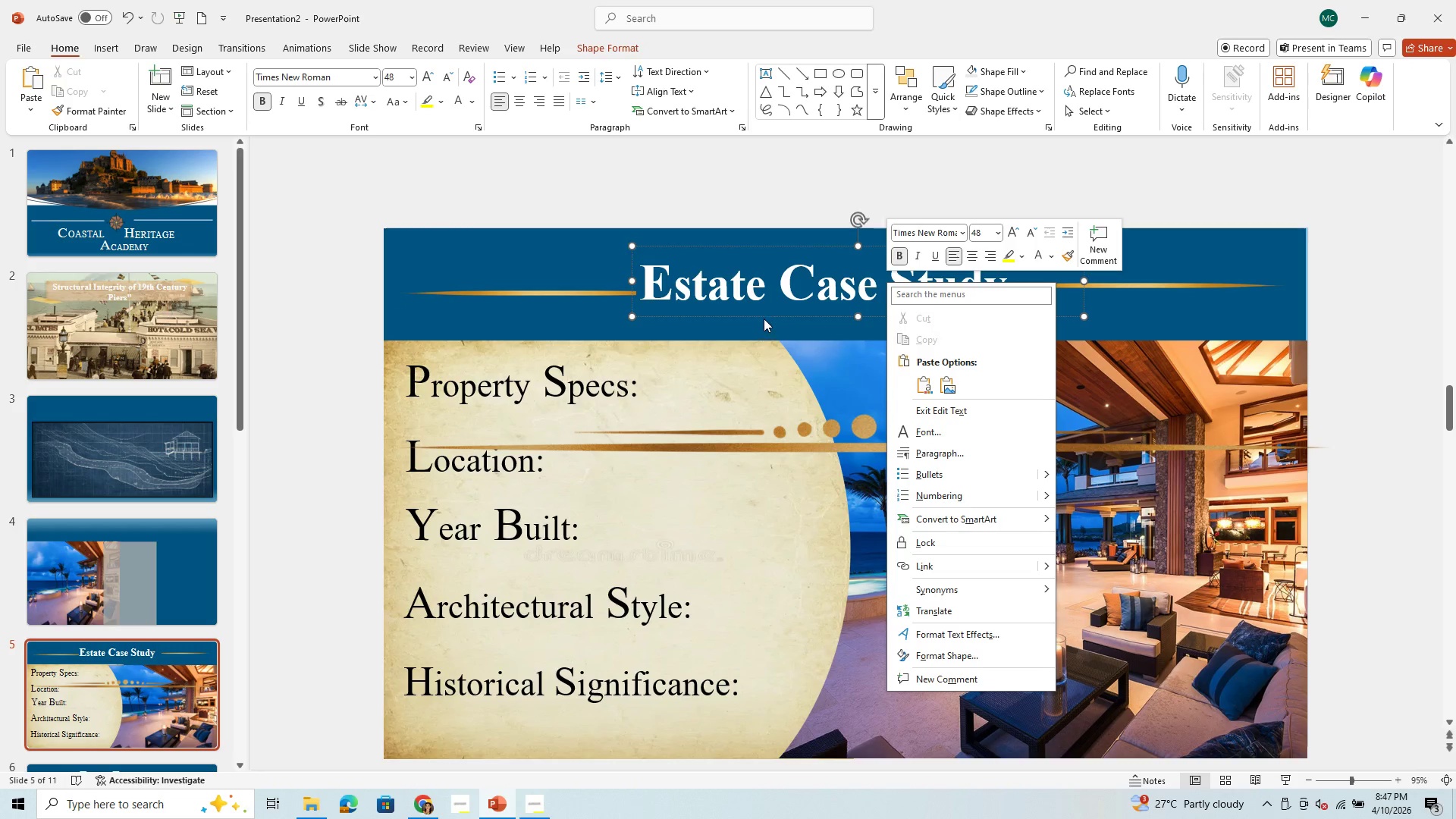 
left_click([768, 308])
 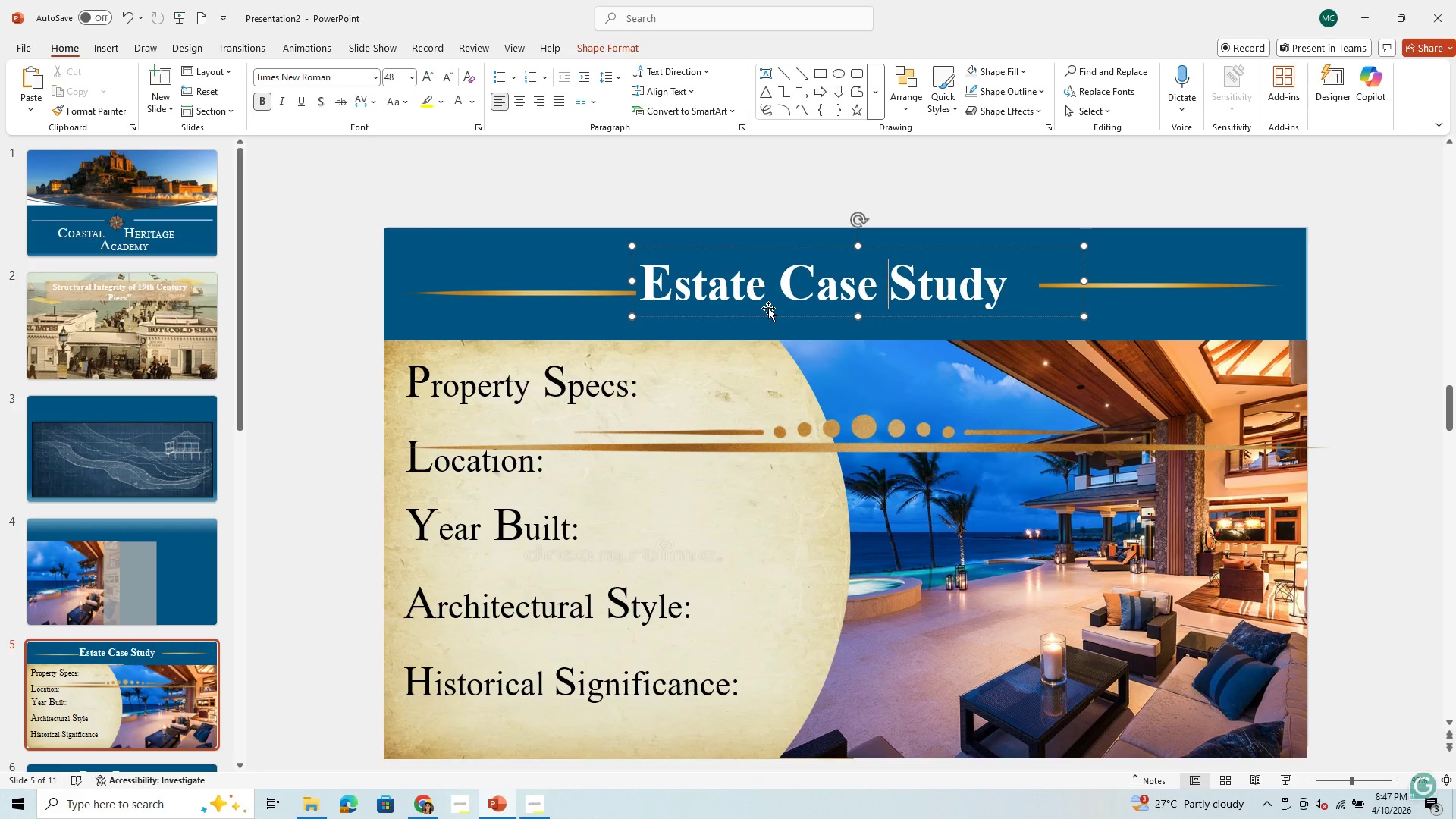 
right_click([768, 308])
 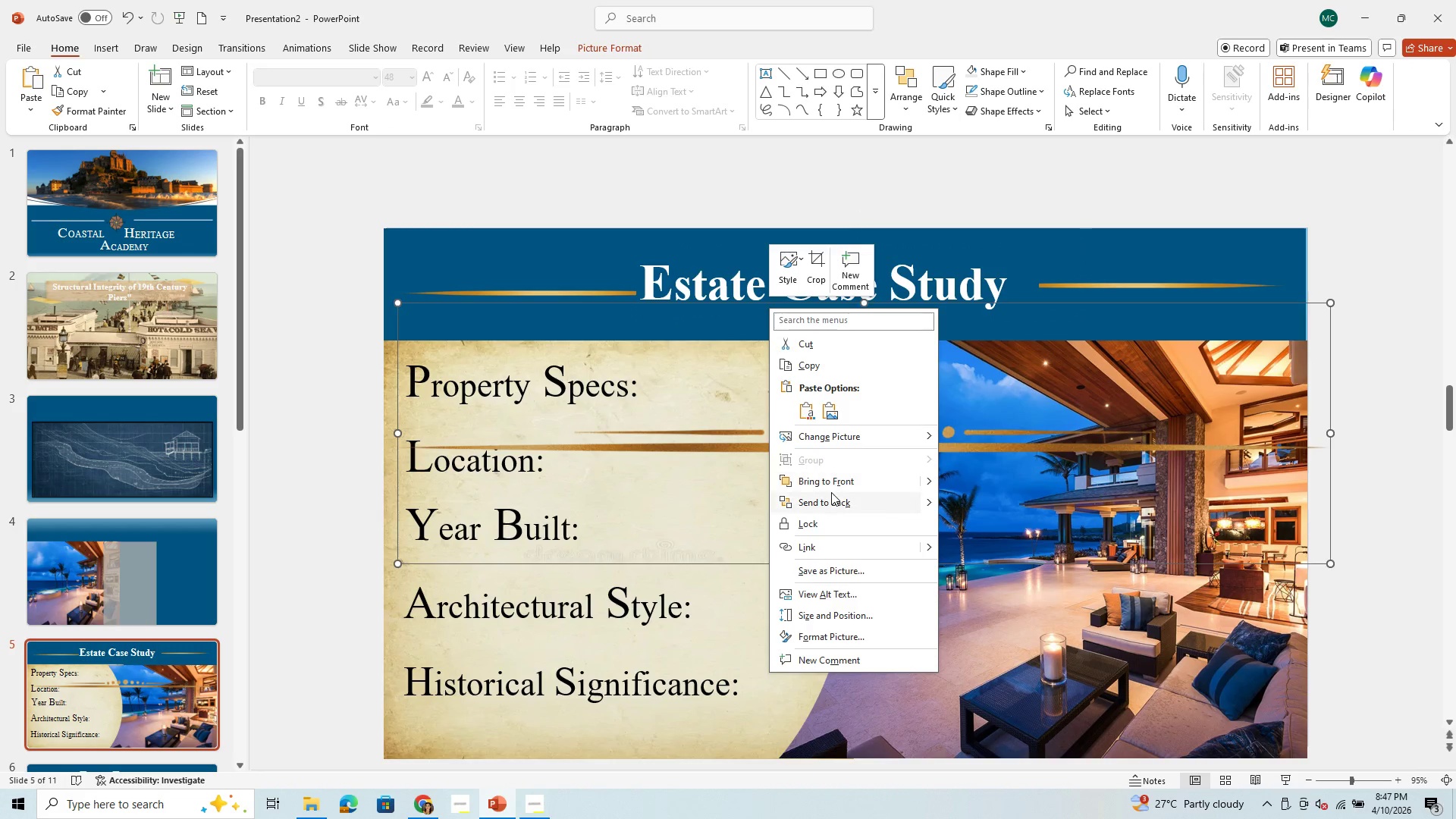 
left_click([838, 478])
 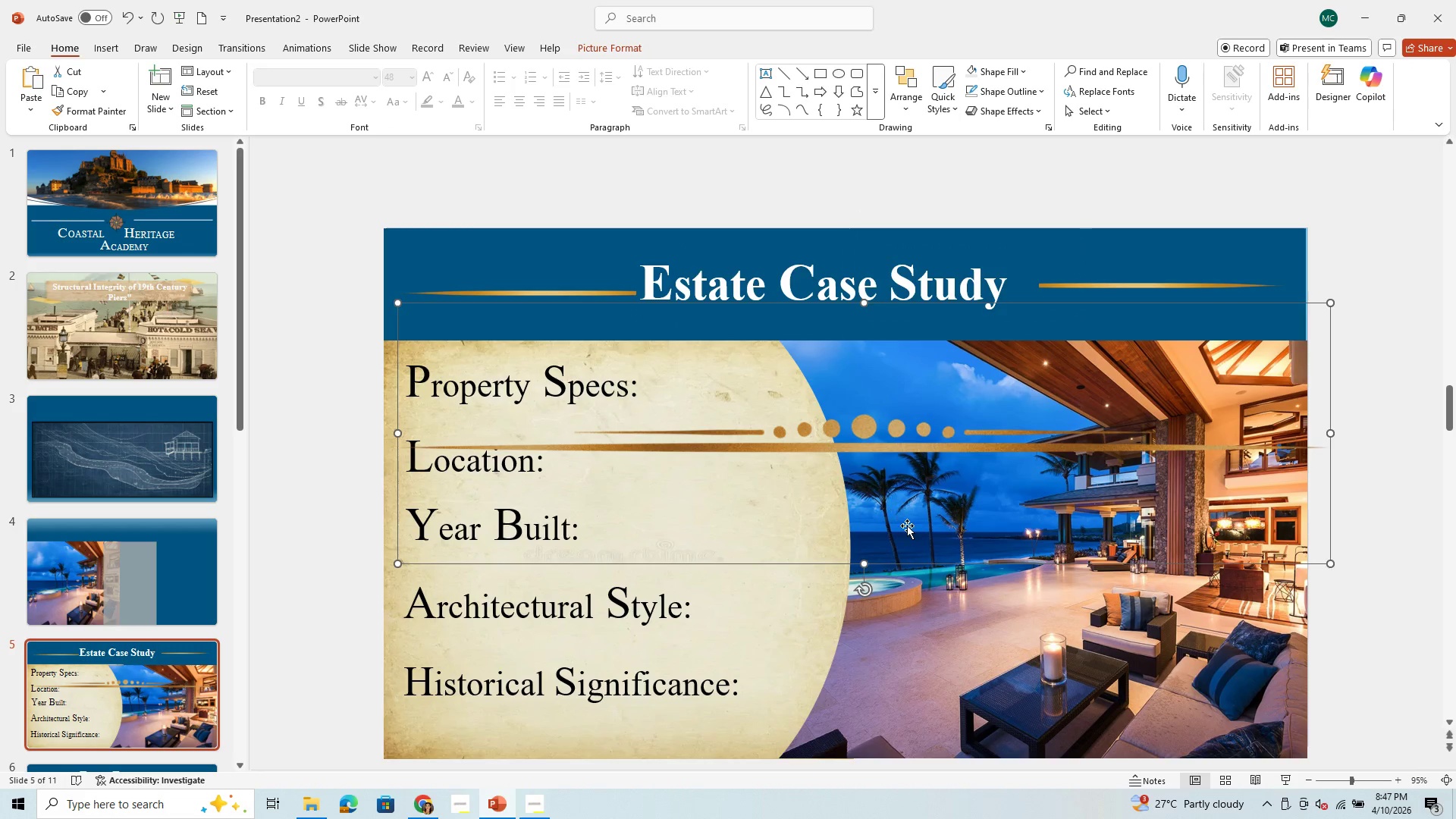 
left_click_drag(start_coordinate=[907, 526], to_coordinate=[1203, 372])
 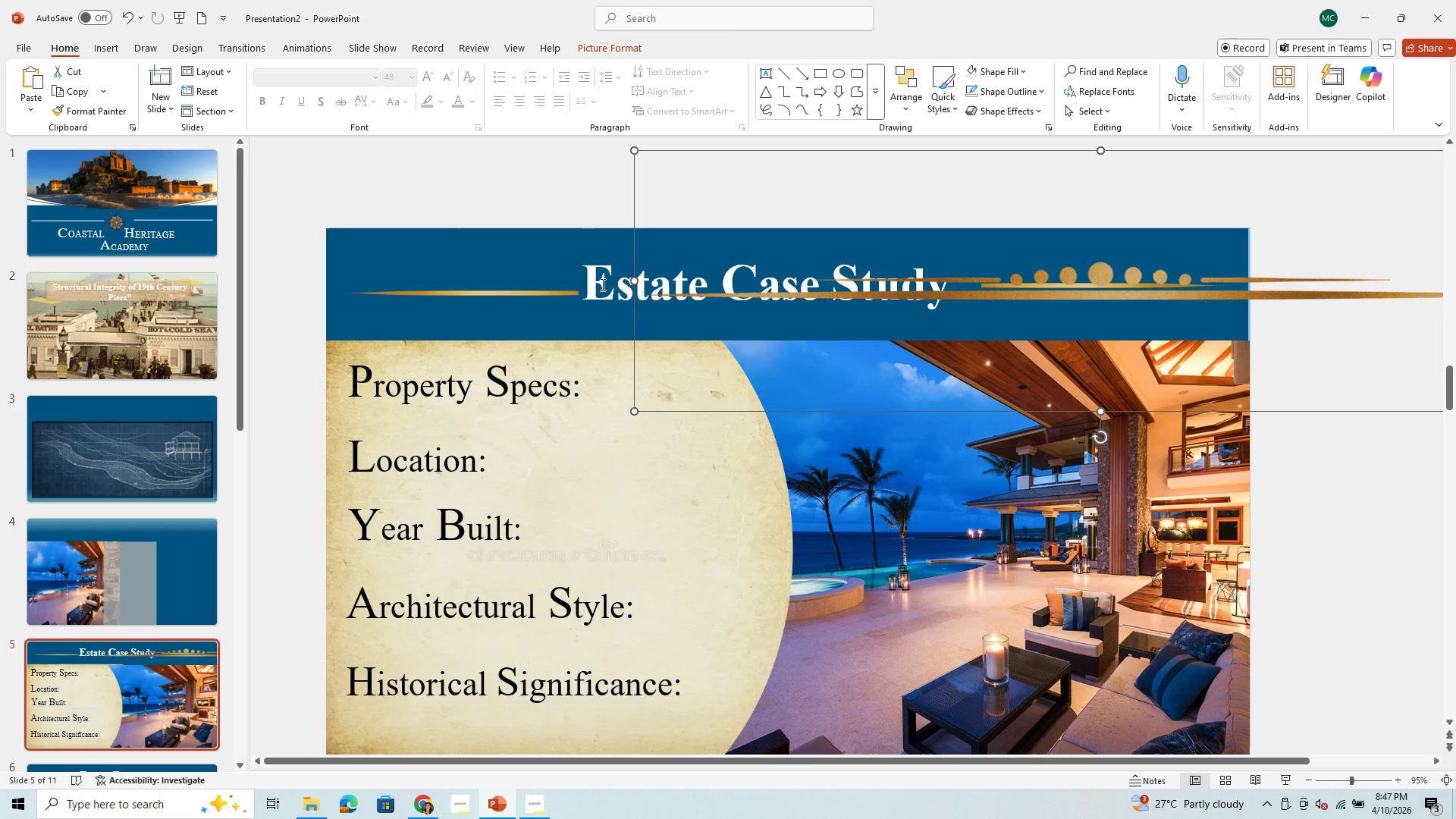 
right_click([601, 284])
 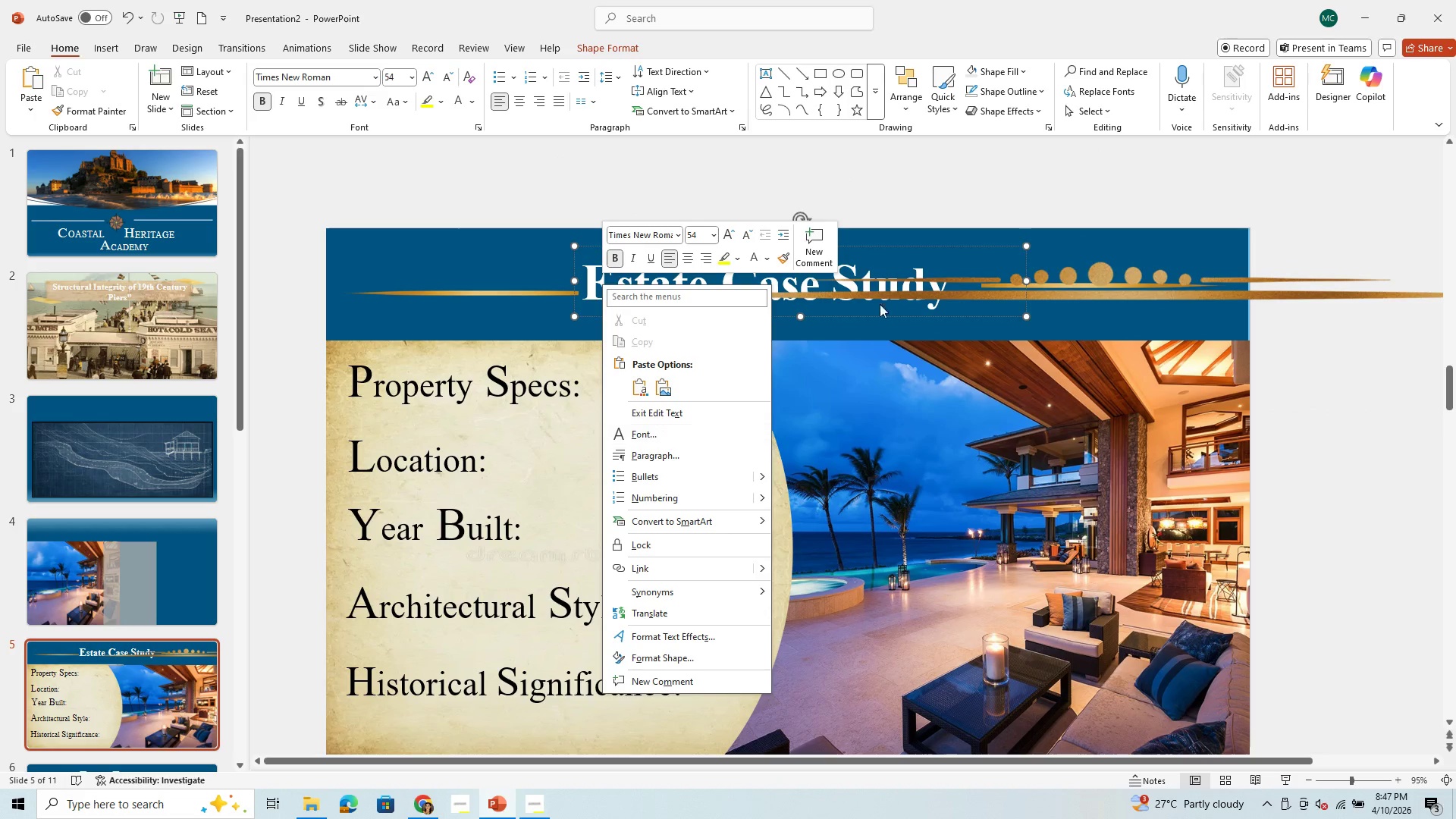 
left_click([921, 312])
 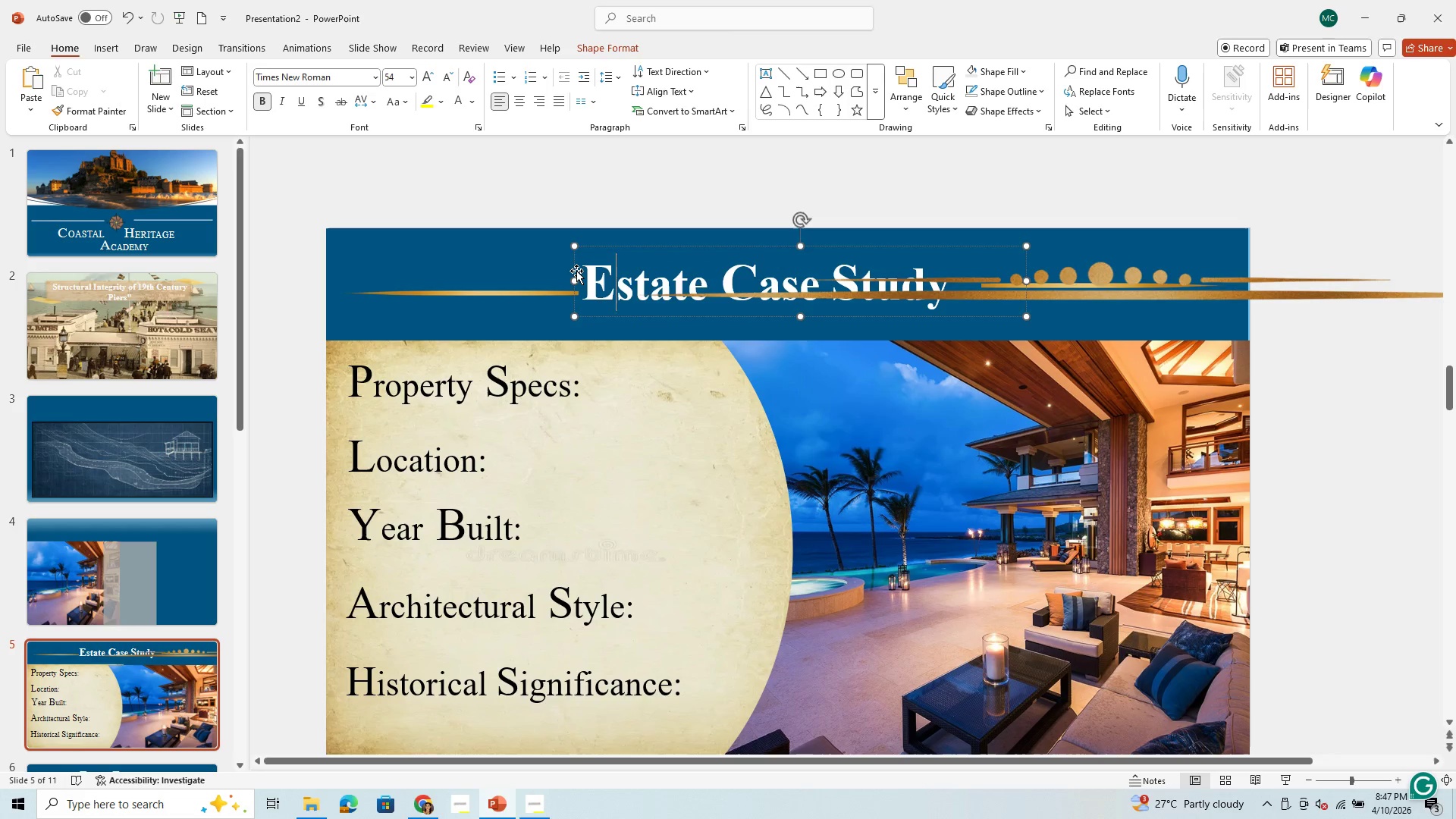 
left_click([576, 271])
 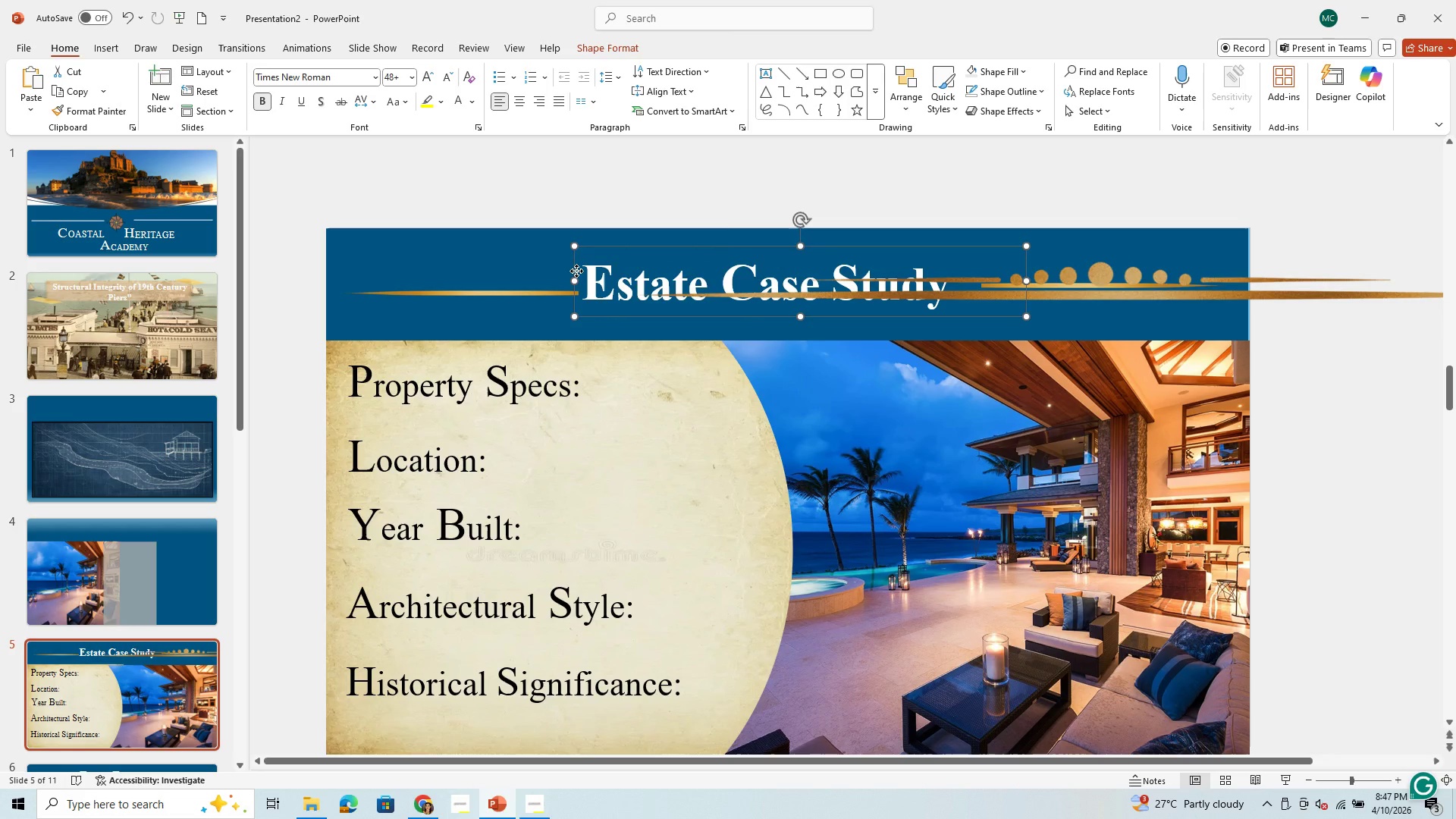 
right_click([576, 271])
 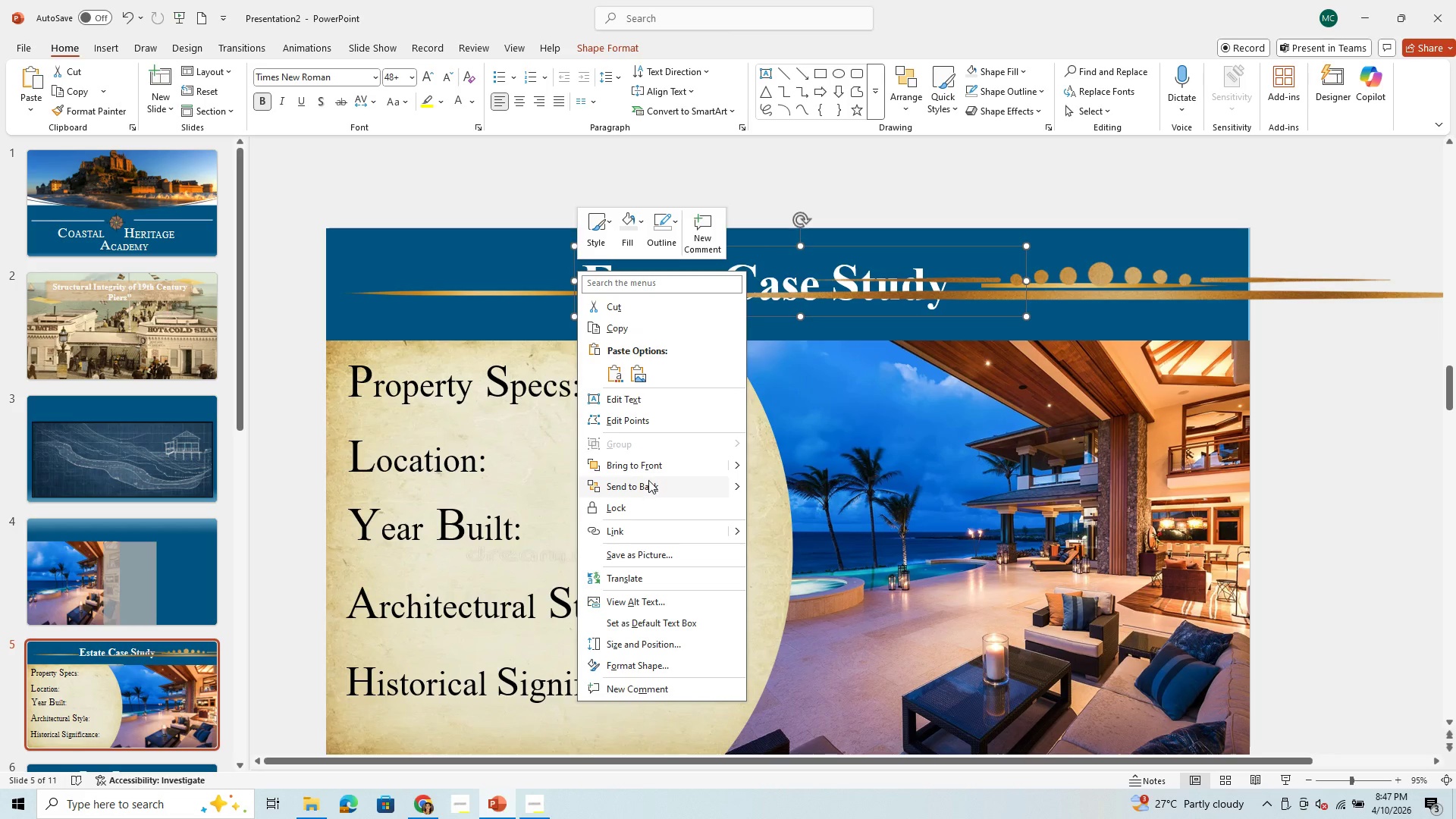 
left_click([654, 463])
 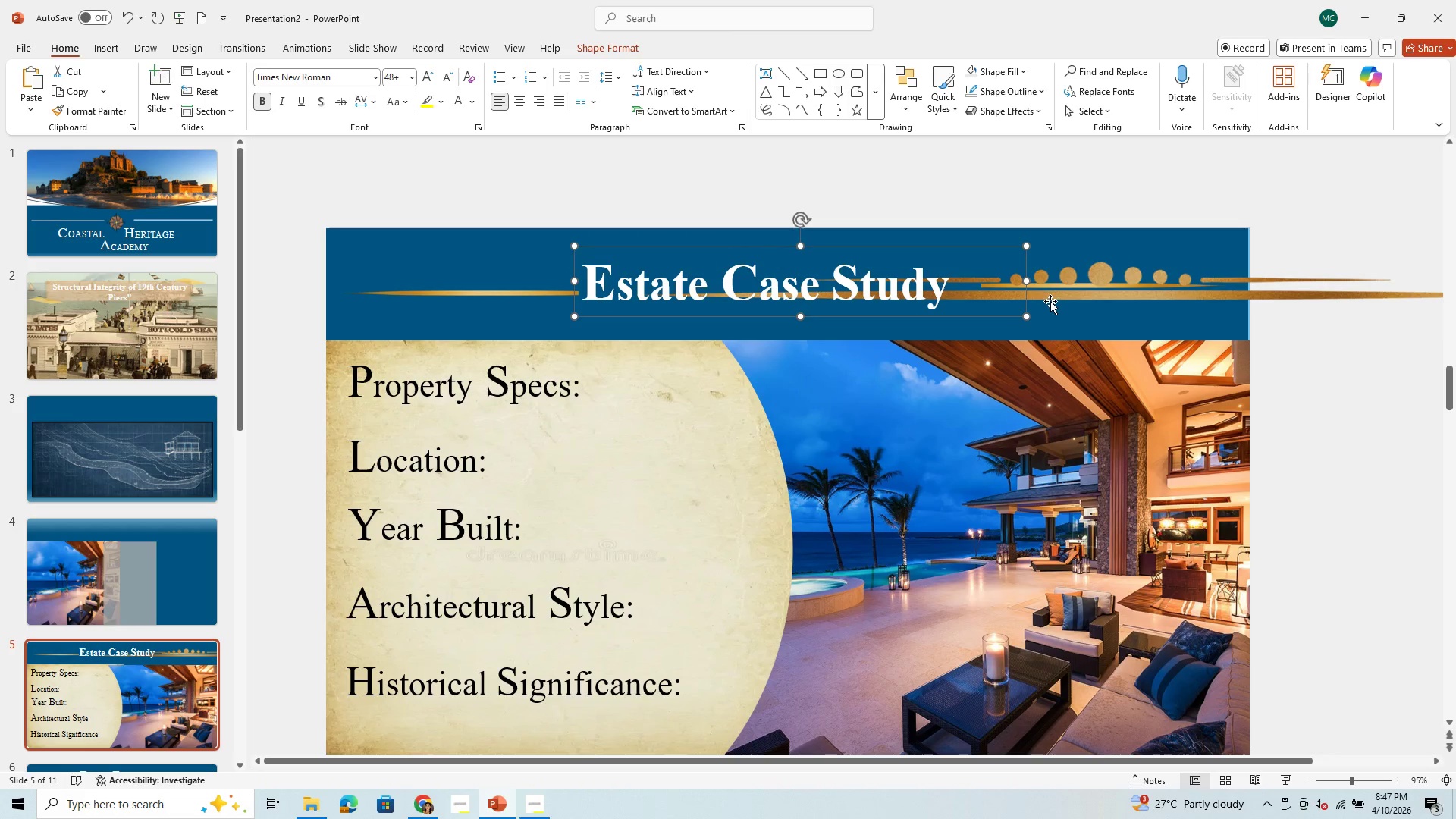 
left_click_drag(start_coordinate=[1051, 302], to_coordinate=[1060, 300])
 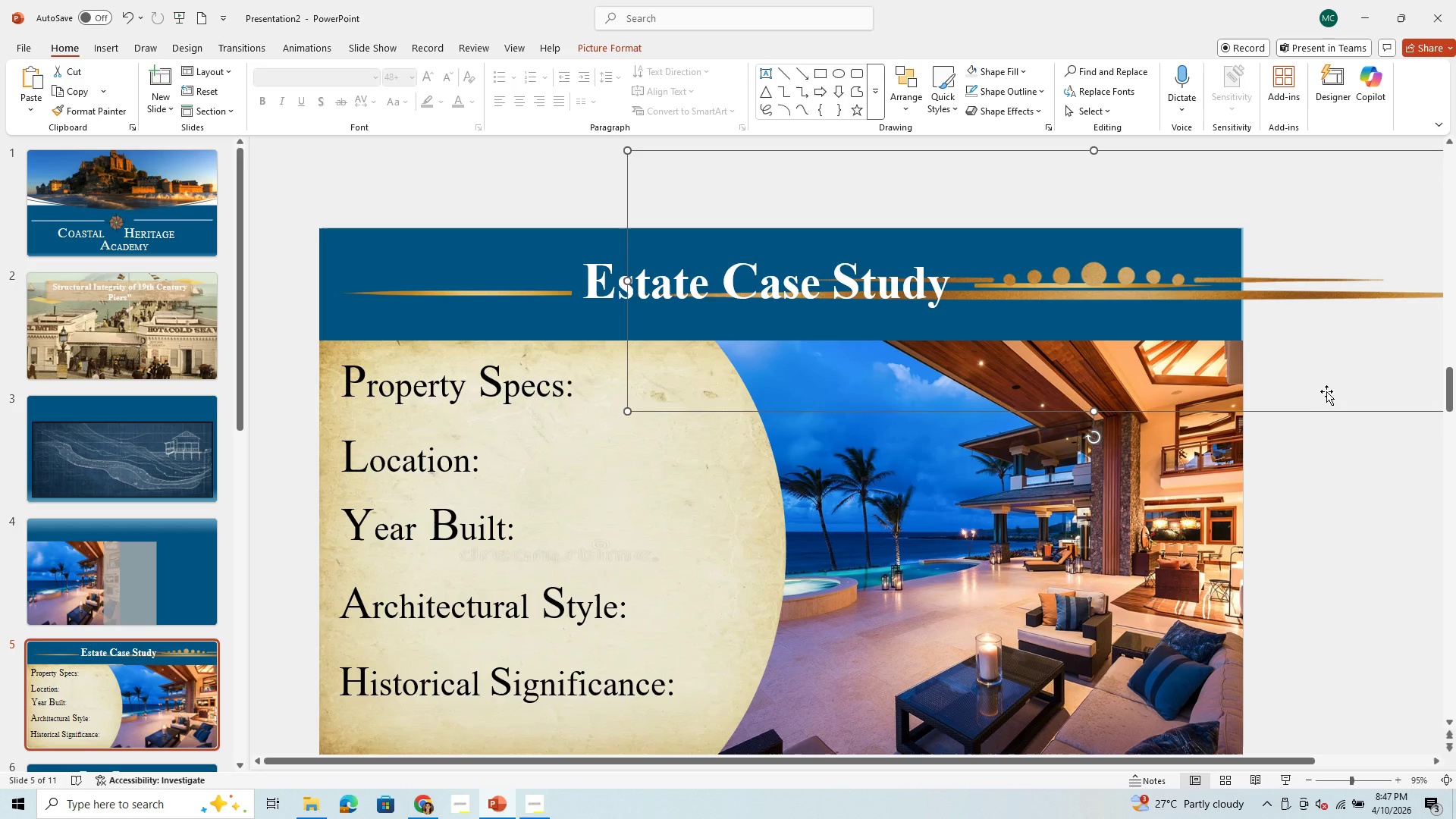 
left_click_drag(start_coordinate=[1325, 411], to_coordinate=[996, 523])
 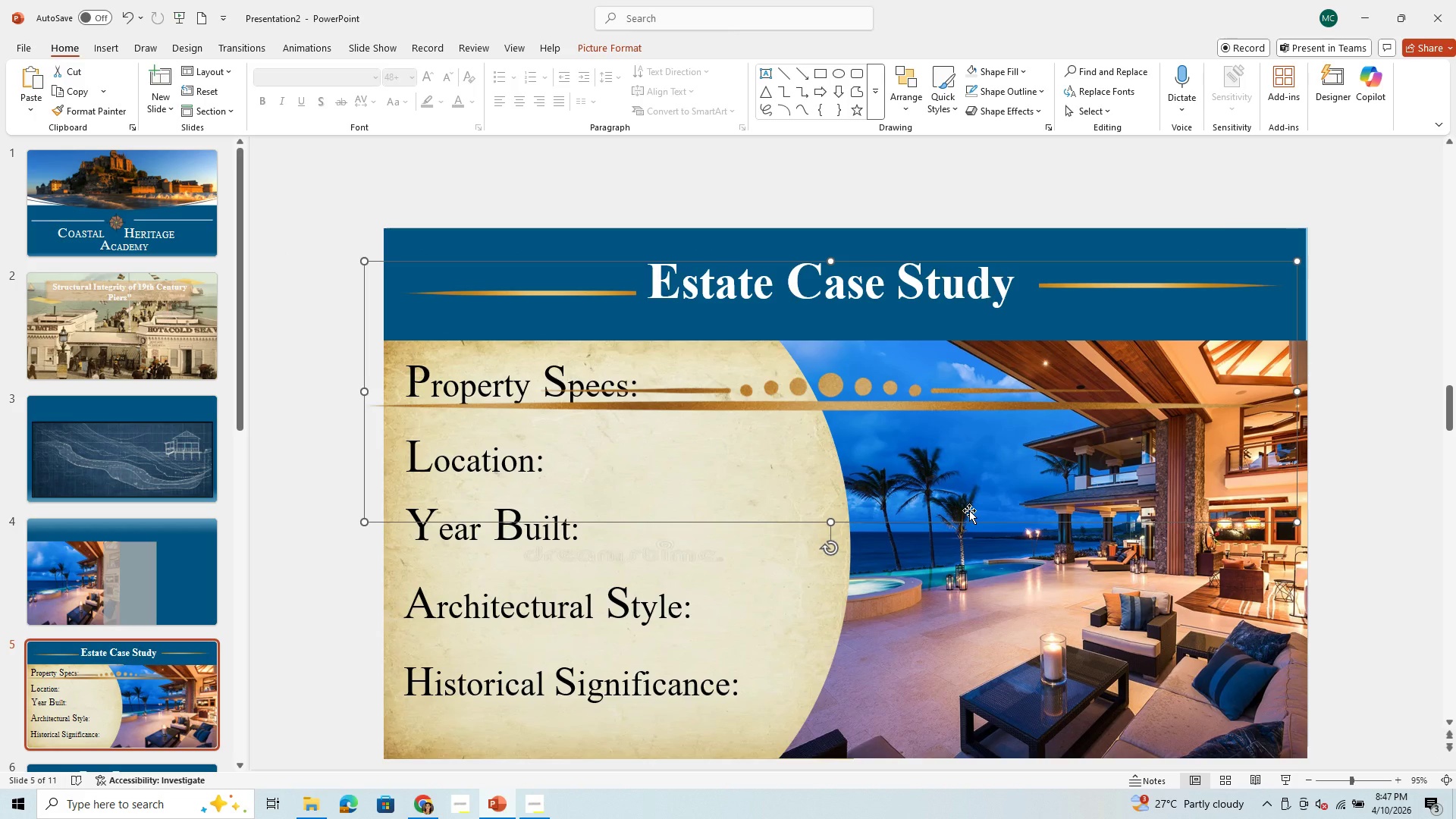 
key(Backspace)
 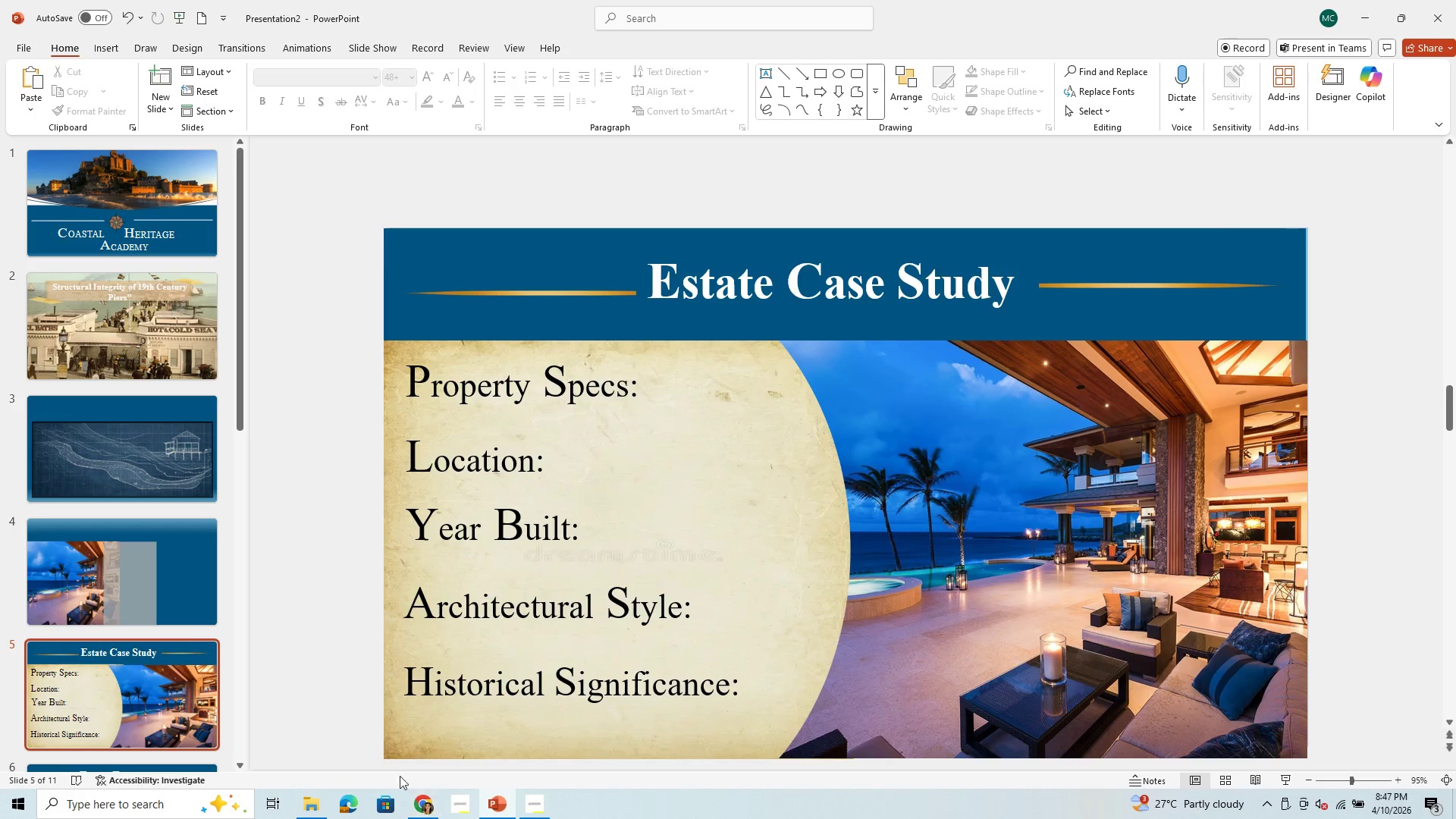 
left_click([434, 801])
 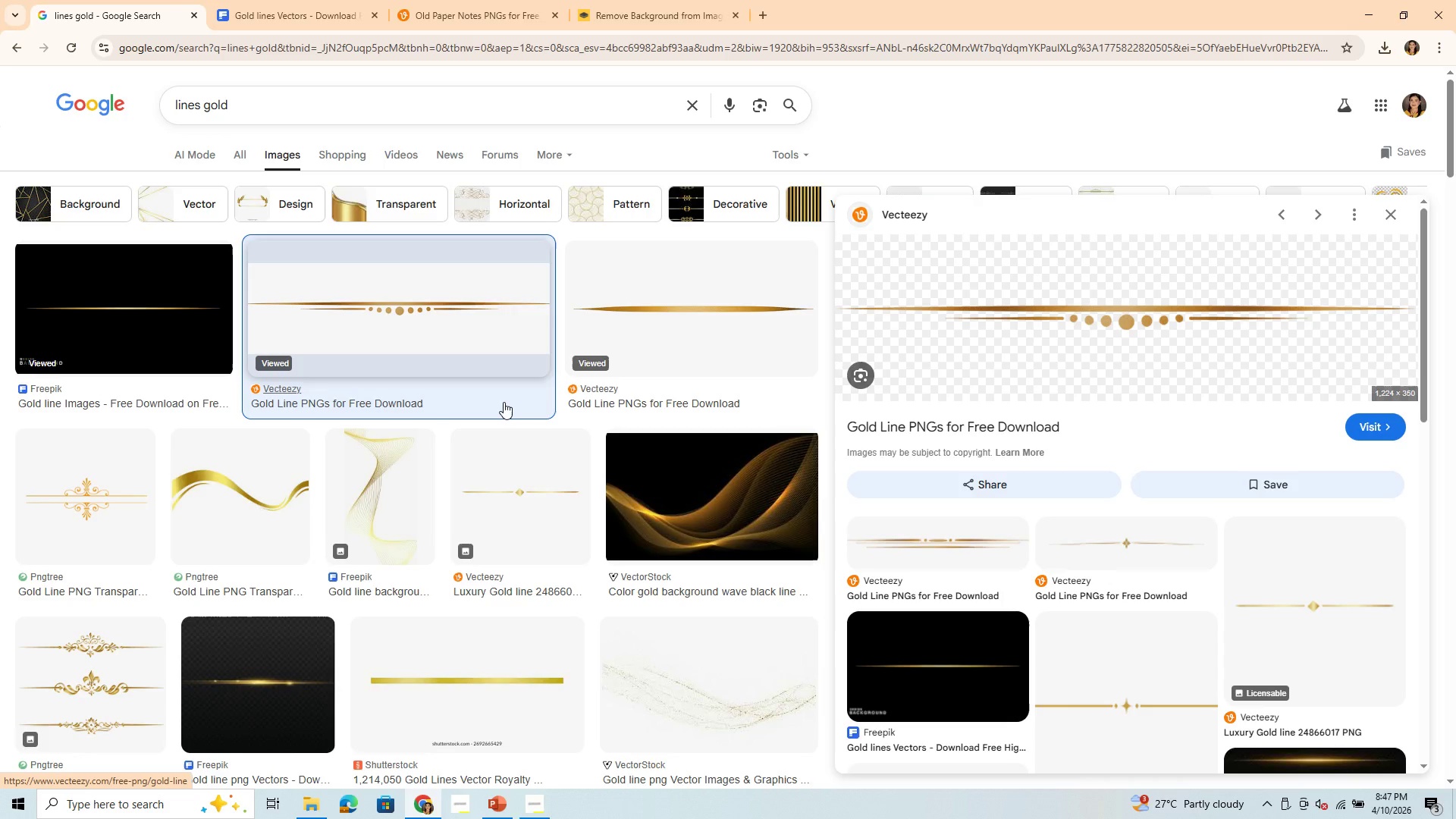 
scroll: coordinate [1122, 638], scroll_direction: down, amount: 15.0
 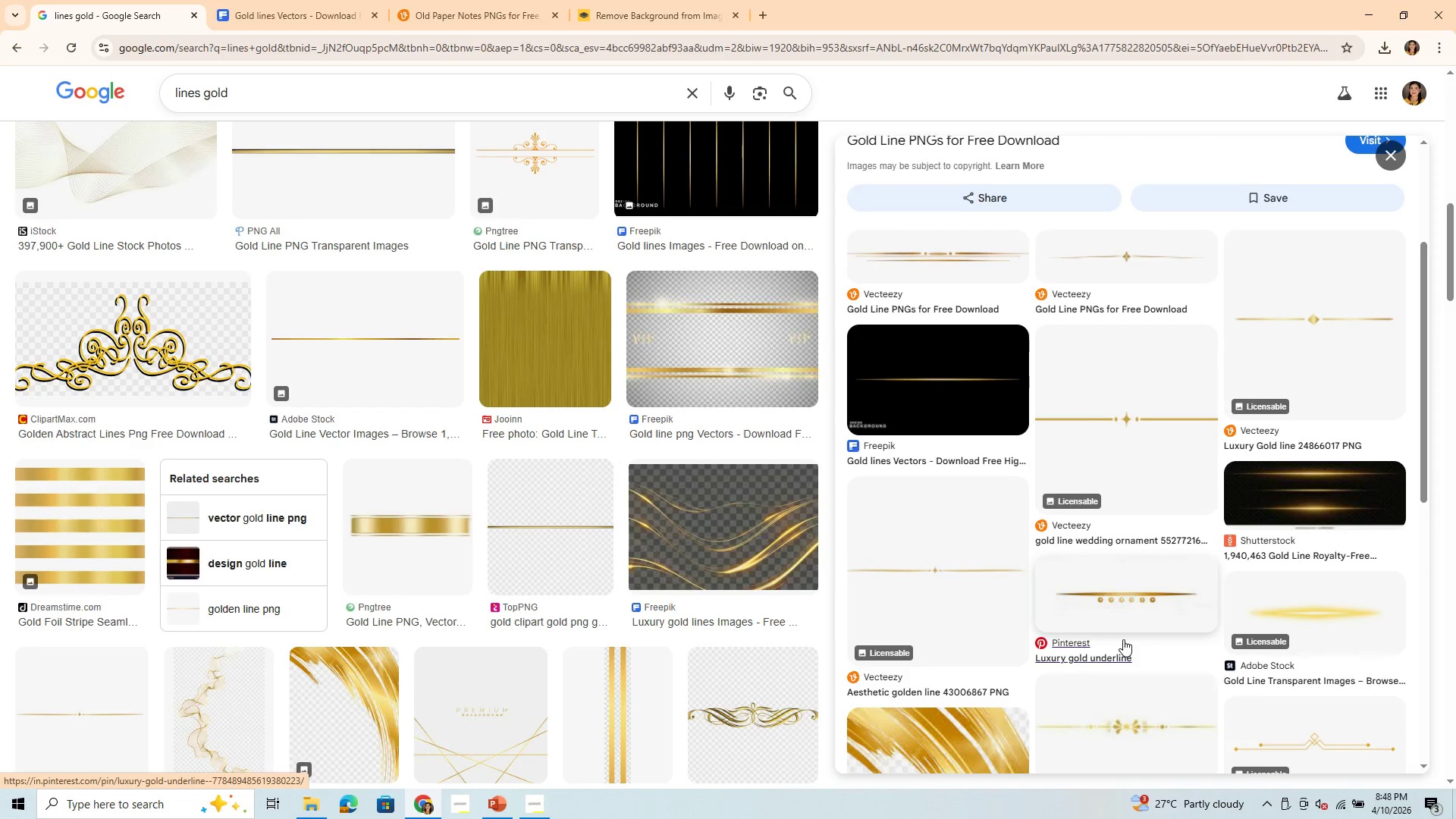 
scroll: coordinate [1123, 640], scroll_direction: down, amount: 2.0
 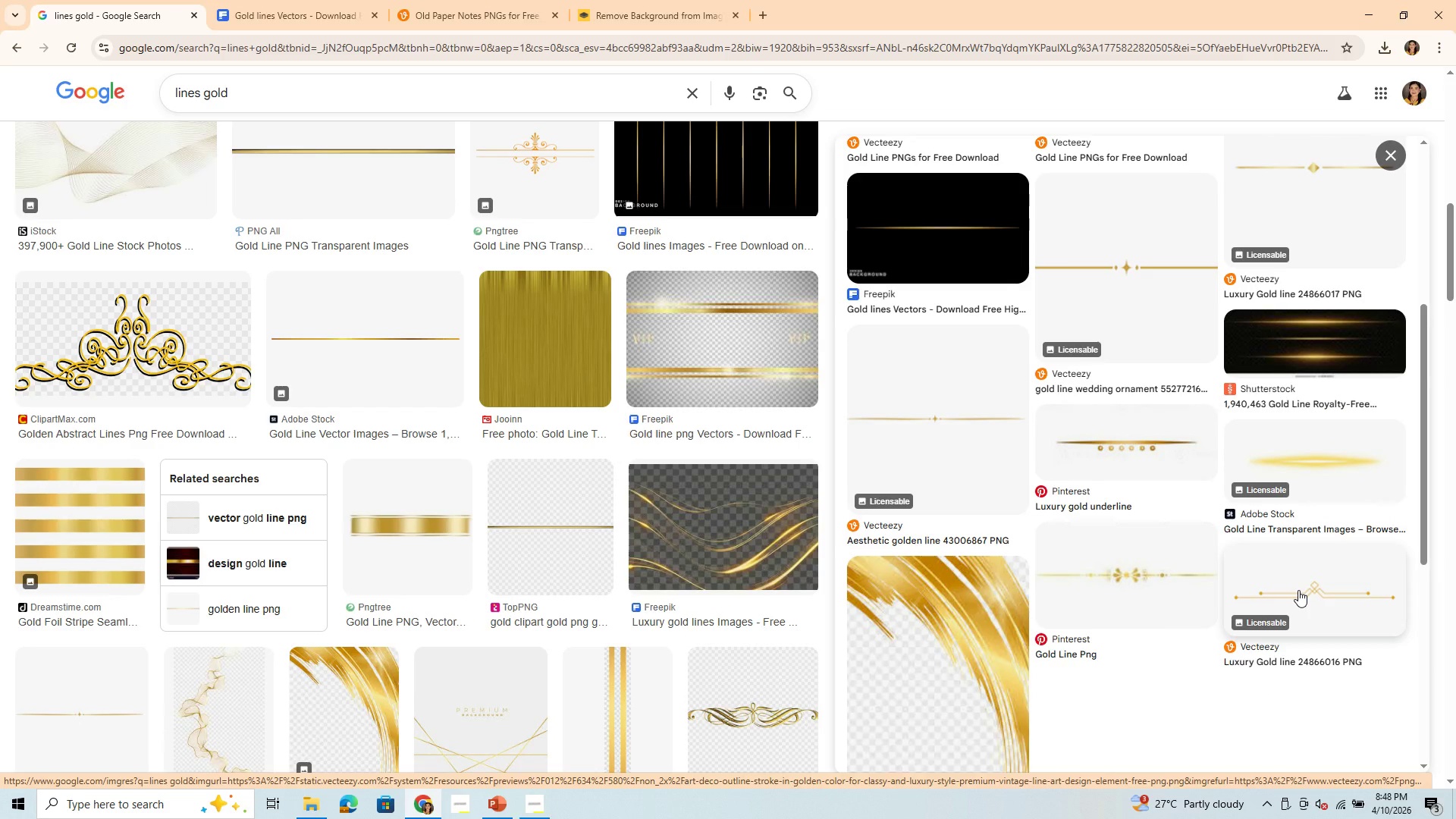 
wait(5.57)
 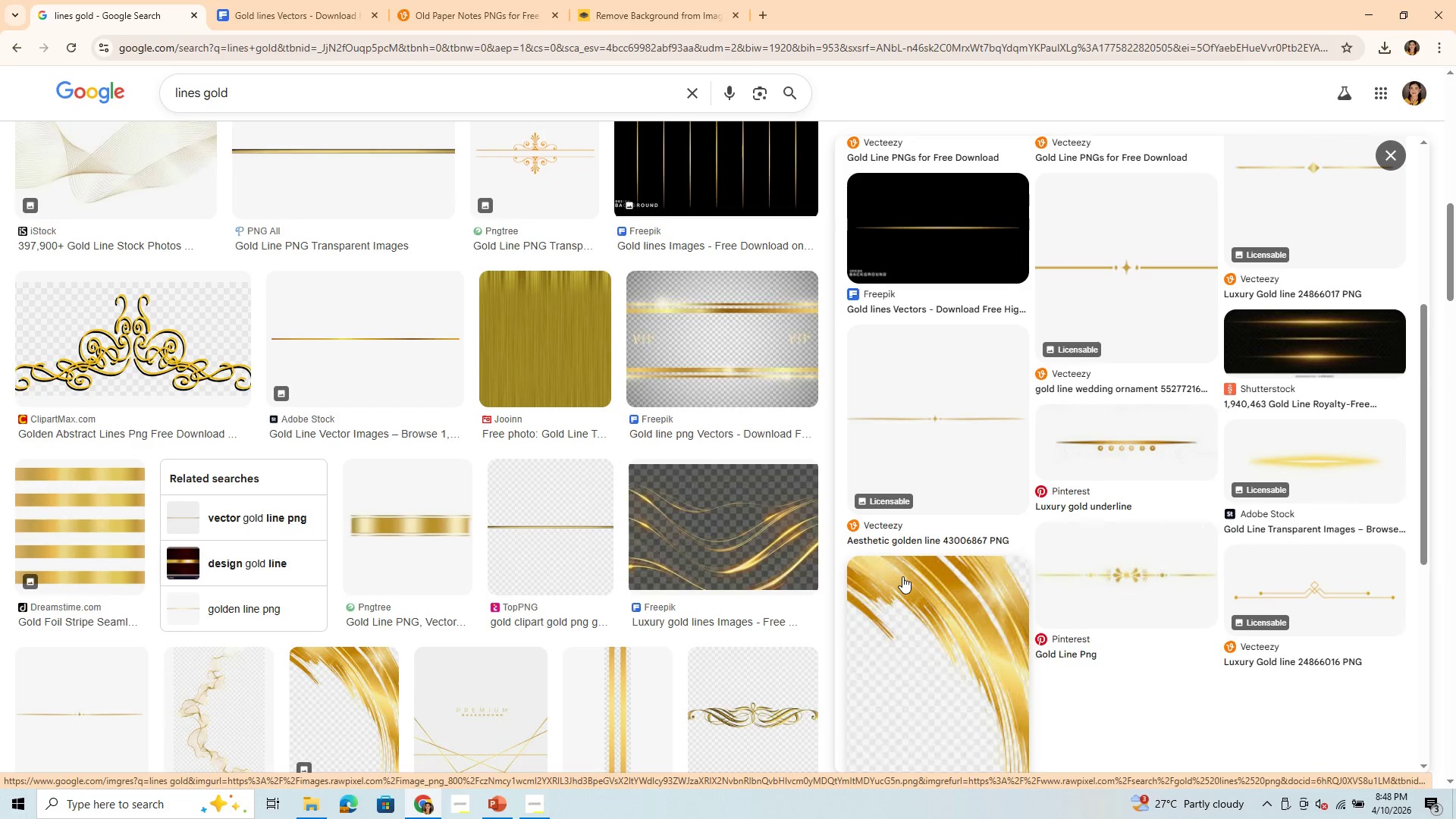 
scroll: coordinate [1144, 643], scroll_direction: down, amount: 6.0
 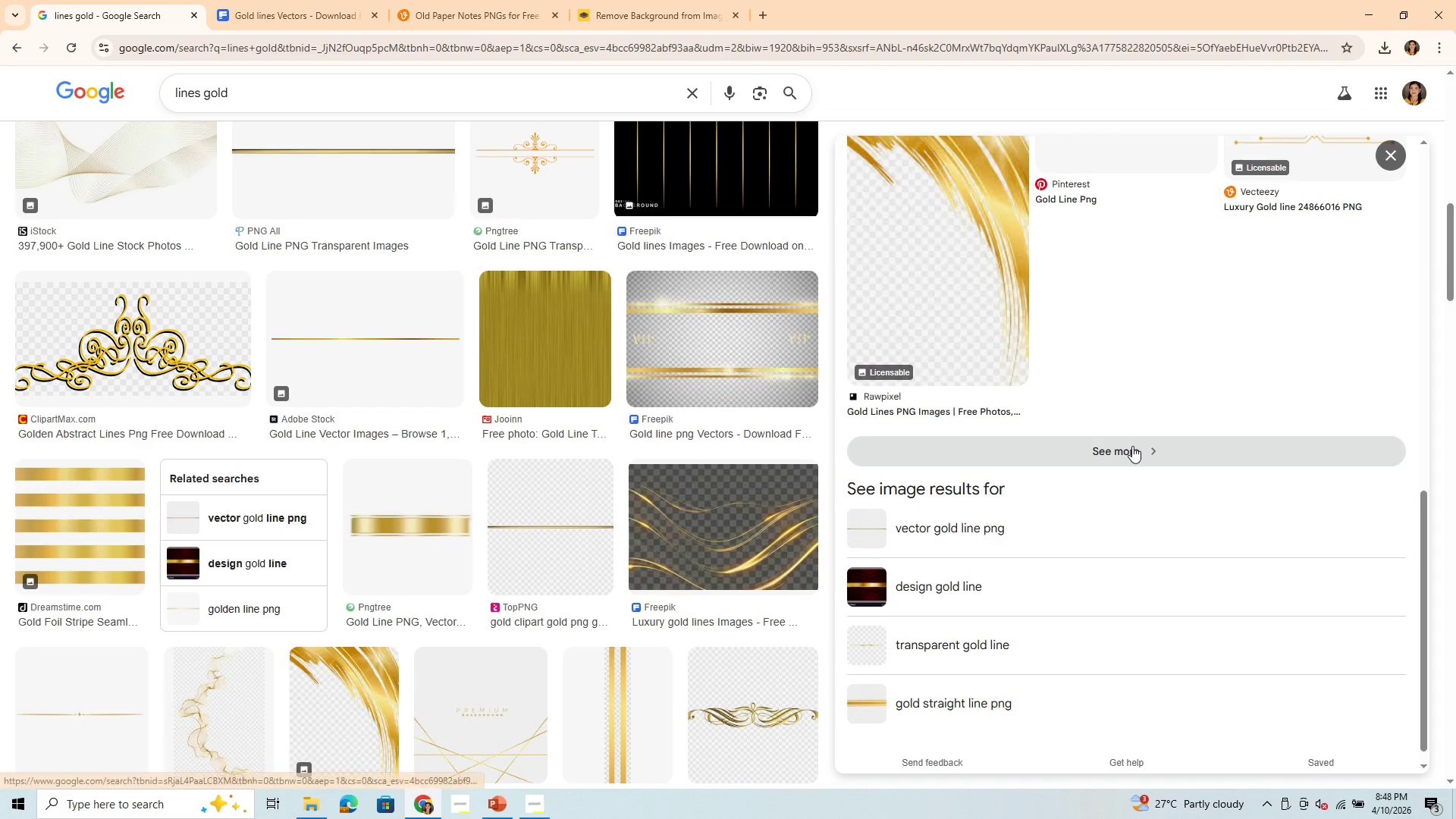 
left_click([1132, 446])
 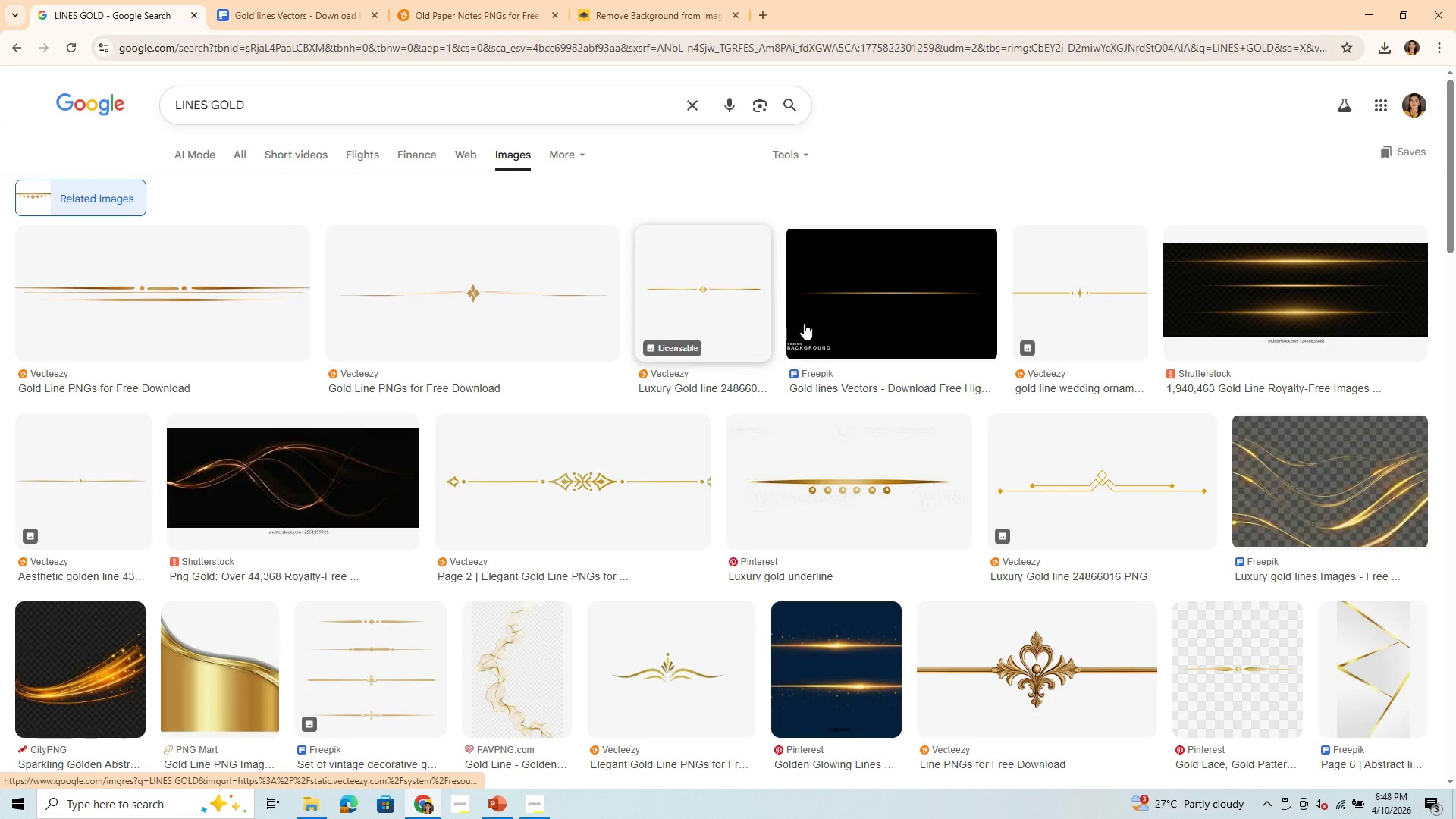 
scroll: coordinate [469, 611], scroll_direction: down, amount: 7.0
 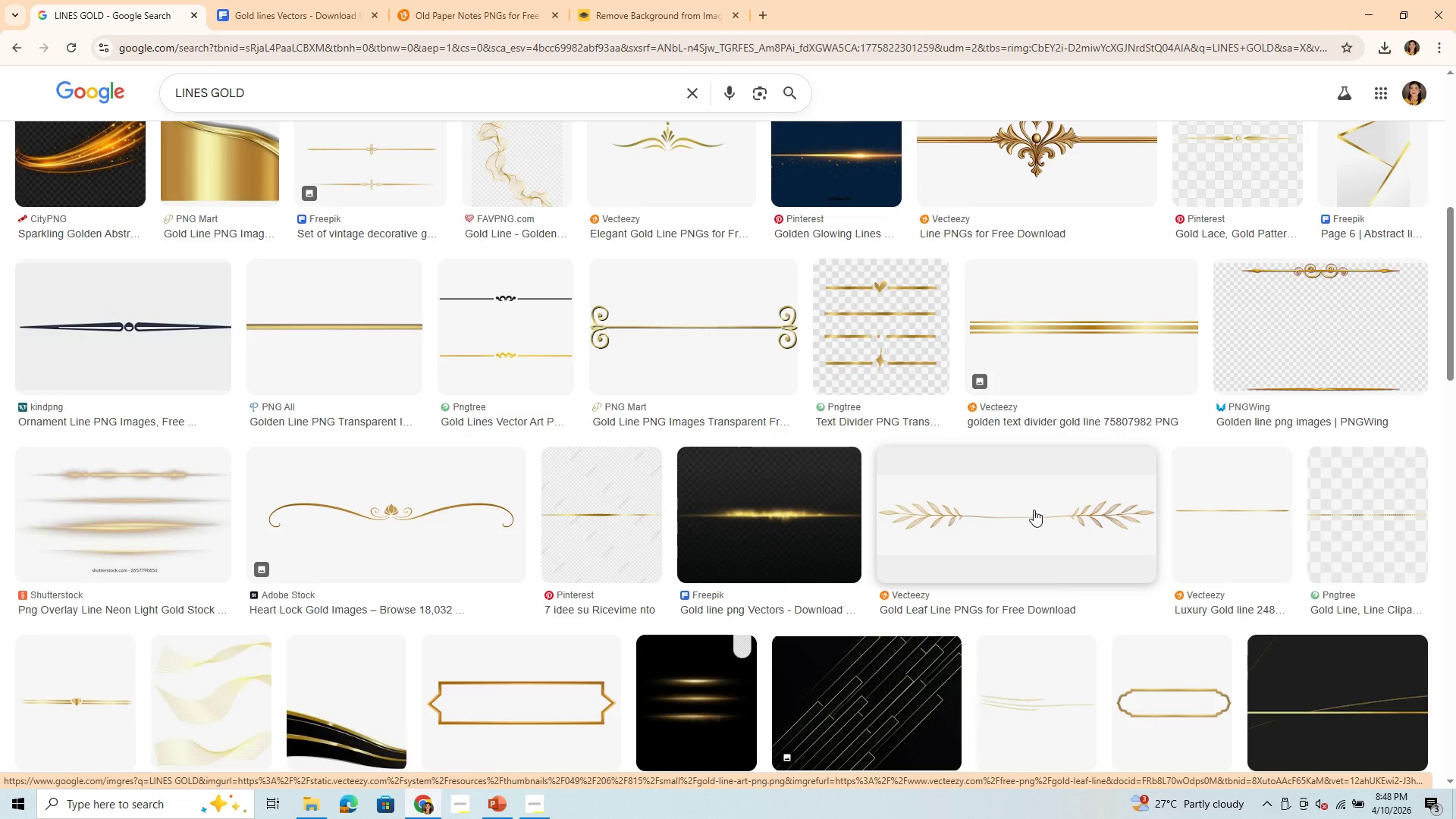 
wait(8.65)
 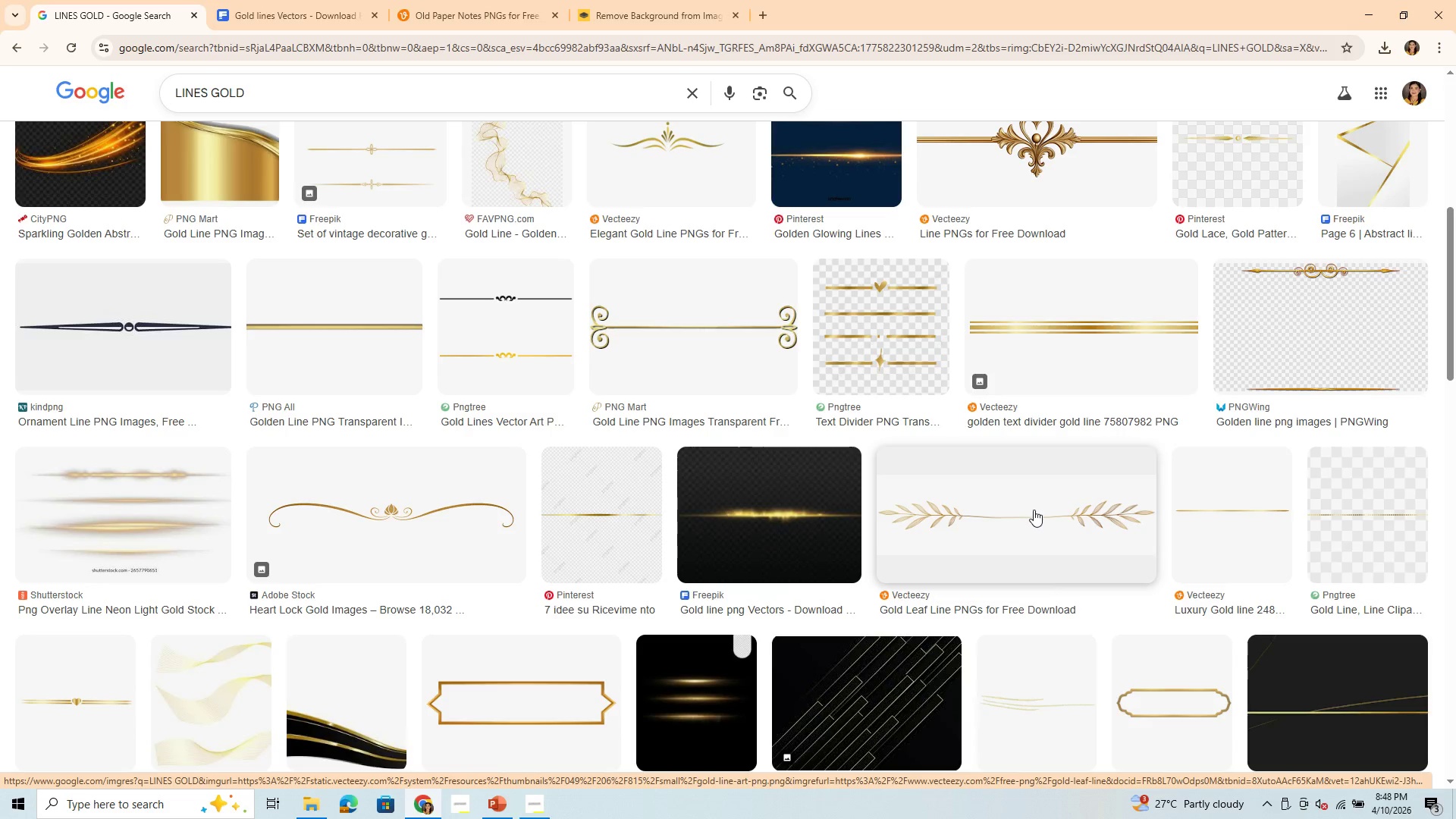 
left_click([1106, 333])
 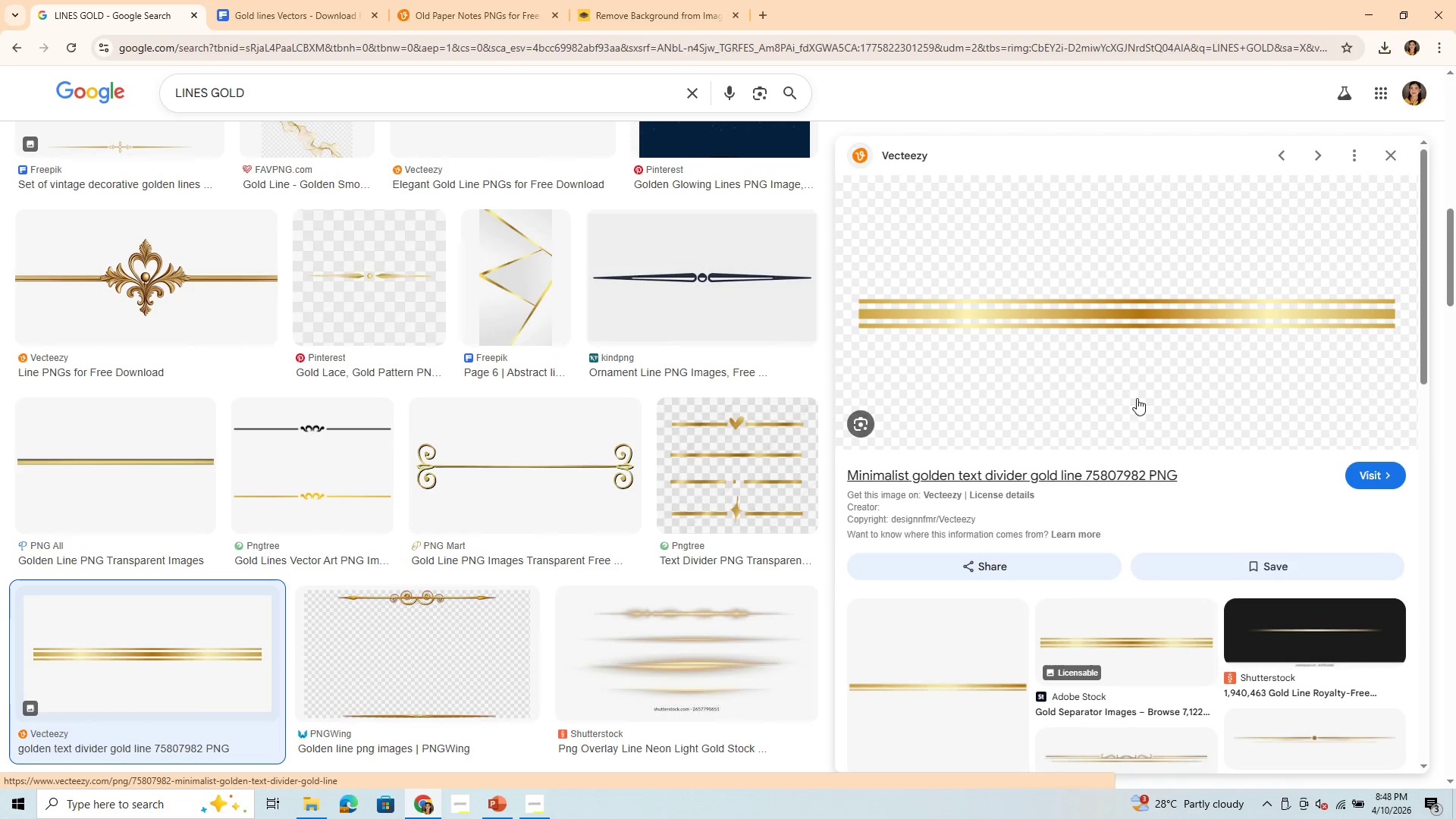 
right_click([1102, 349])
 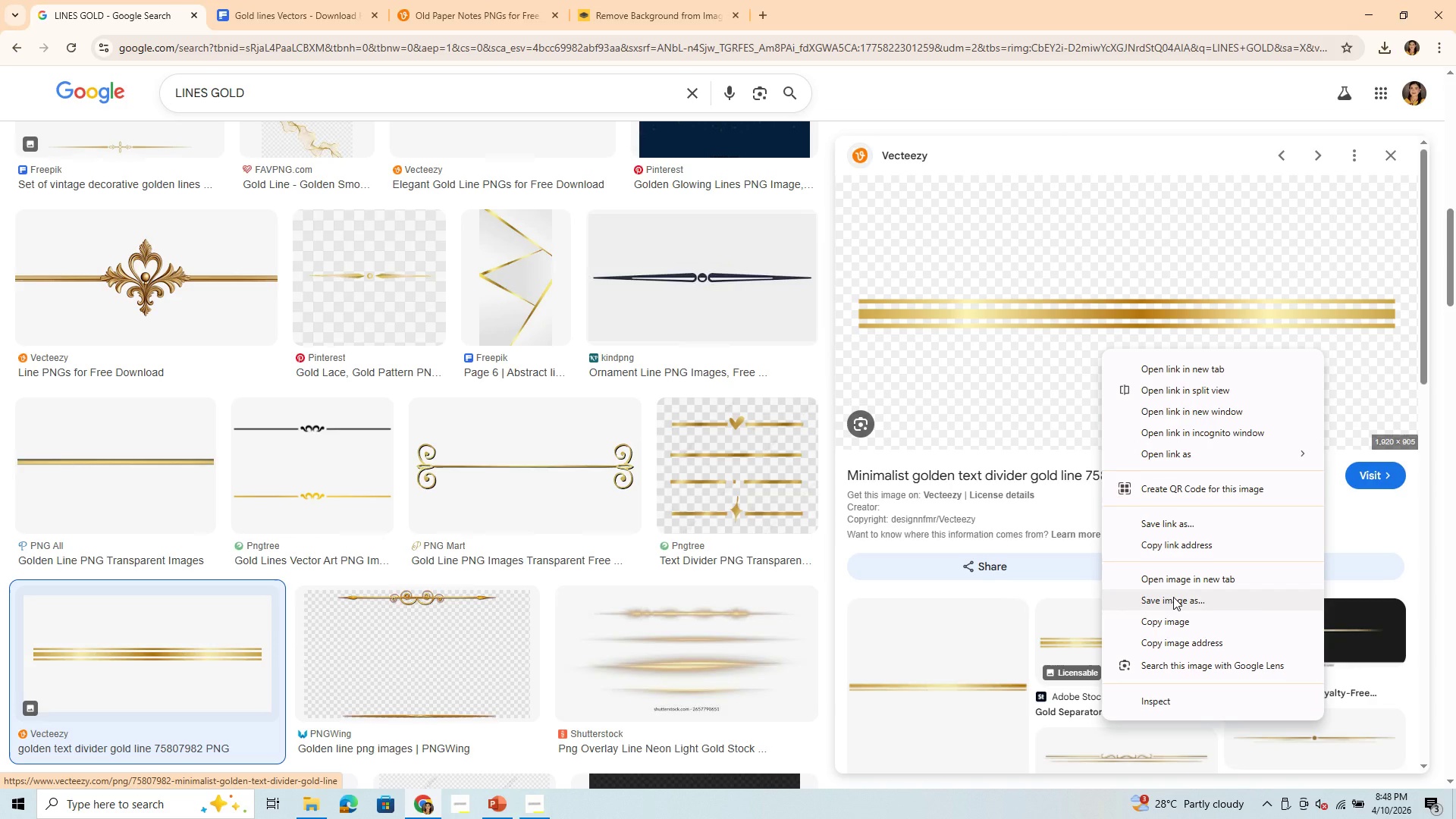 
left_click([1173, 597])
 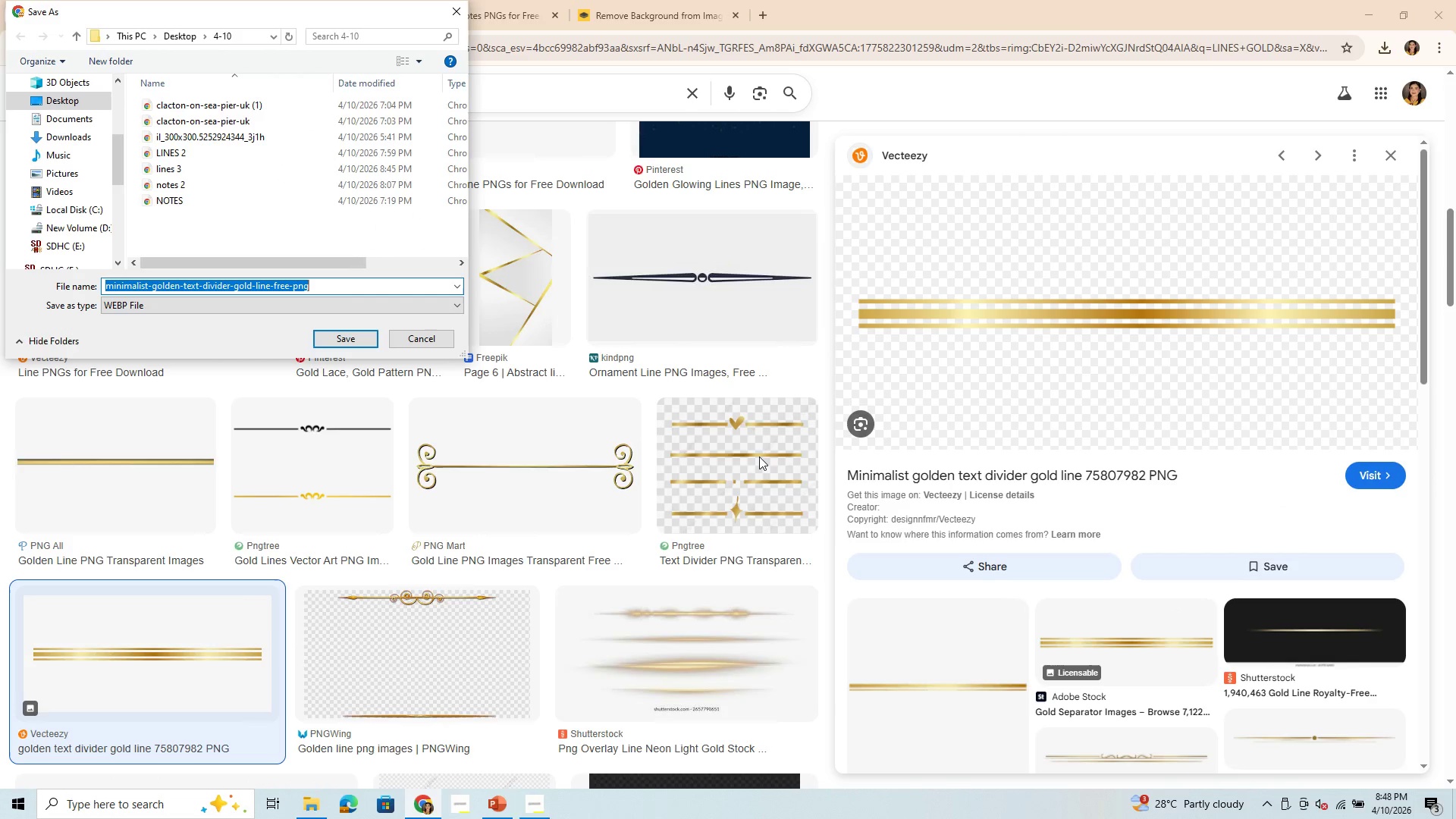 
key(Backspace)
type(line 4)
 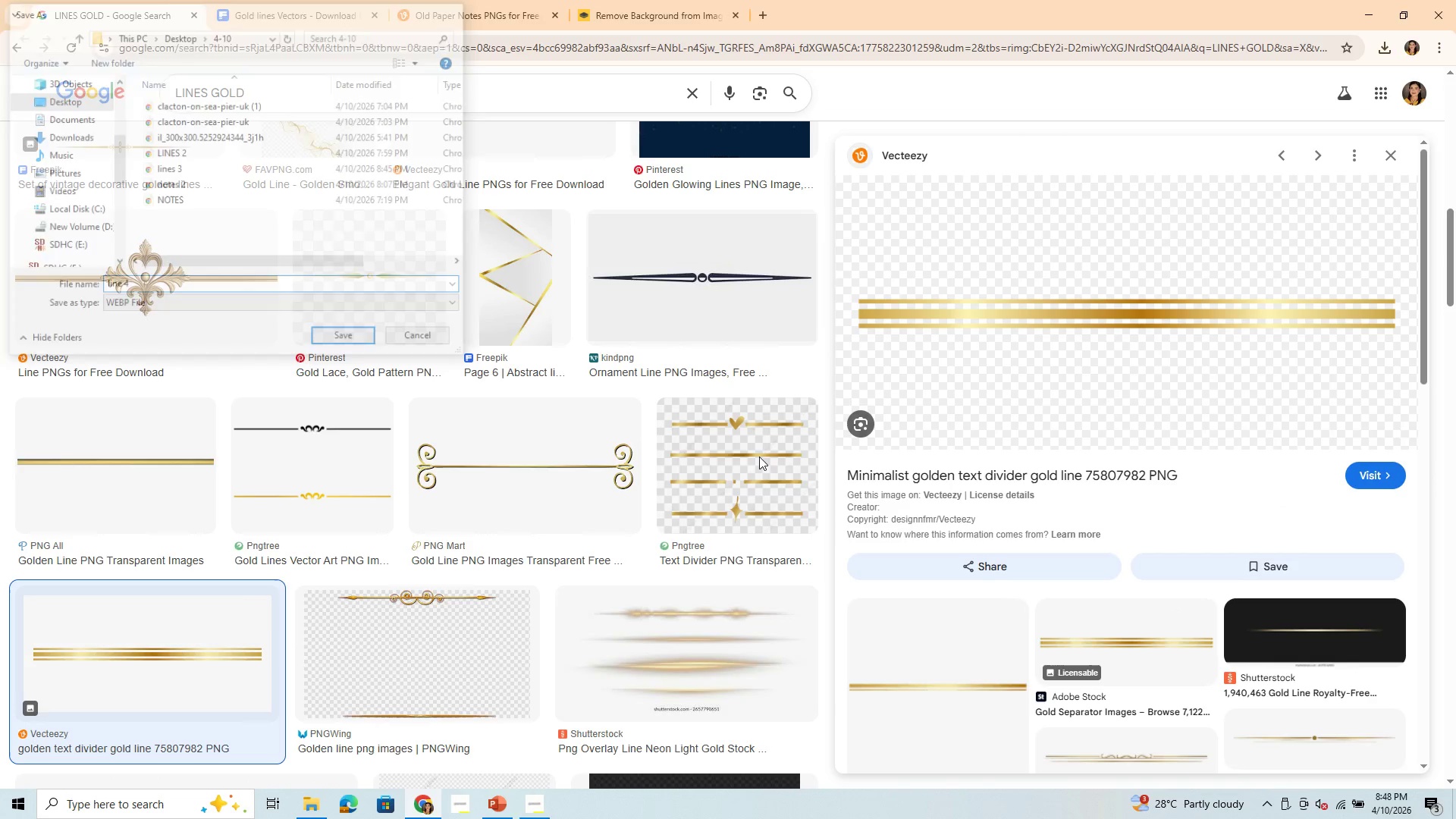 
key(Enter)
 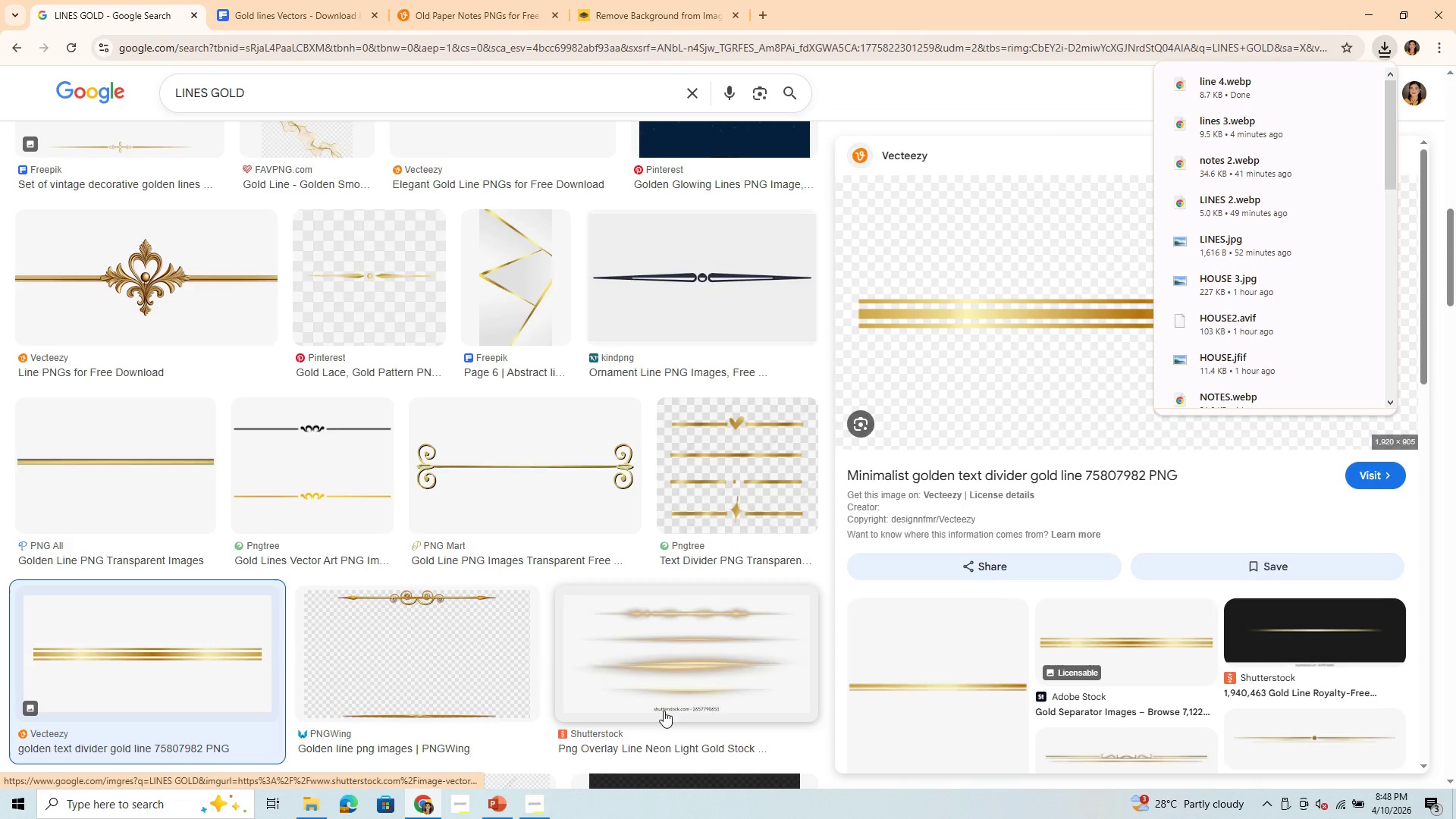 
left_click([497, 799])
 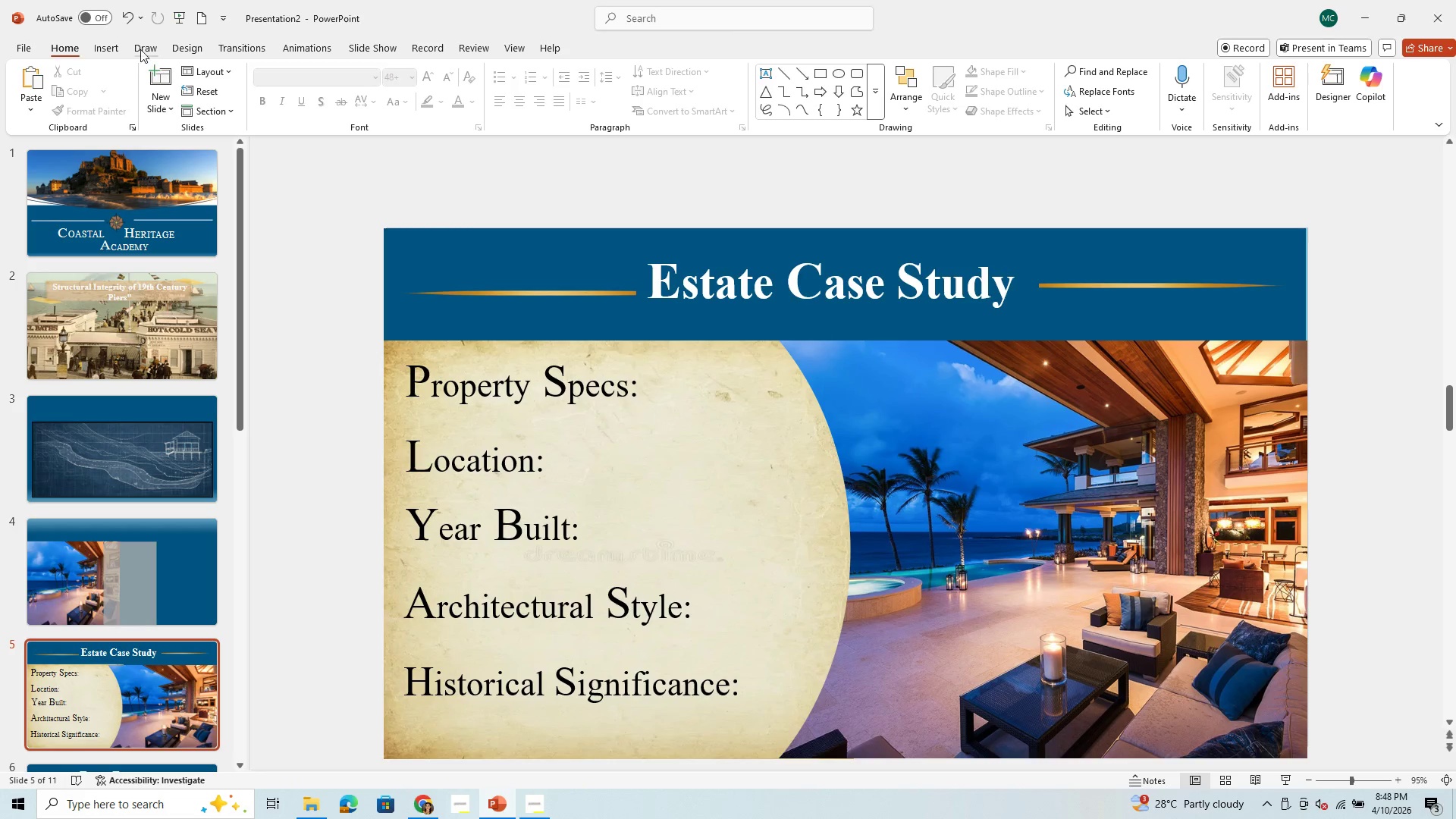 
left_click([102, 47])
 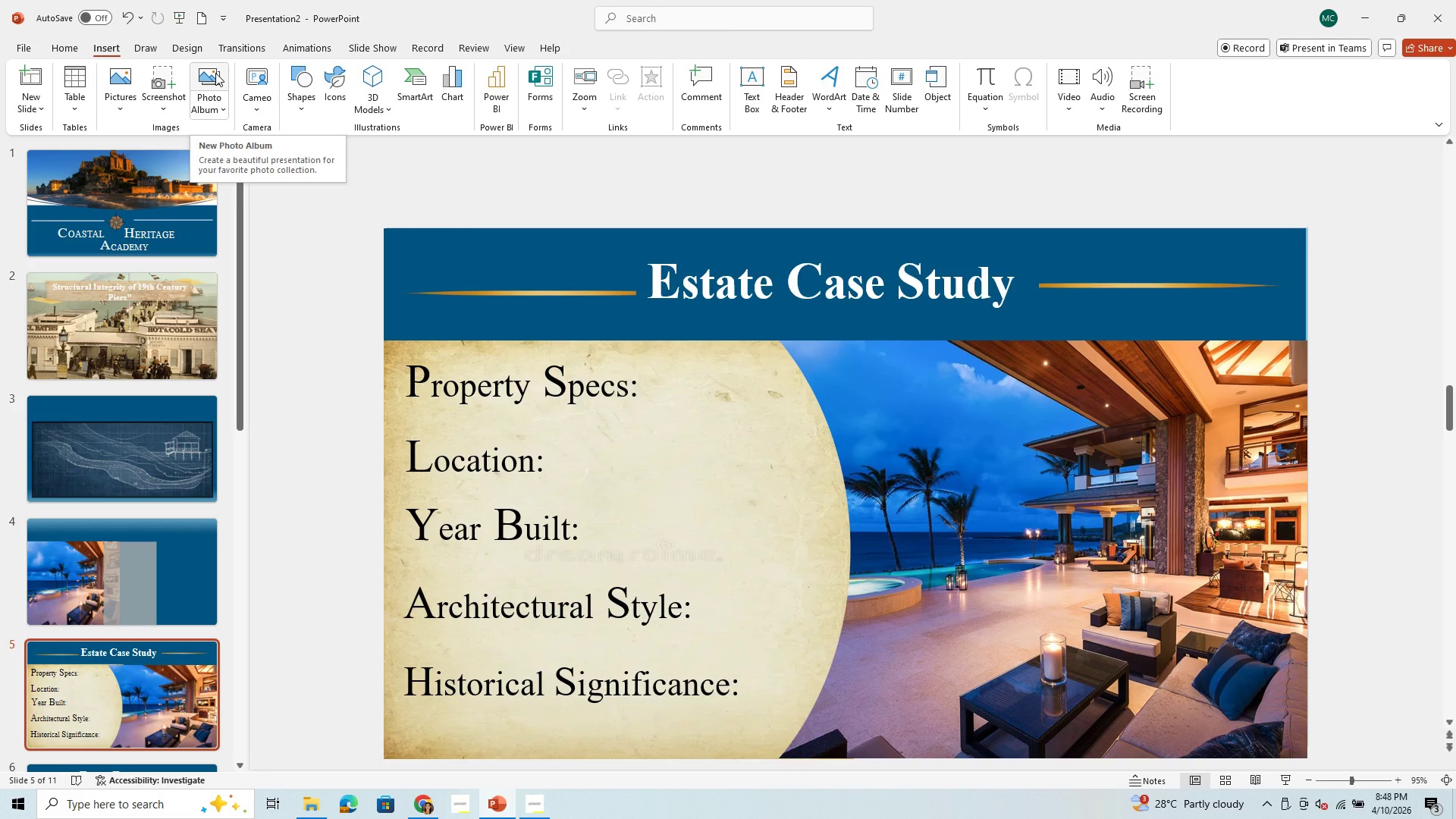 
left_click([215, 73])
 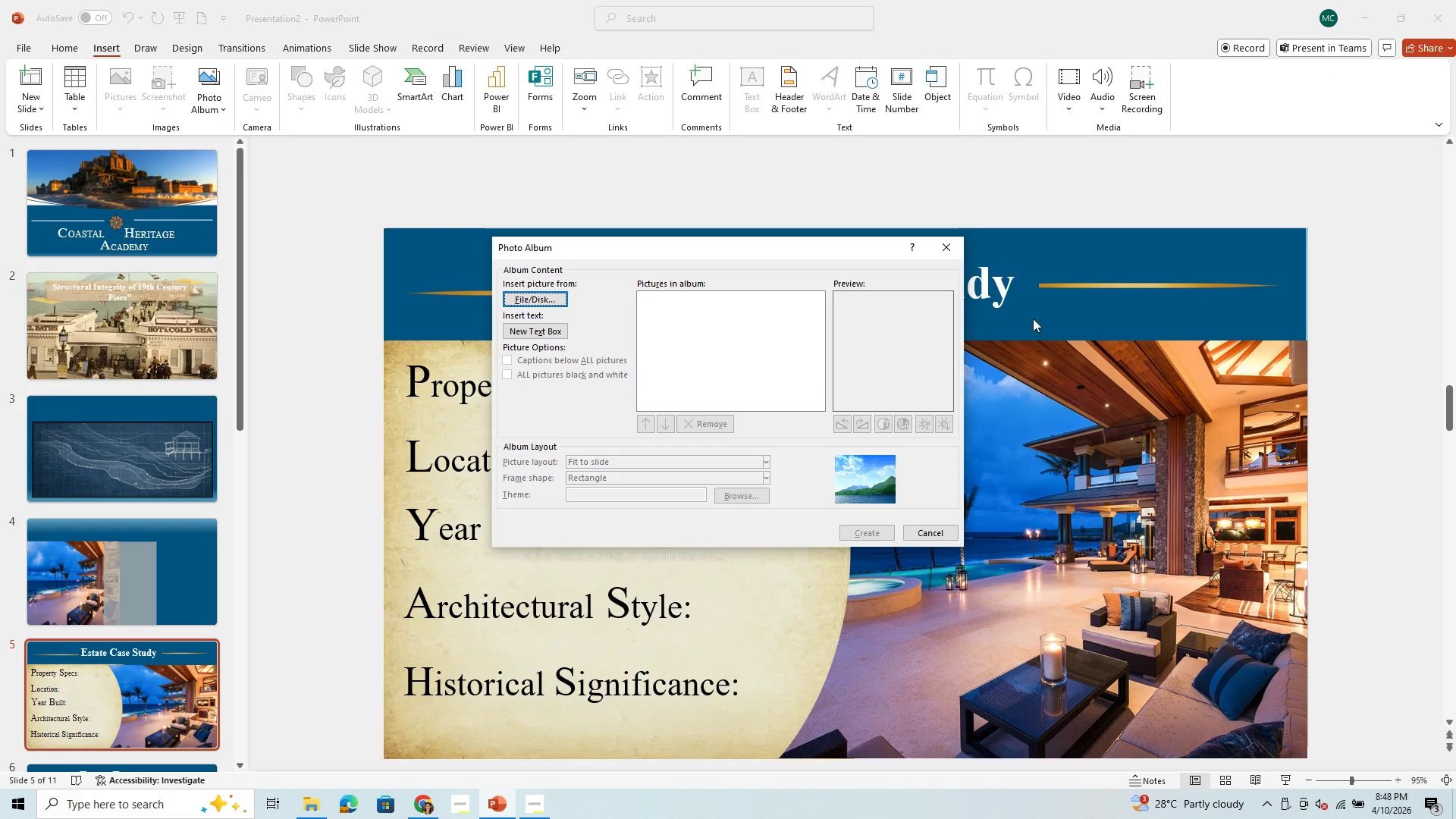 
left_click([944, 245])
 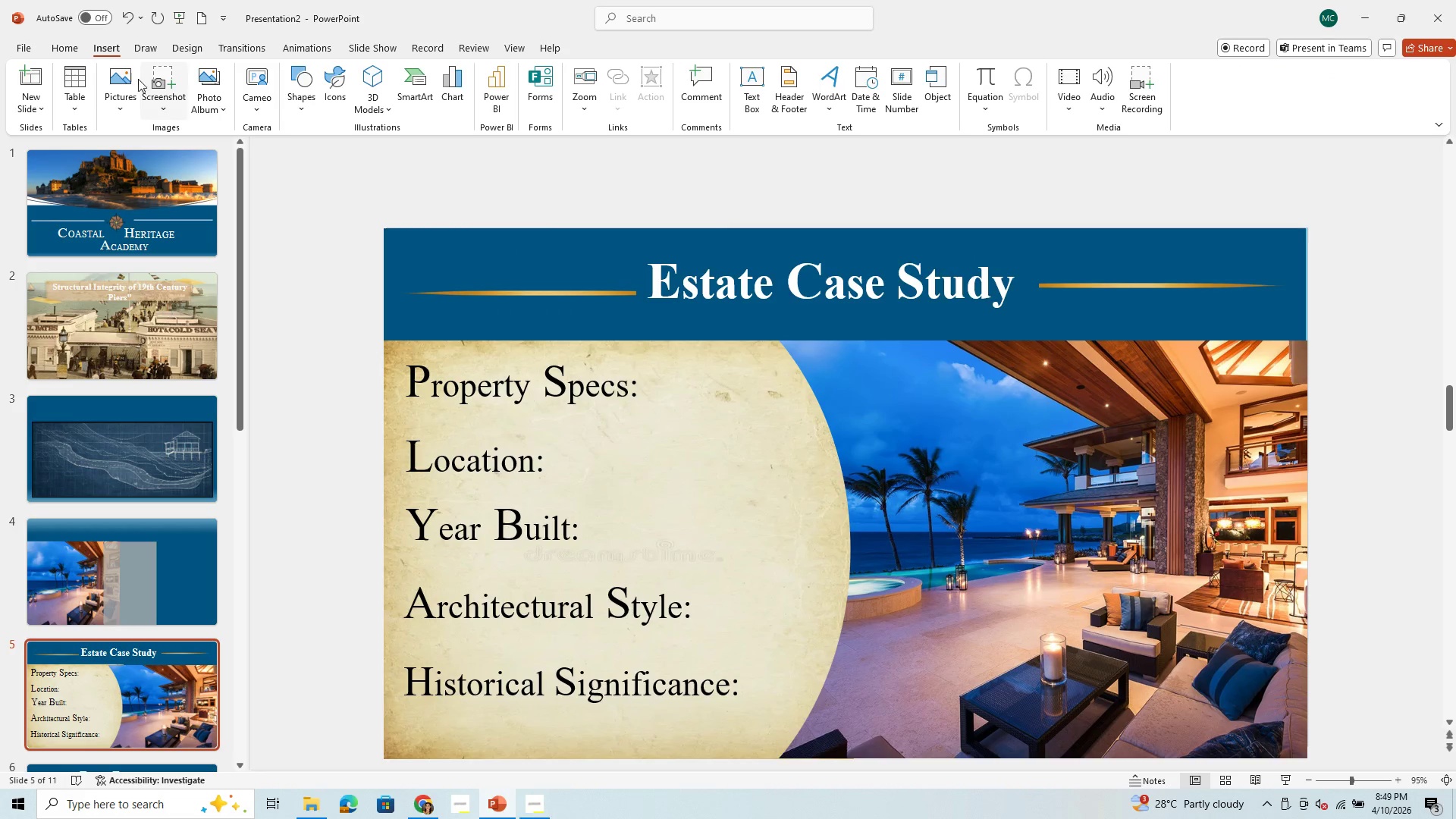 
left_click([124, 79])
 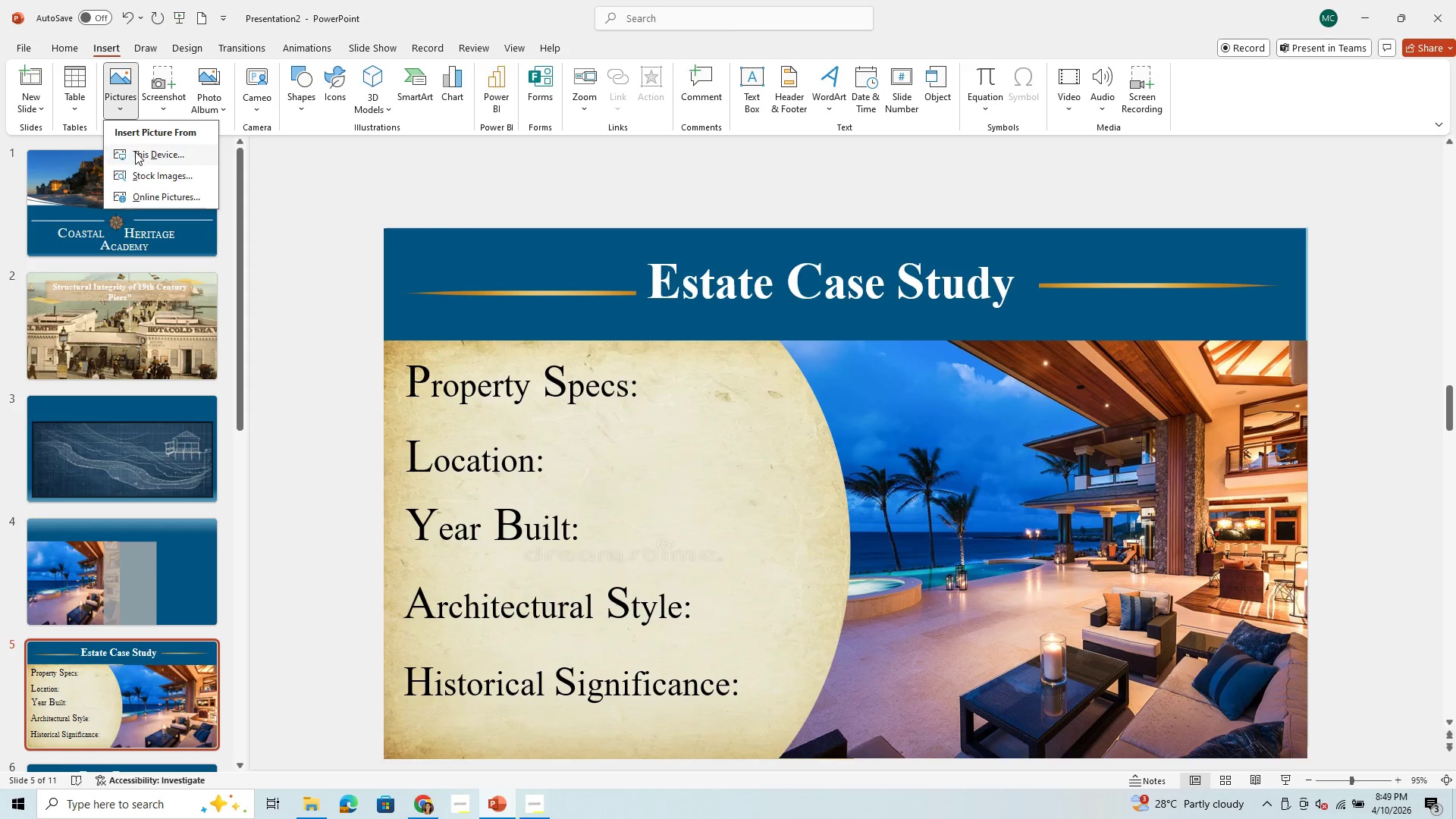 
left_click([135, 152])
 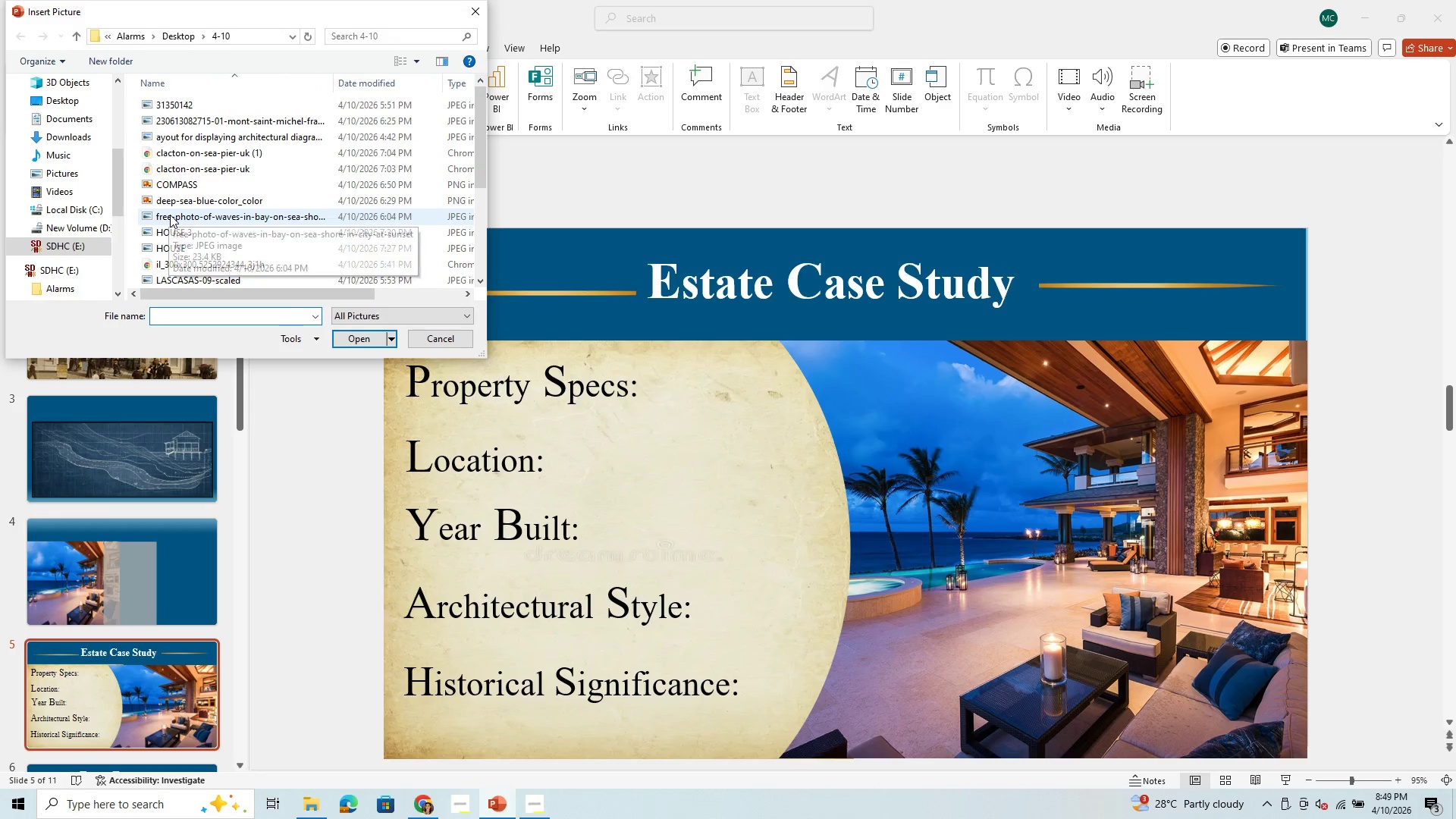 
scroll: coordinate [174, 221], scroll_direction: down, amount: 1.0
 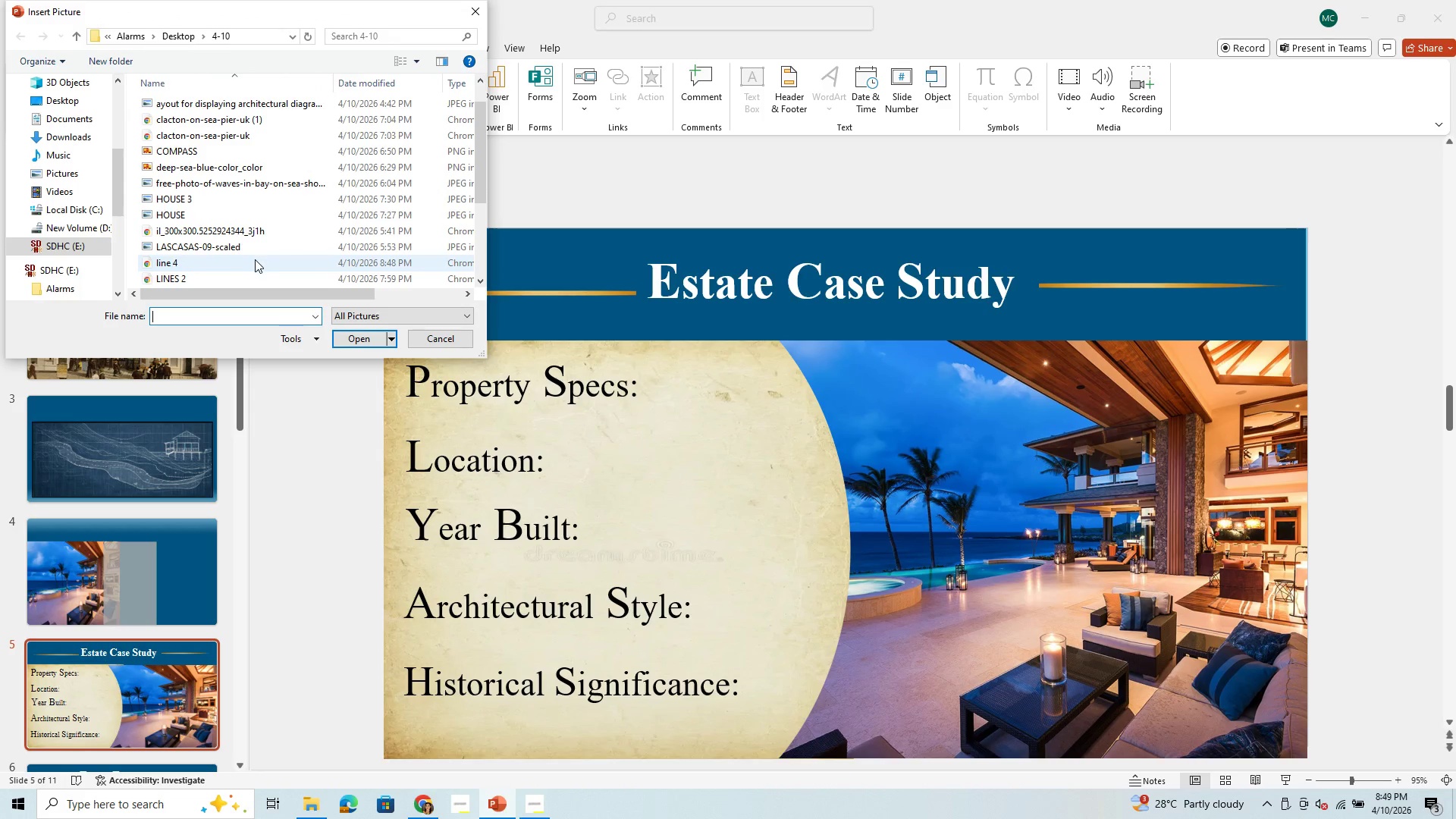 
left_click([252, 262])
 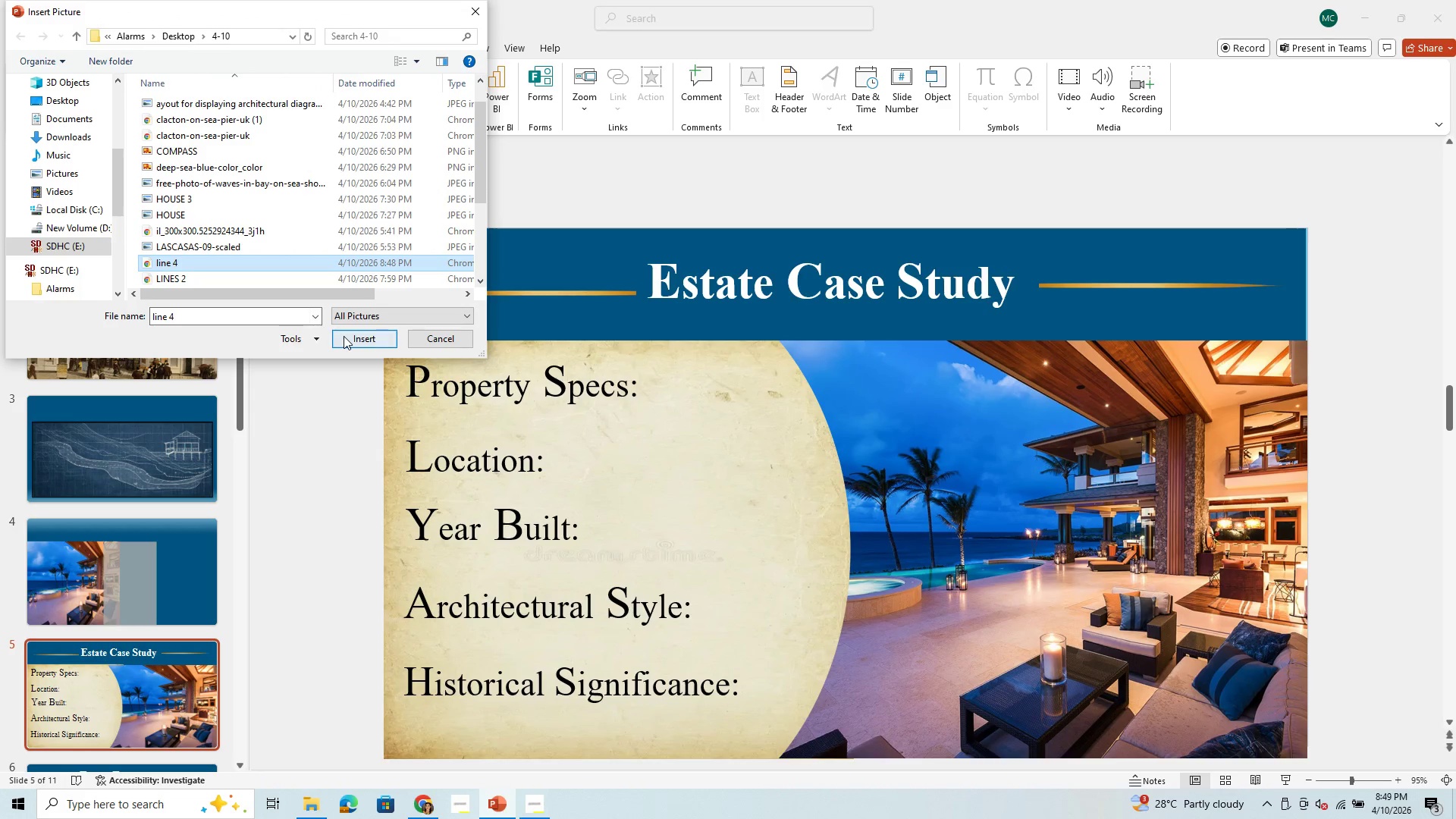 
left_click([344, 336])
 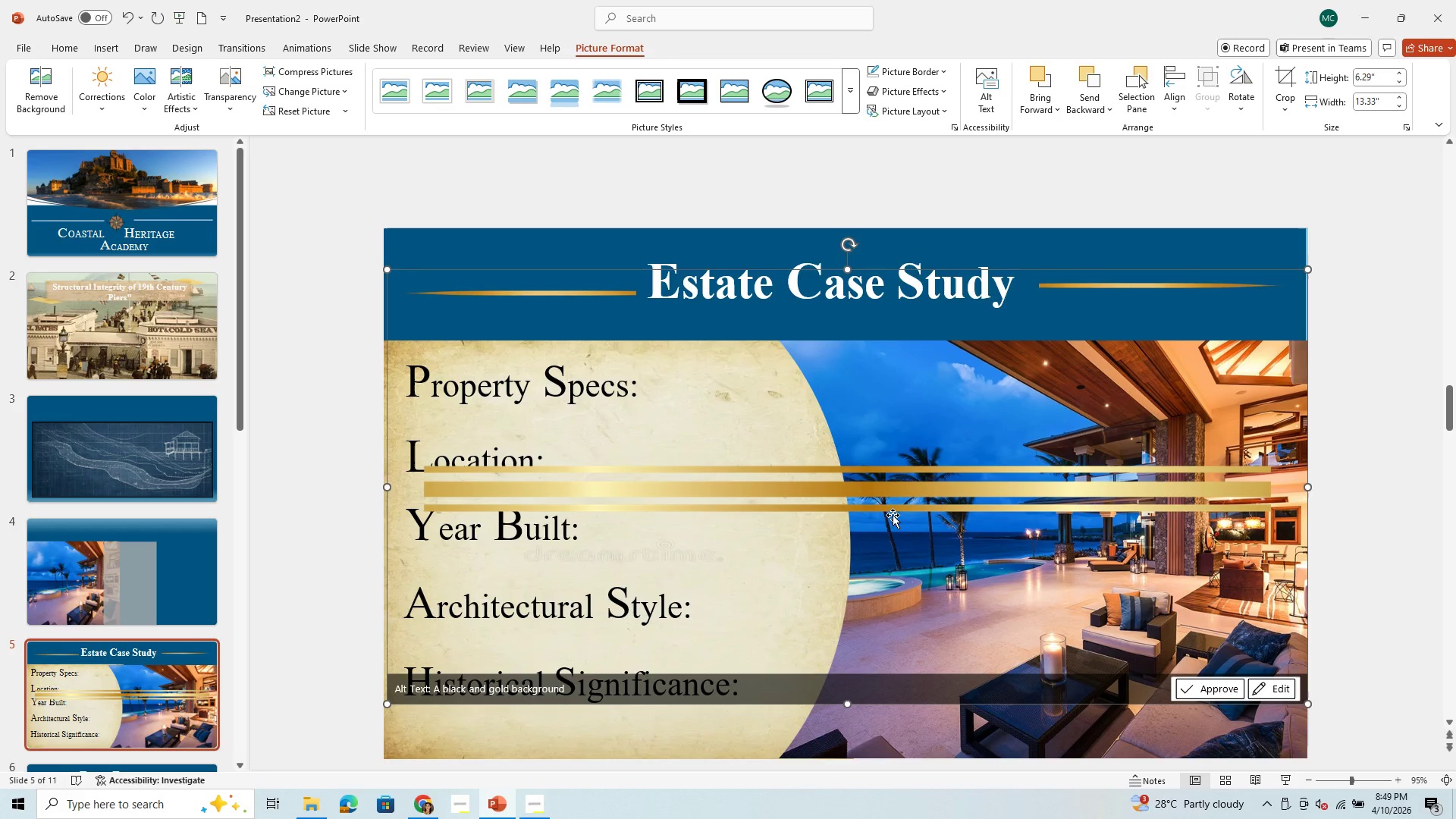 
left_click_drag(start_coordinate=[893, 512], to_coordinate=[816, 636])
 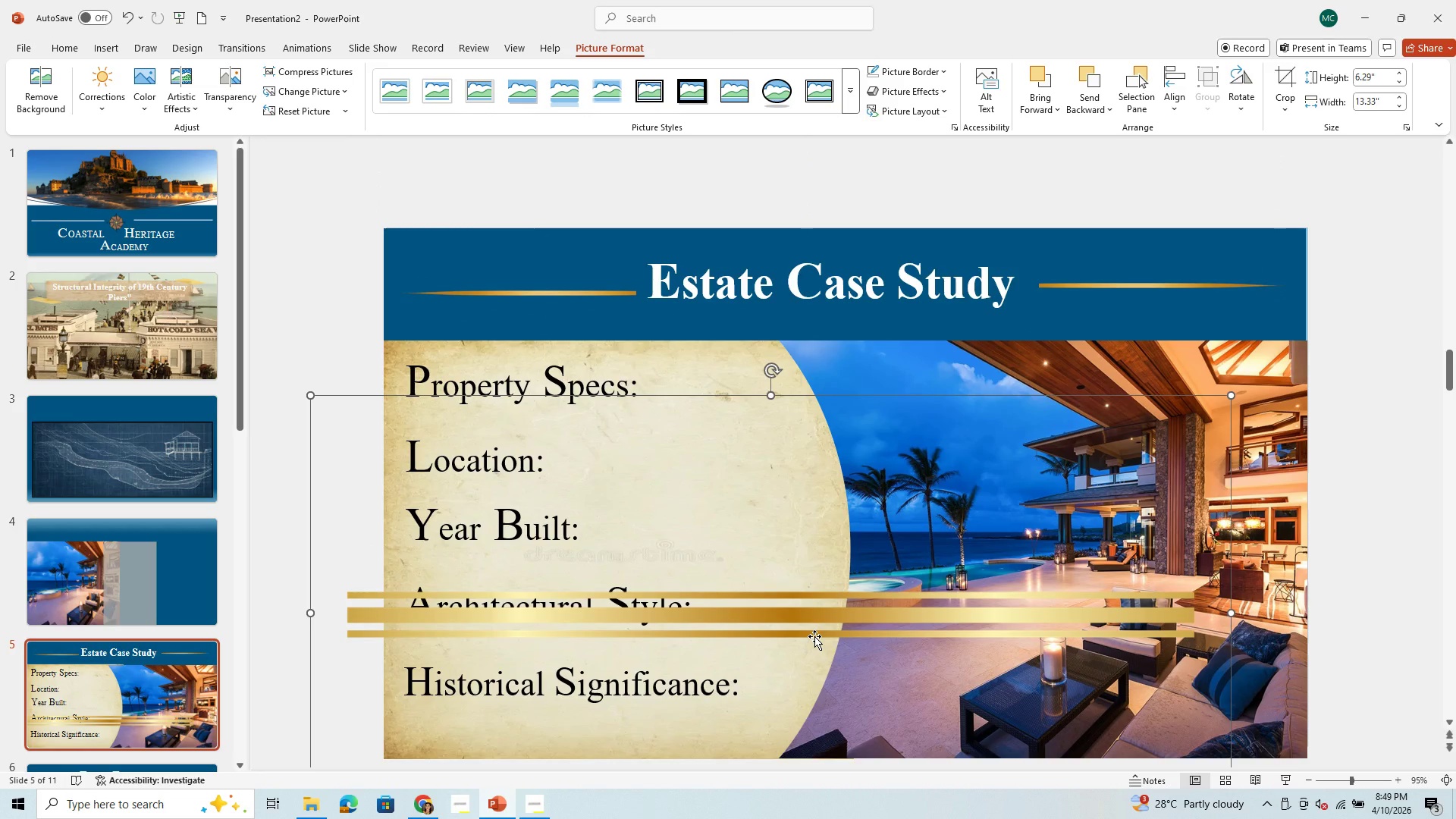 
key(Backspace)
 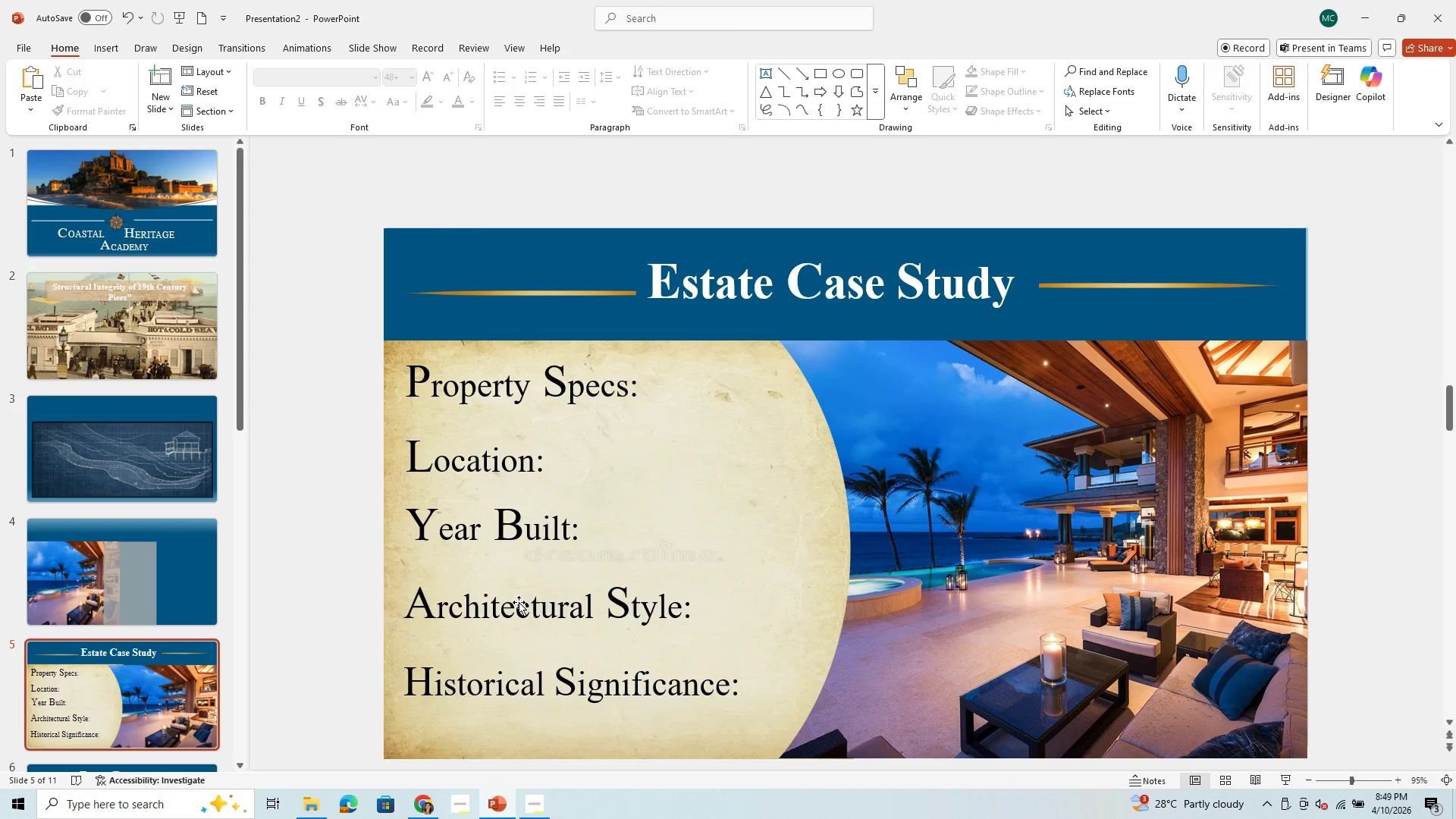 
wait(11.45)
 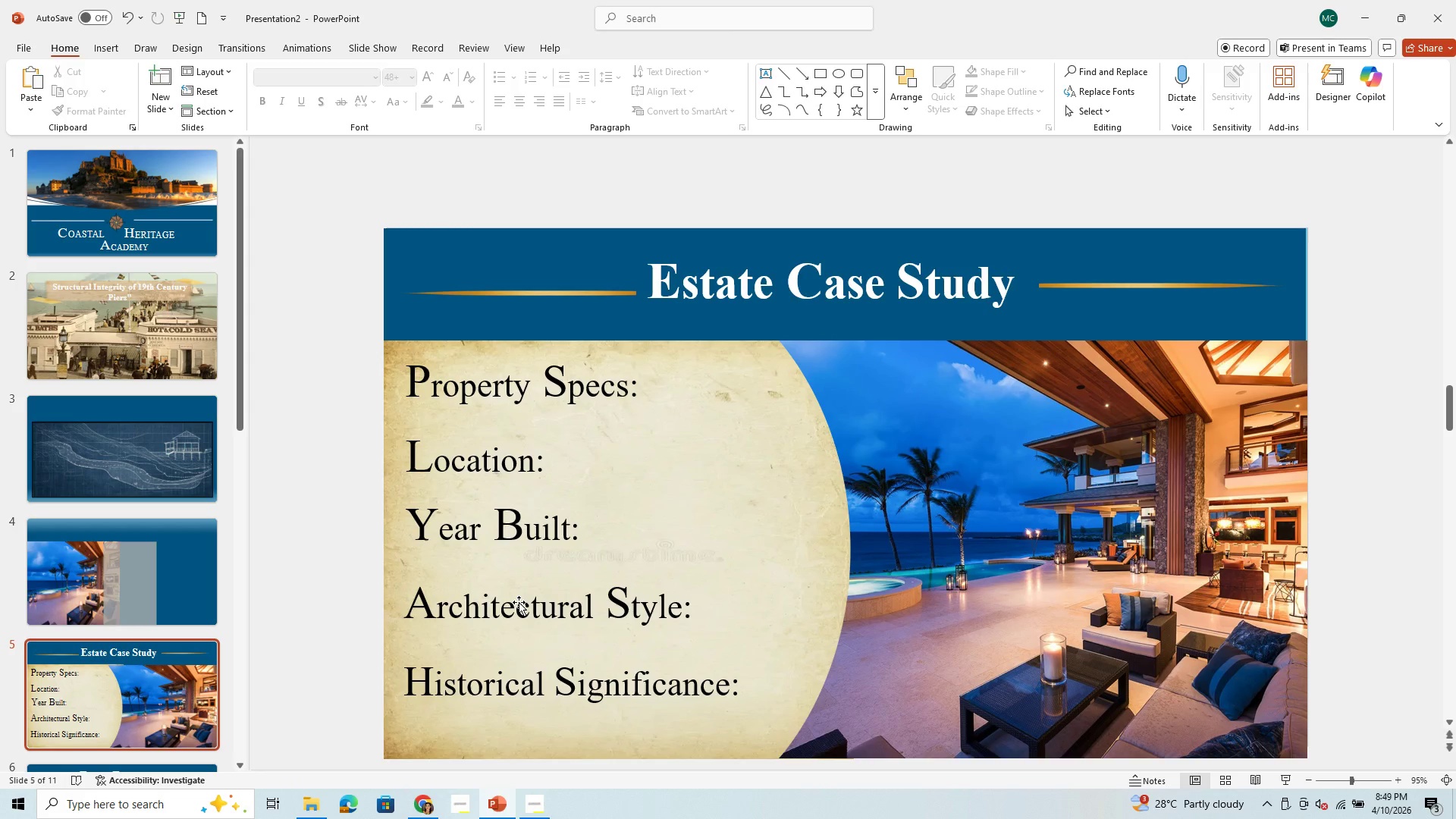 
left_click([177, 215])
 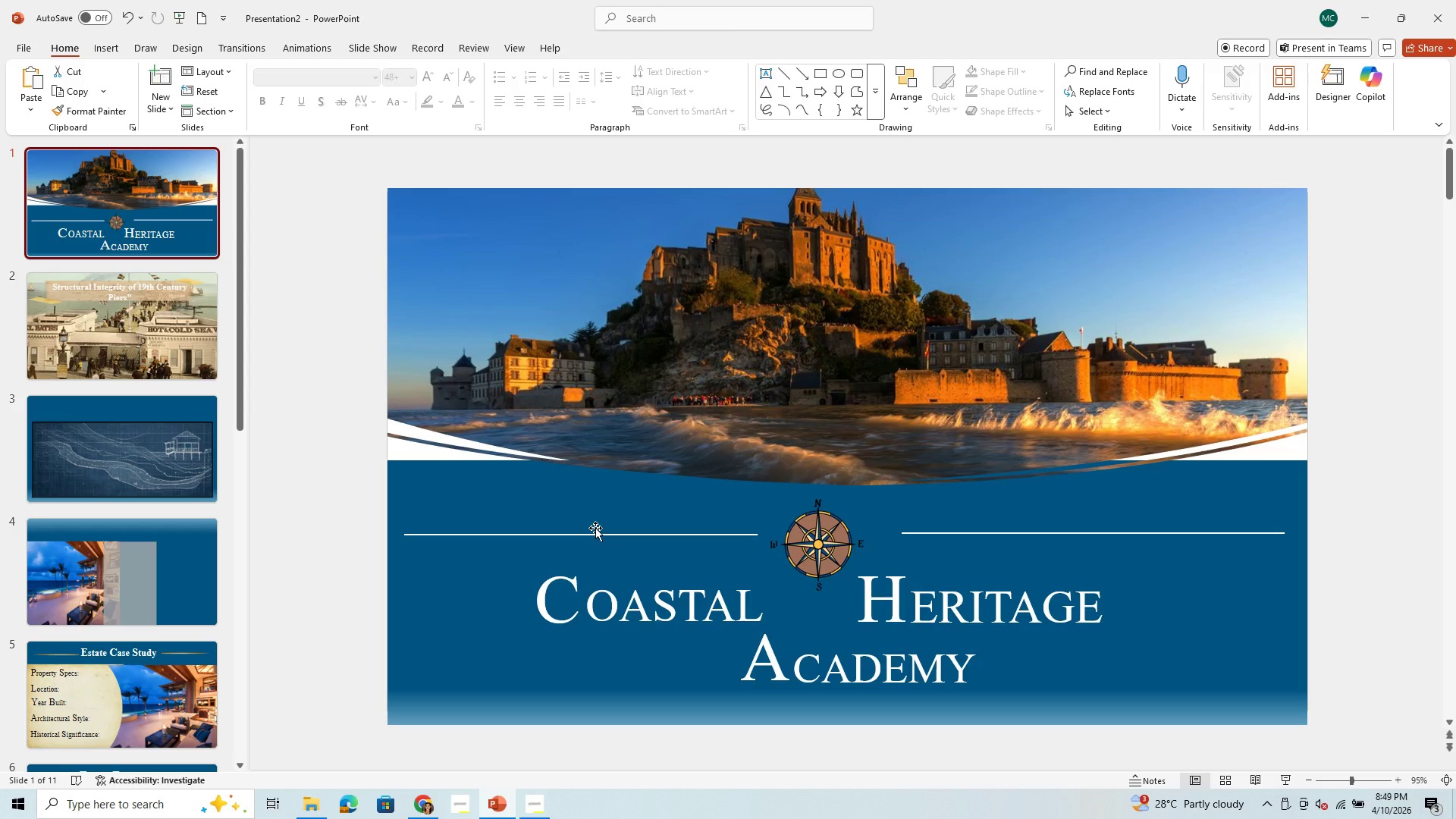 
left_click([595, 529])
 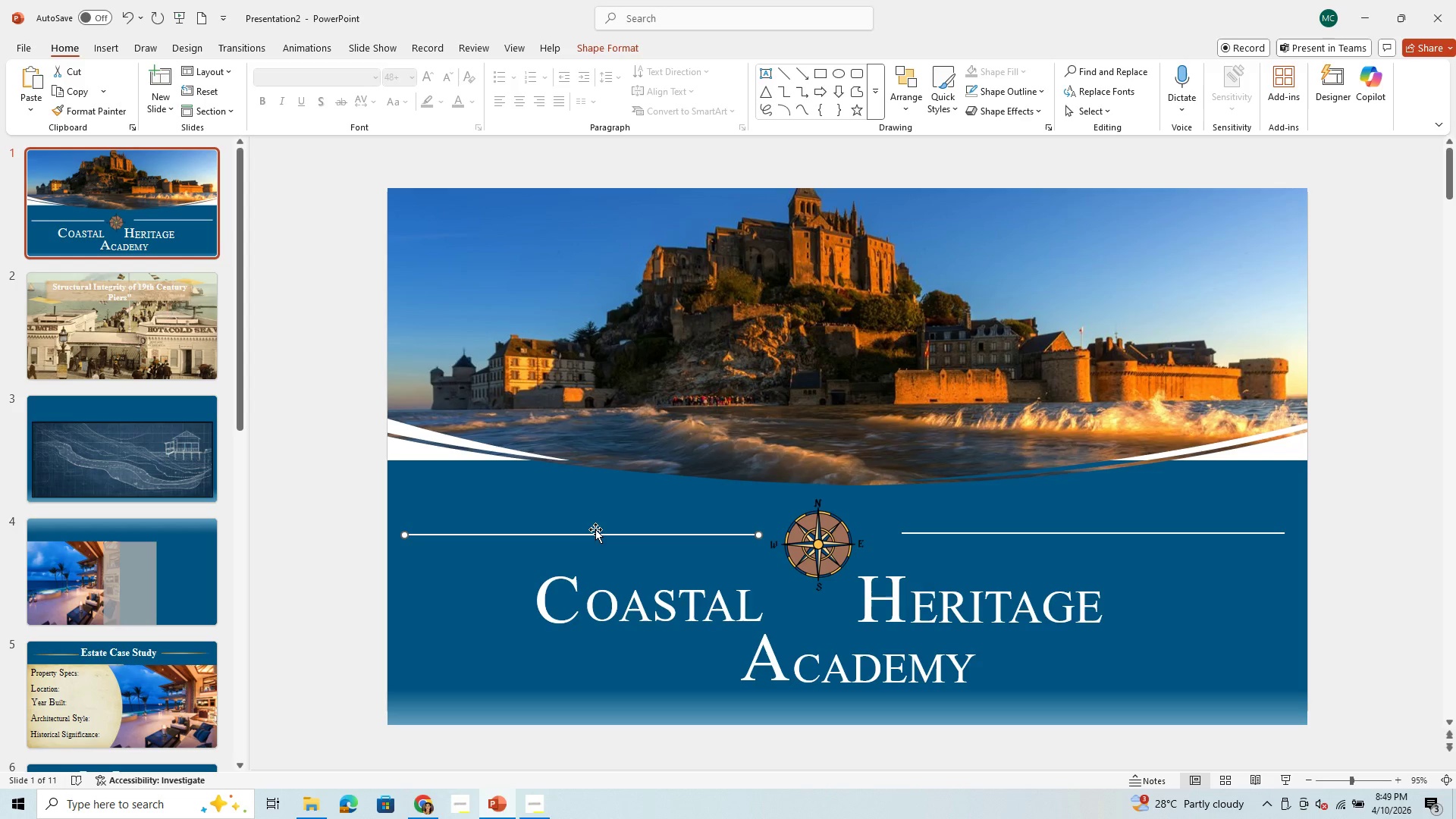 
key(Control+C)
 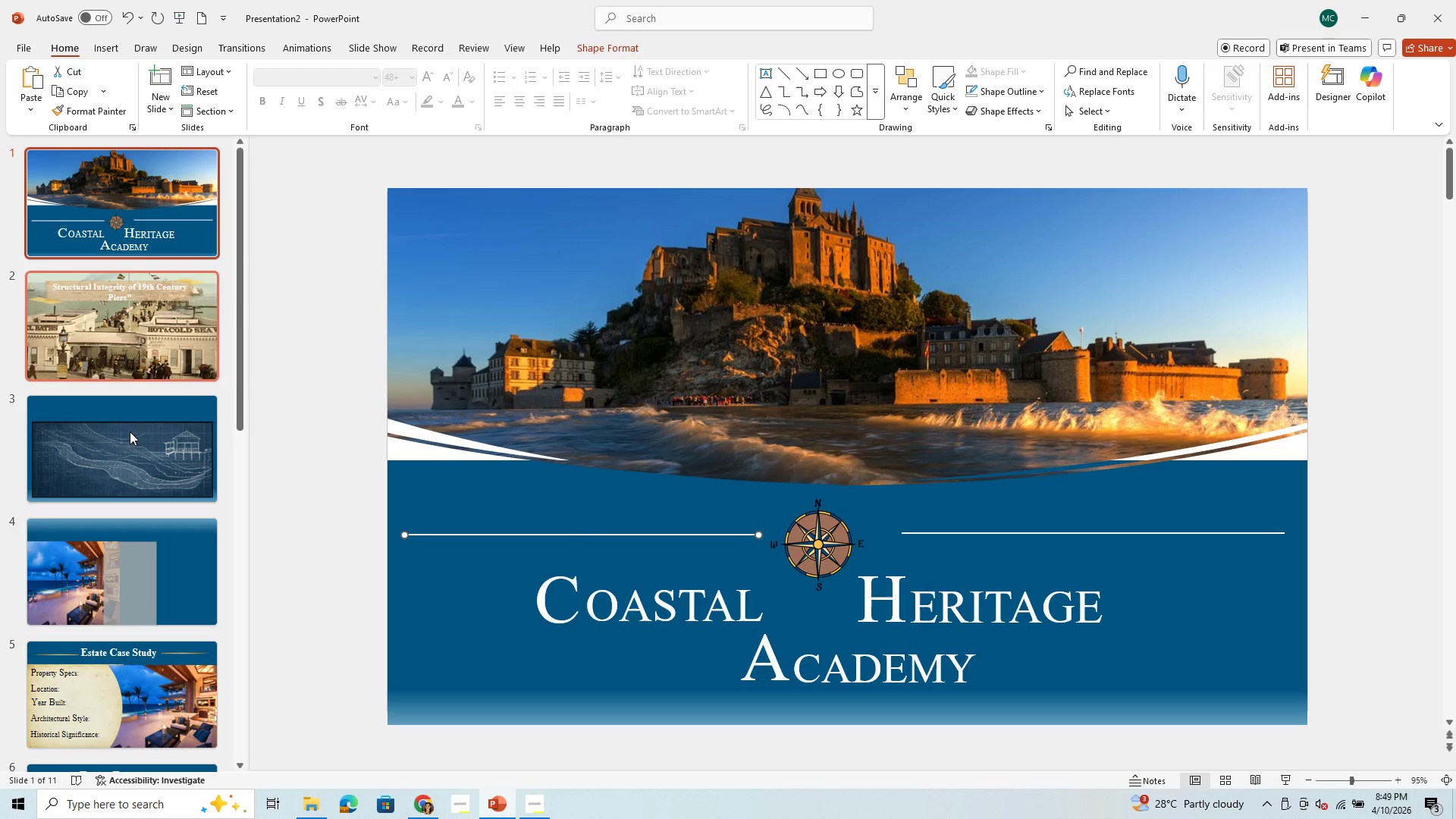 
left_click([131, 449])
 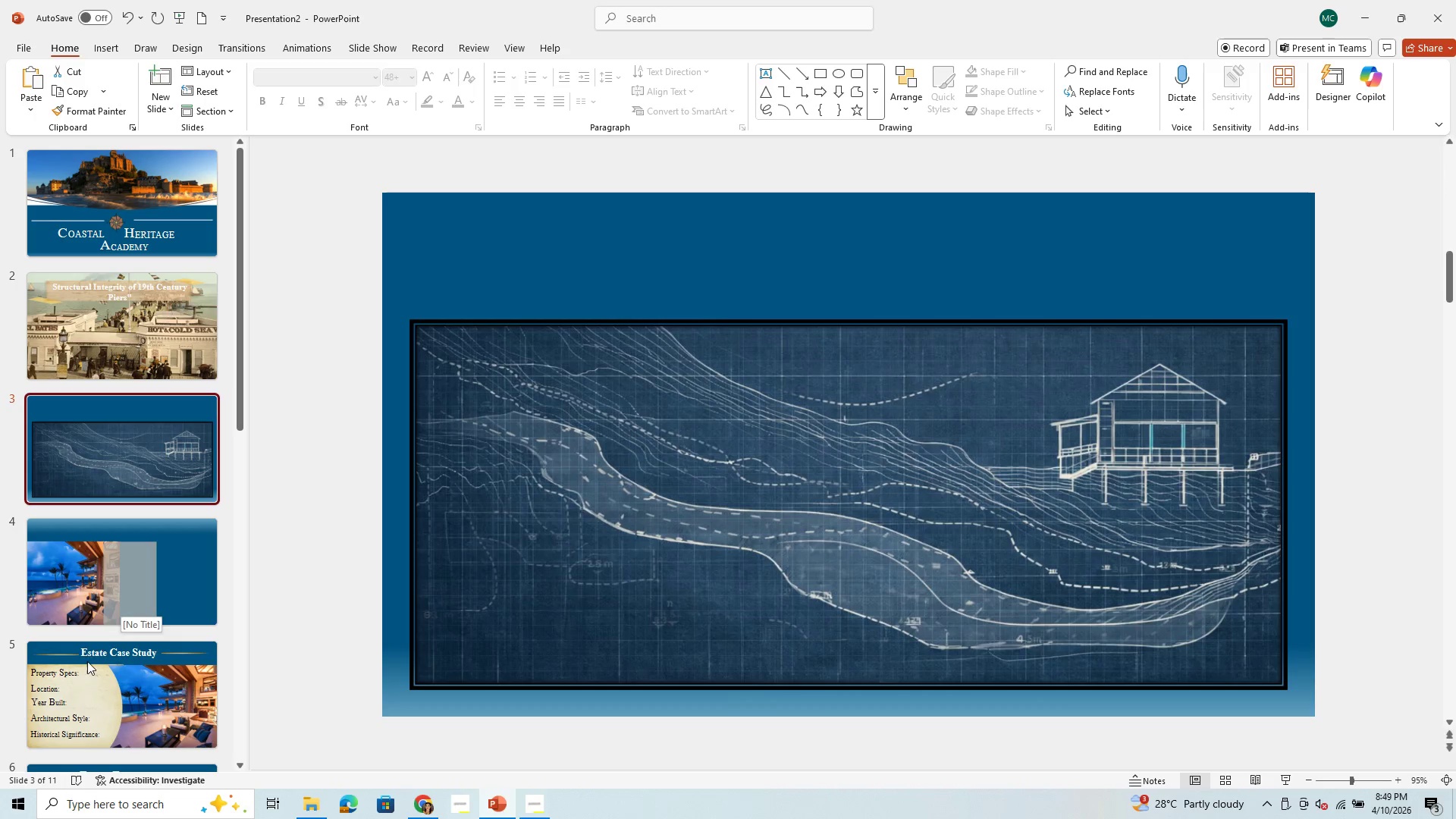 
left_click([84, 694])
 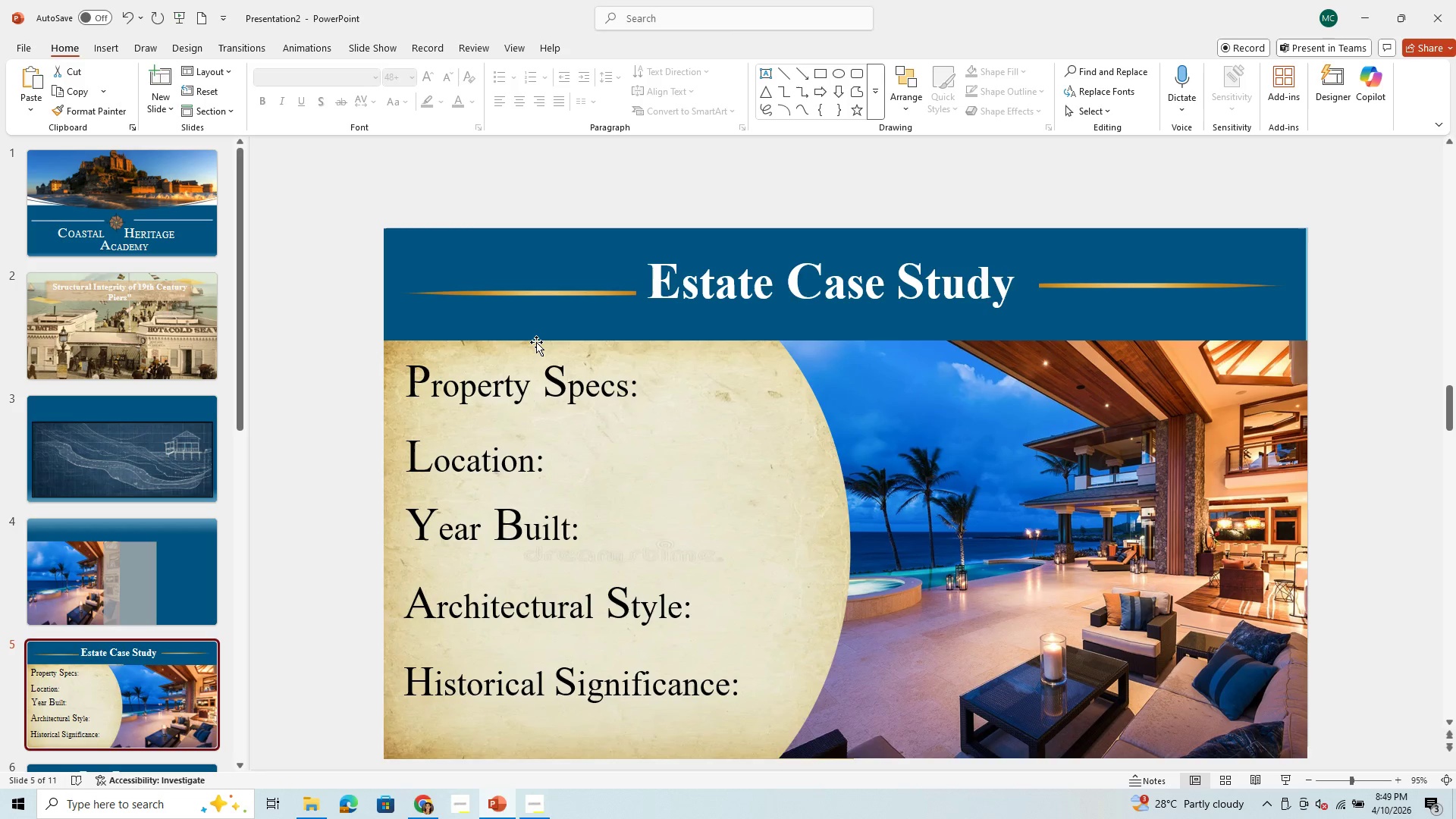 
key(Control+V)
 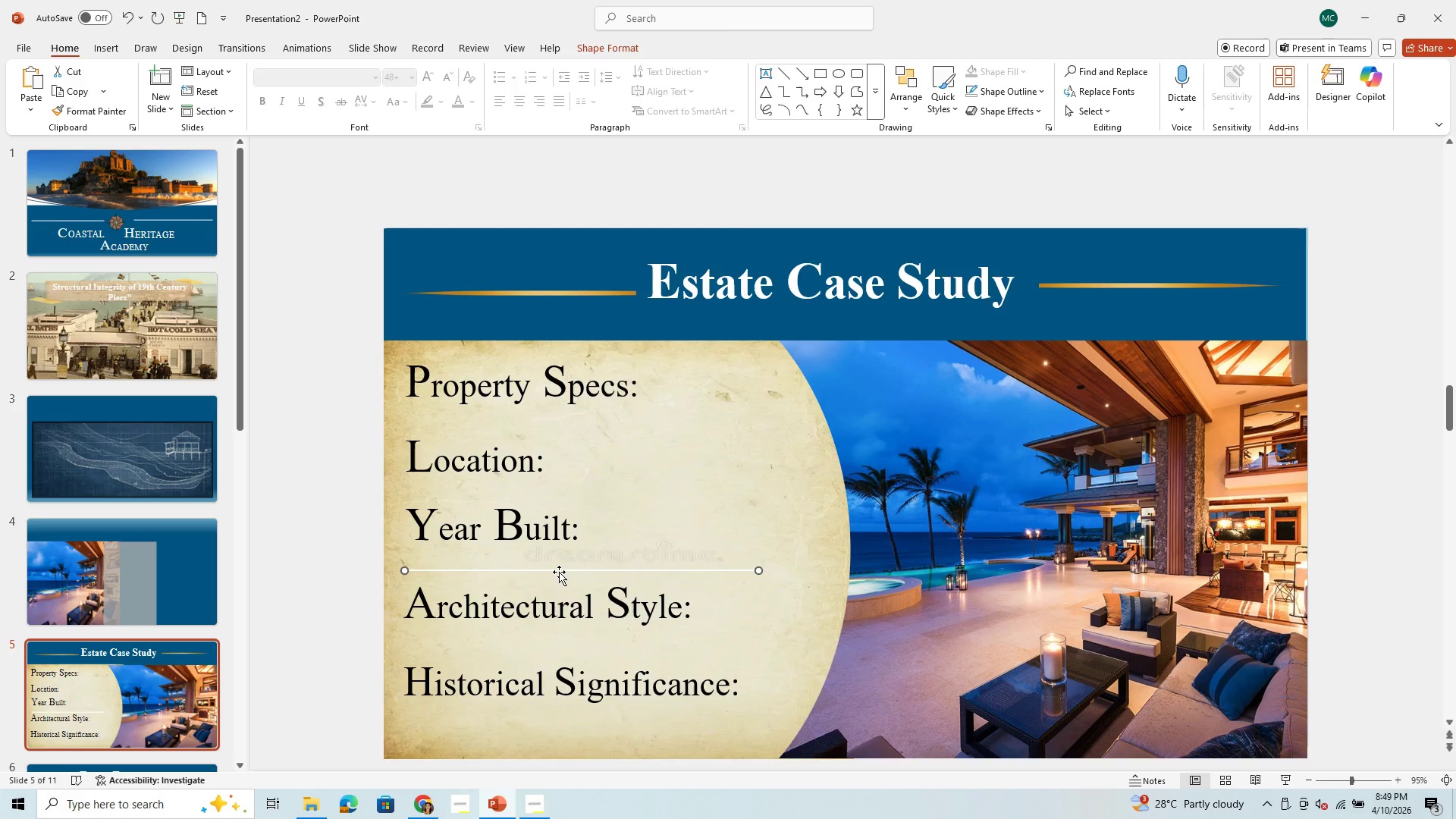 
left_click_drag(start_coordinate=[560, 569], to_coordinate=[532, 339])
 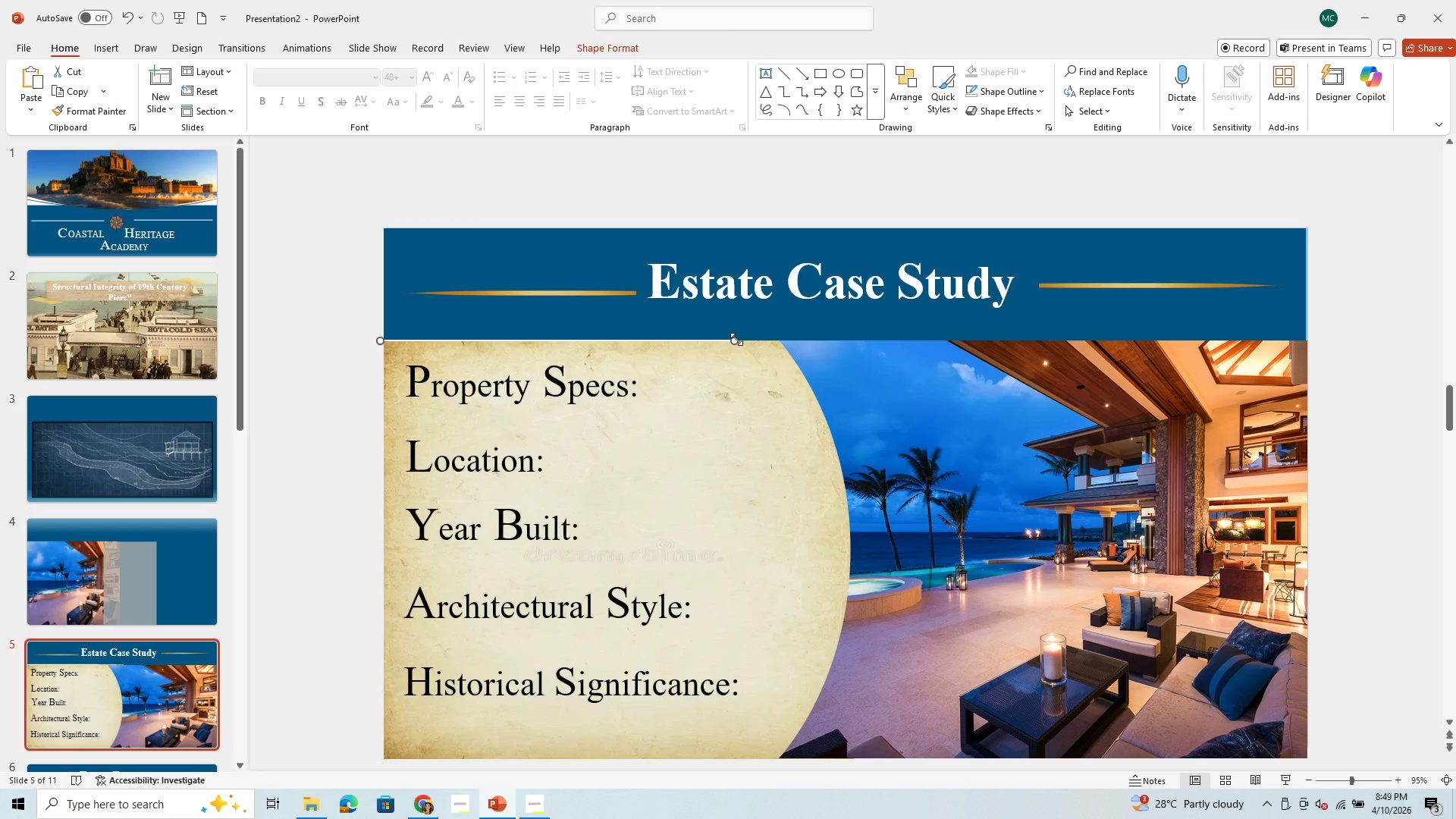 
left_click_drag(start_coordinate=[735, 342], to_coordinate=[1313, 344])
 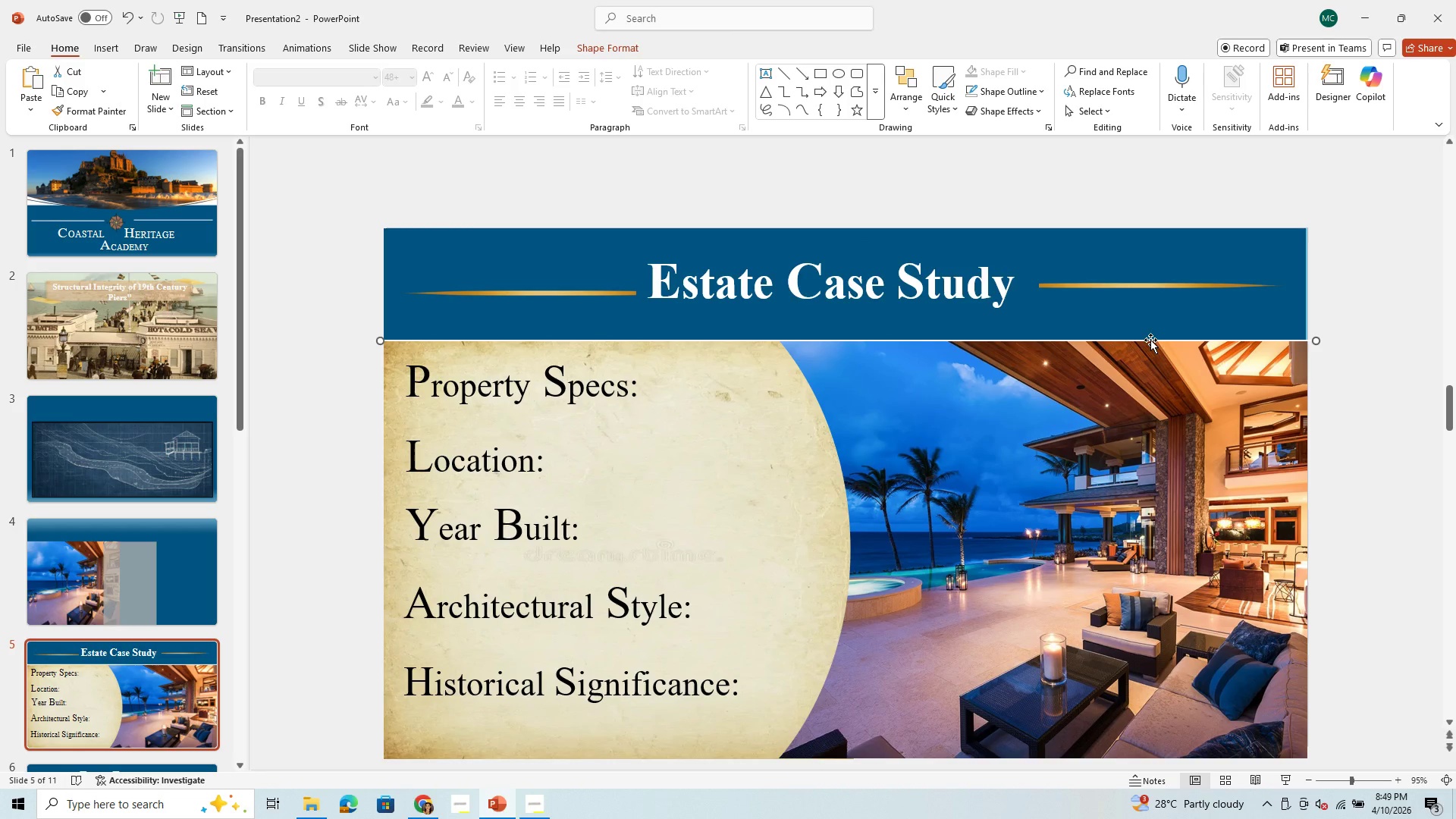 
right_click([1150, 340])
 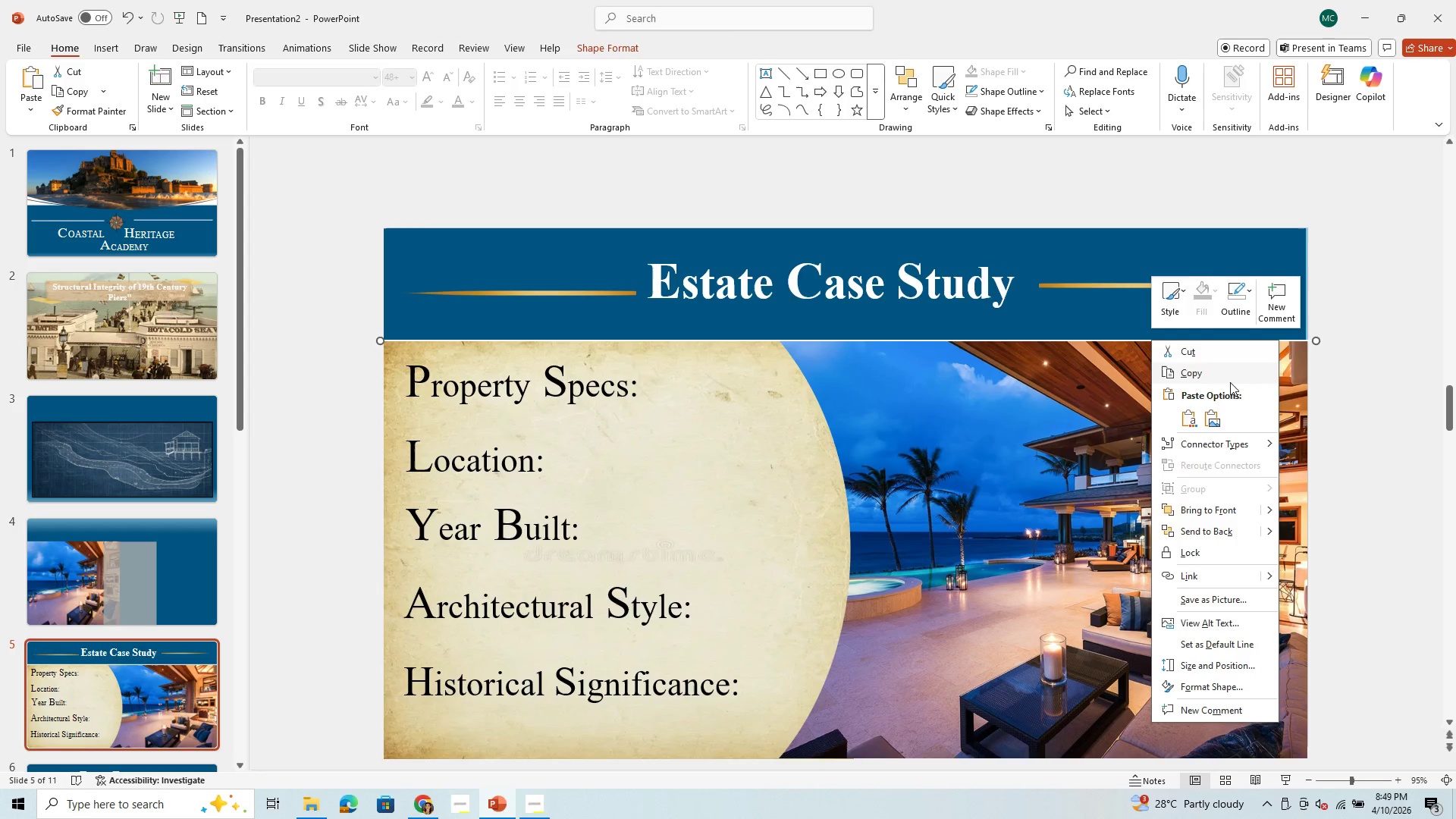 
wait(5.92)
 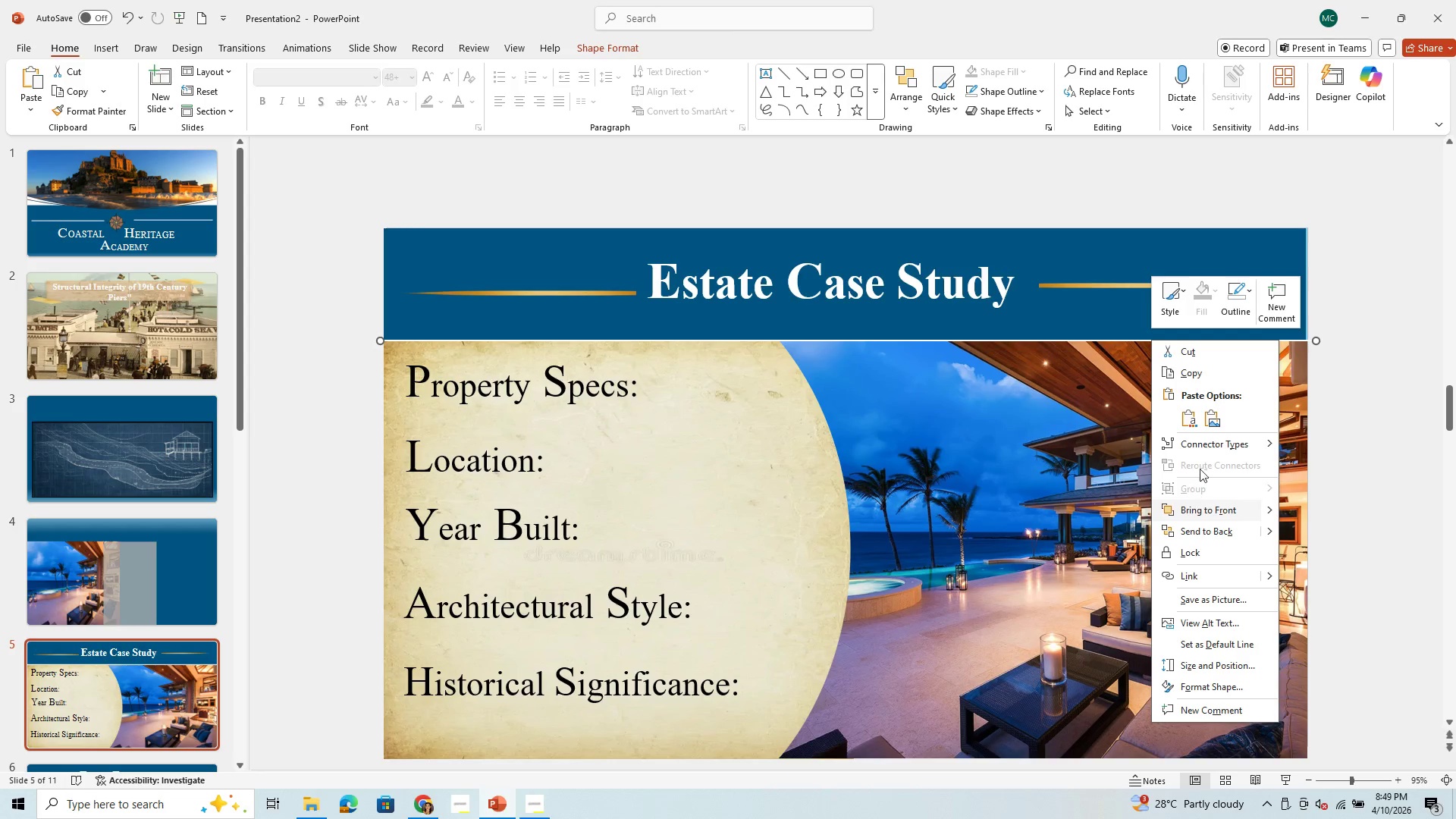 
left_click([1012, 488])
 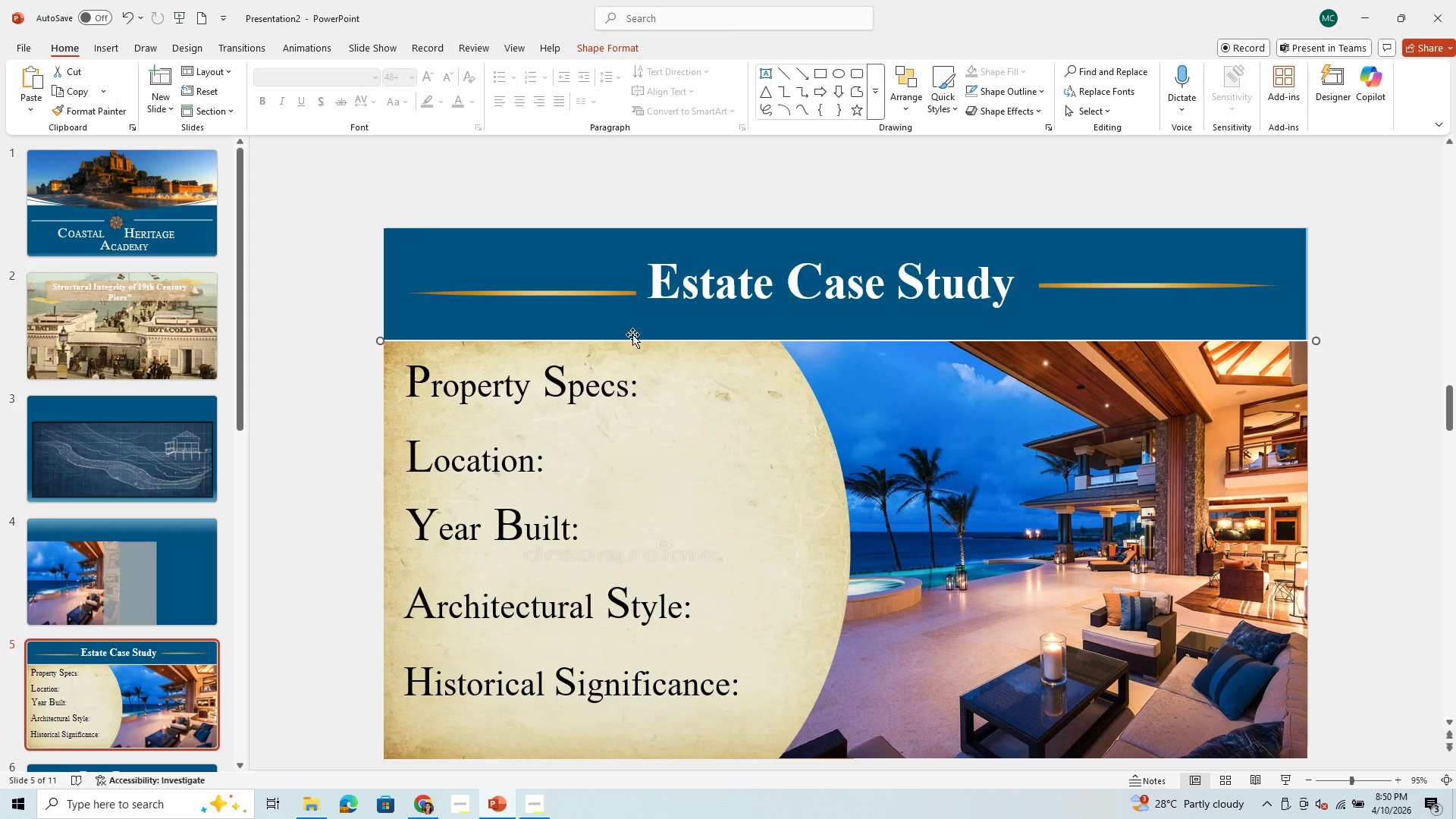 
wait(5.38)
 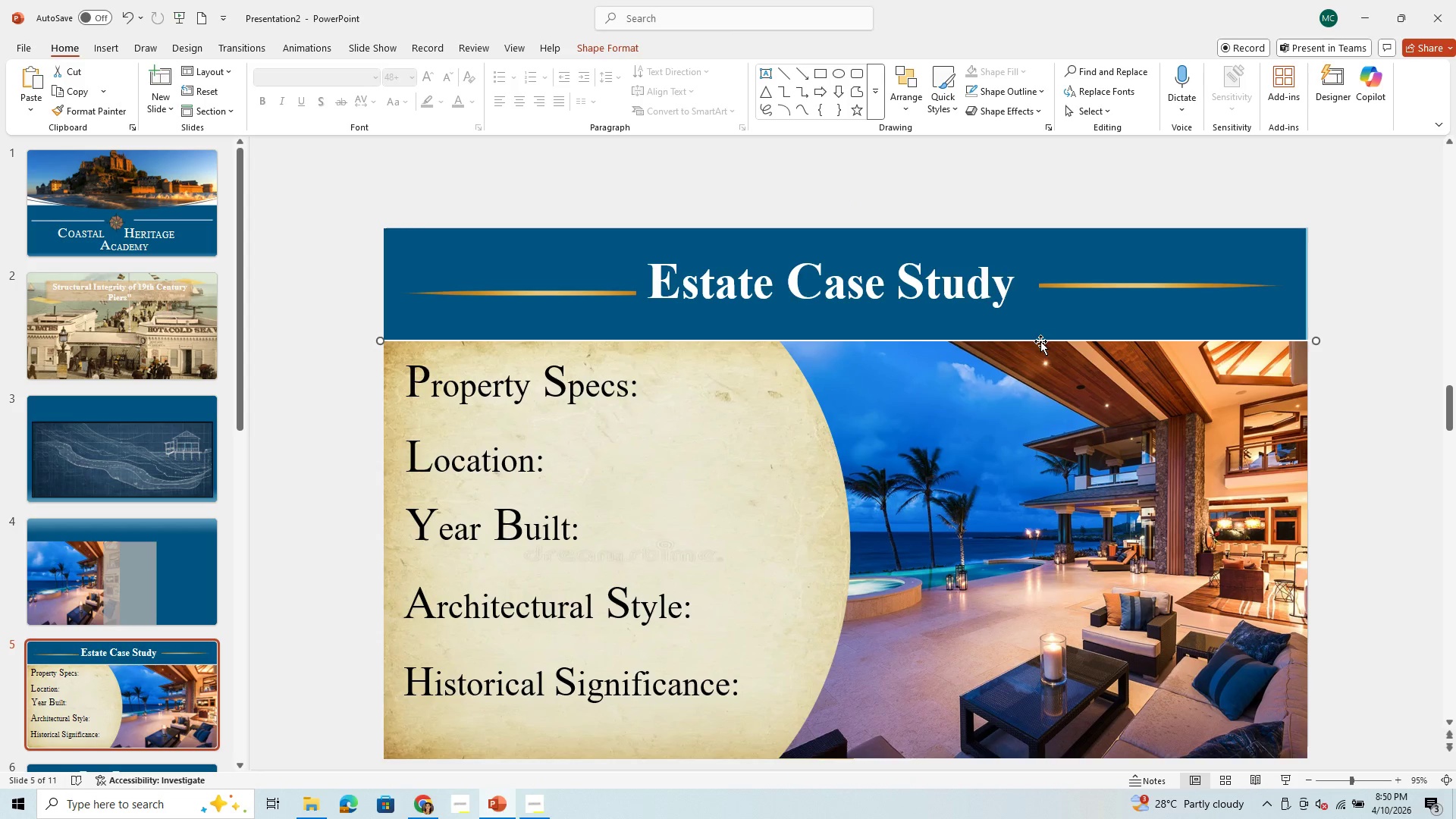 
left_click([631, 339])
 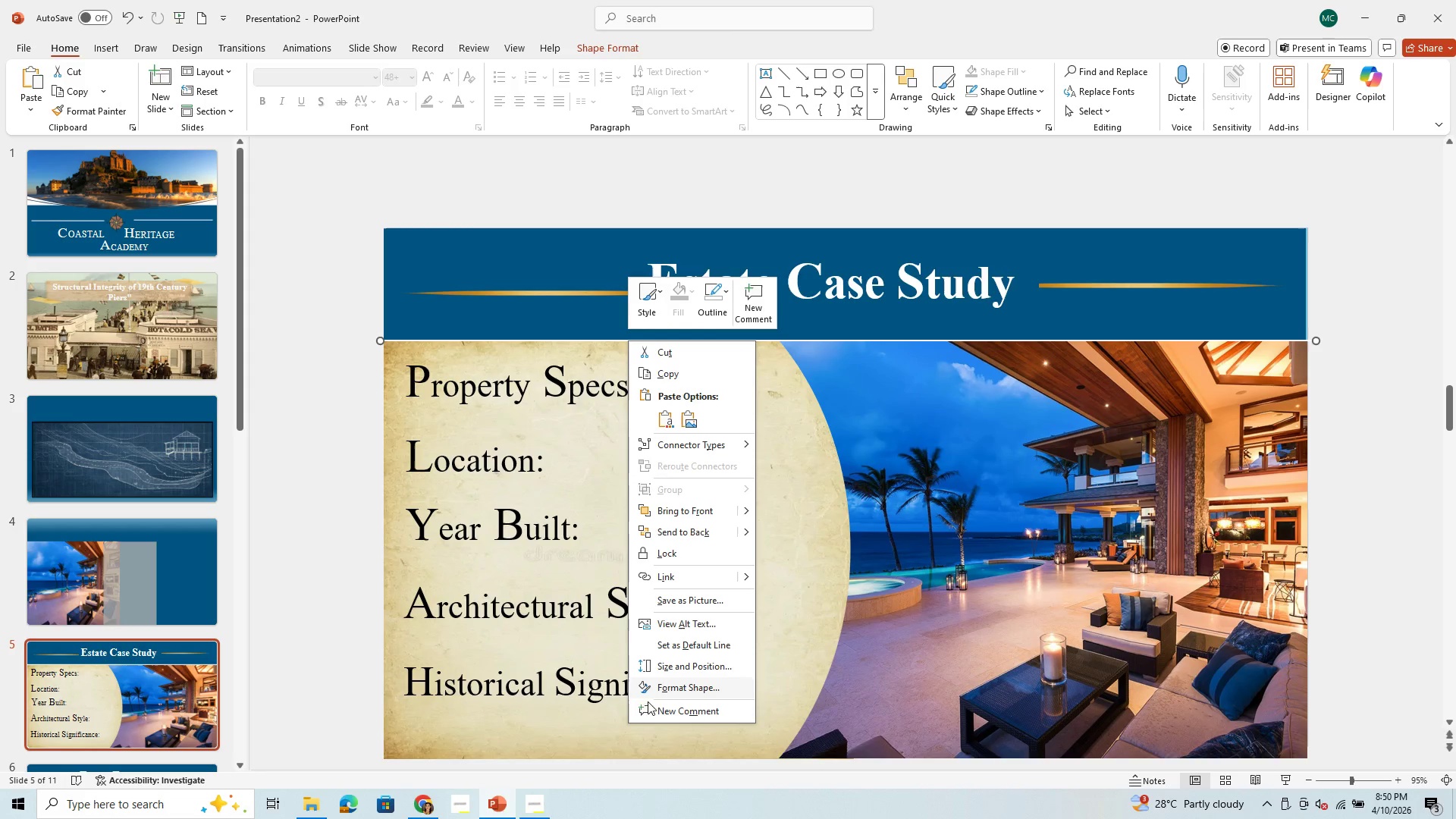 
wait(6.0)
 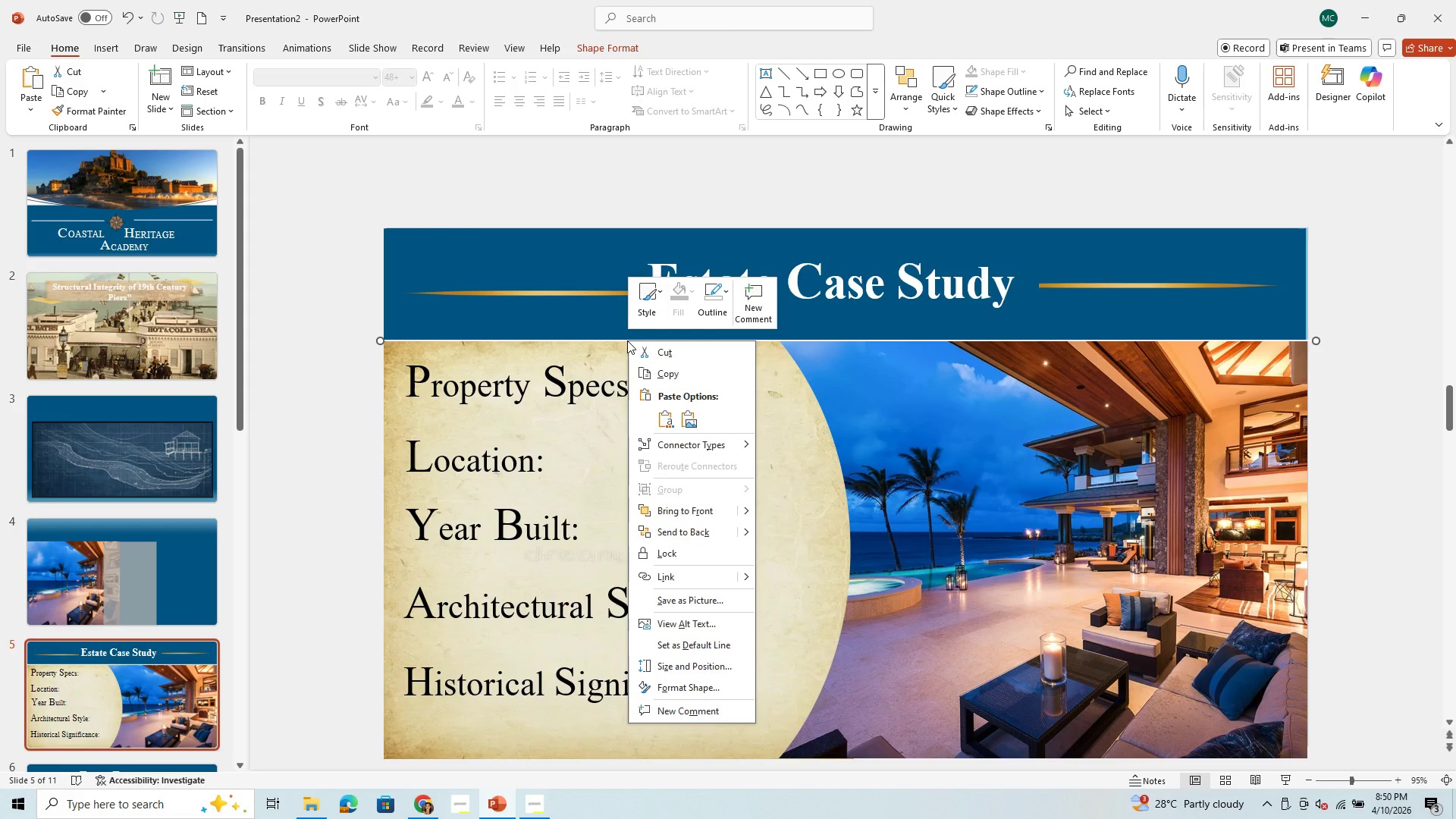 
left_click([692, 692])
 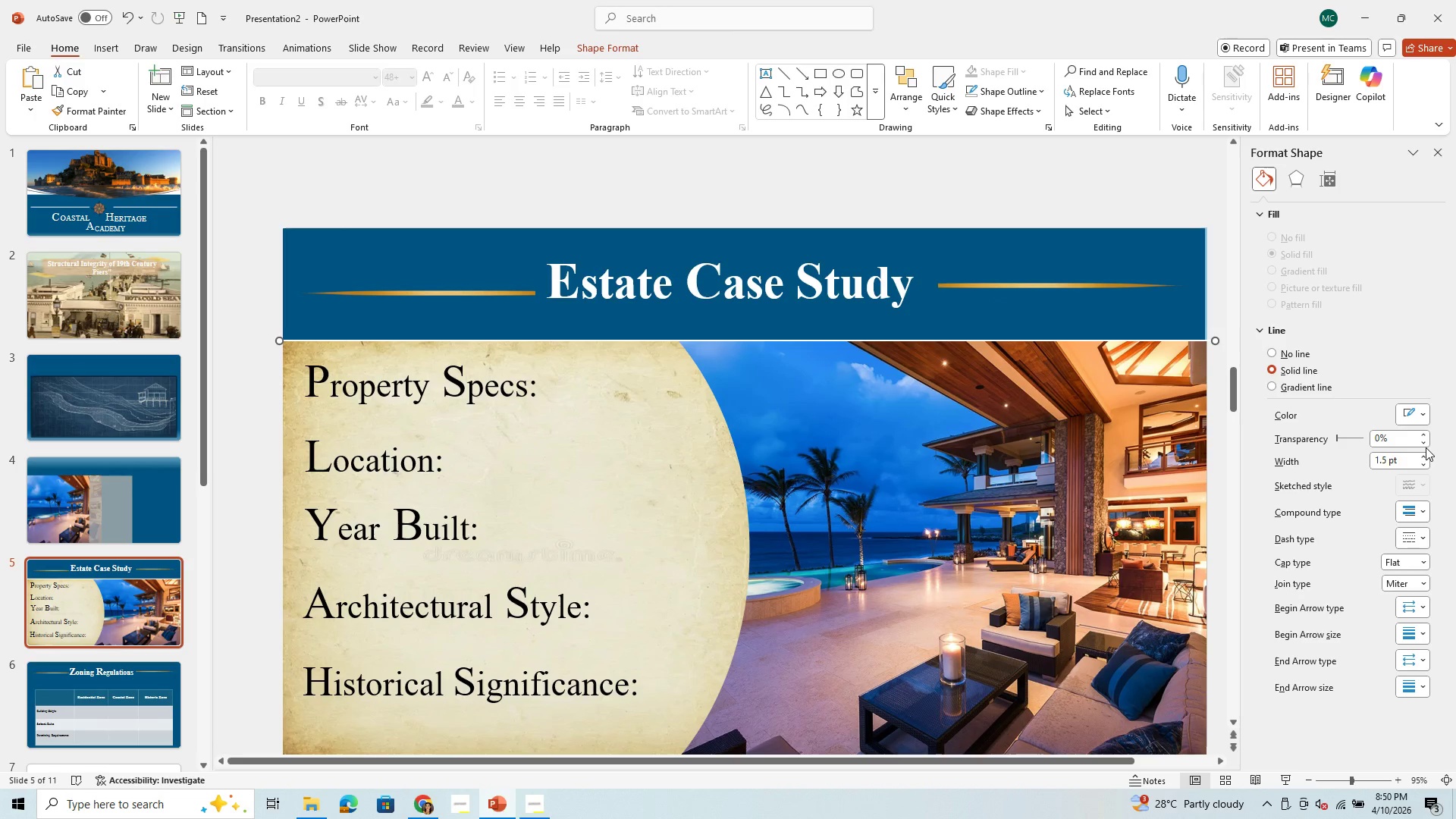 
wait(5.12)
 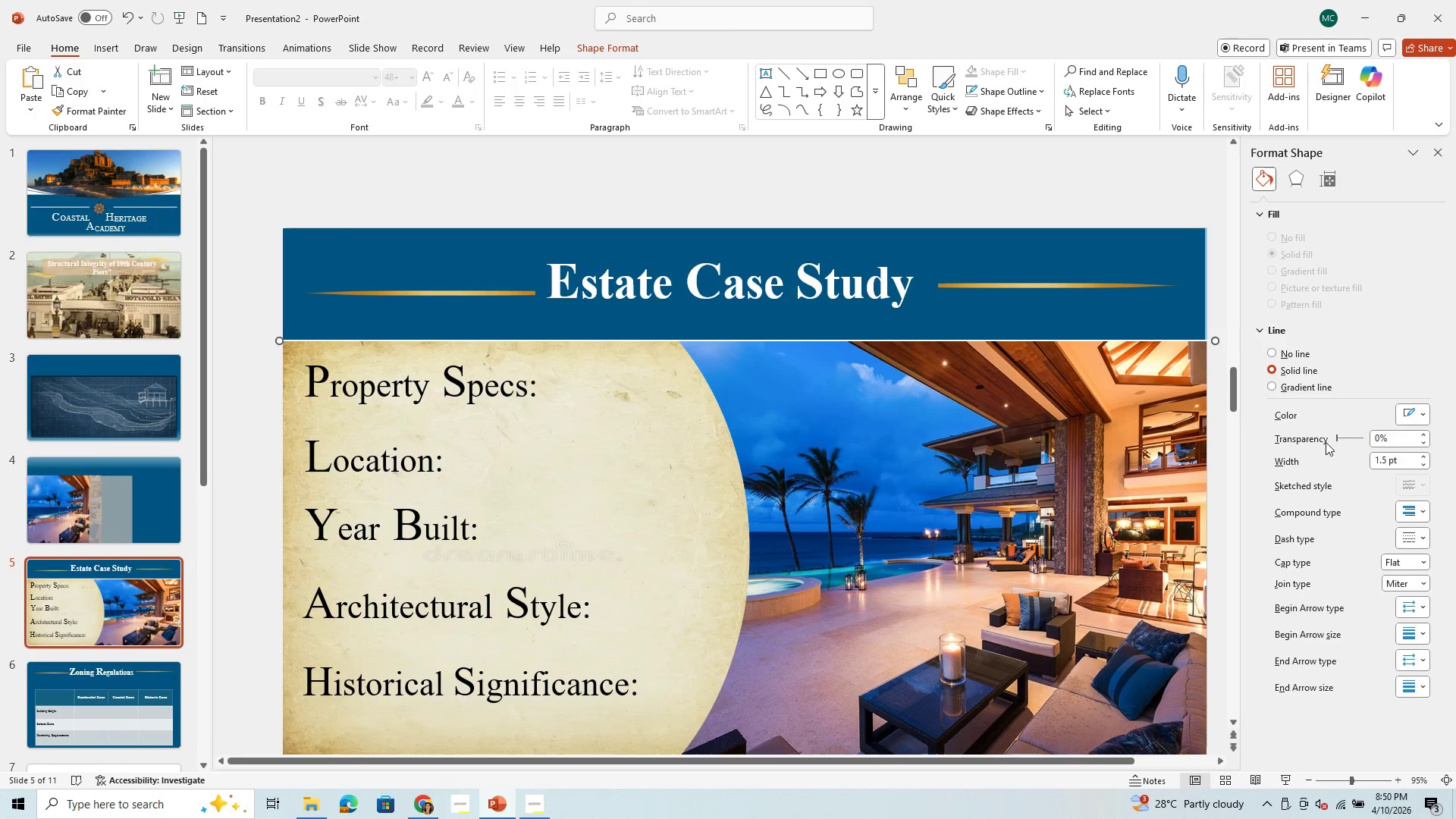 
double_click([1421, 454])
 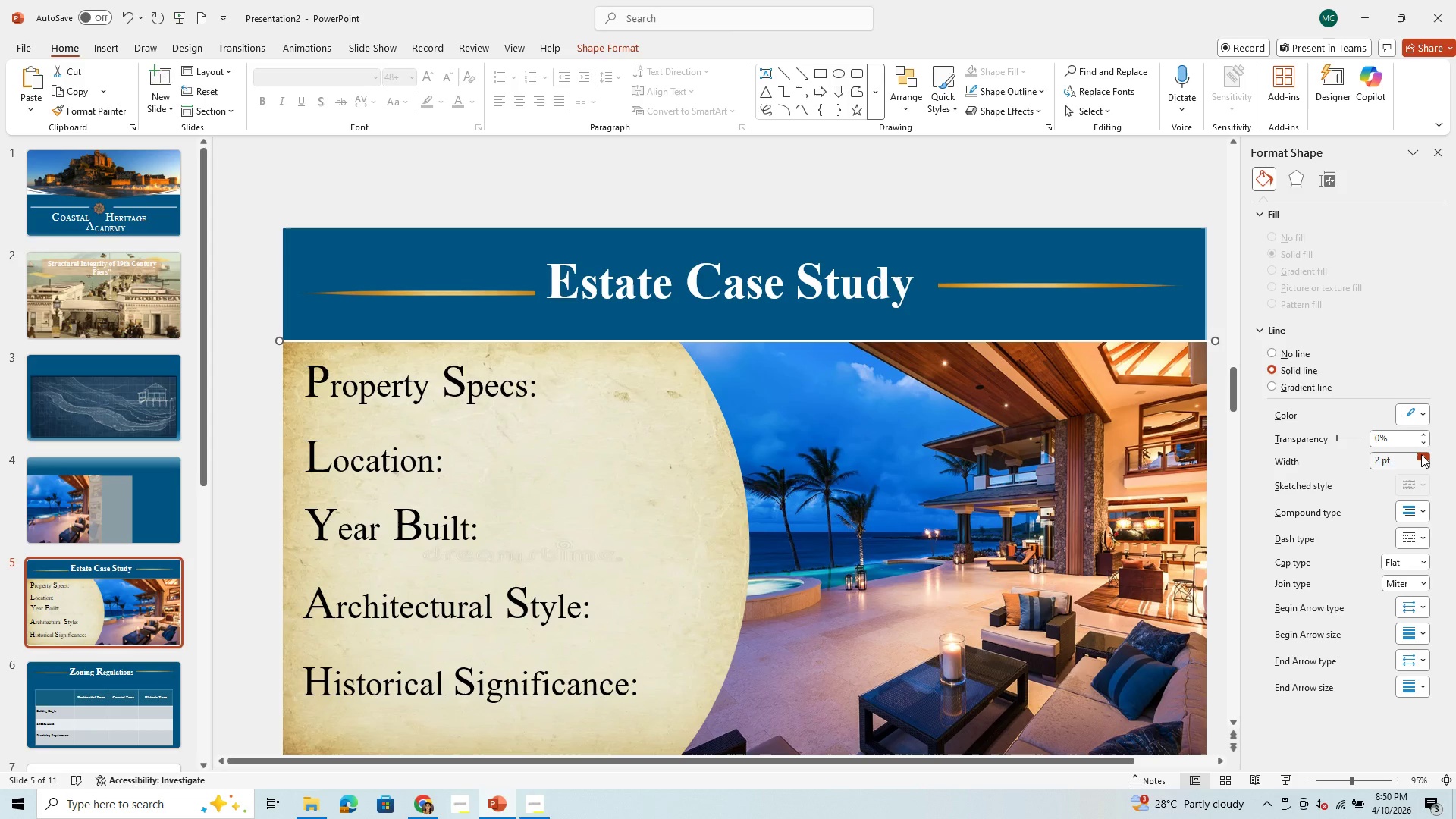 
triple_click([1421, 454])
 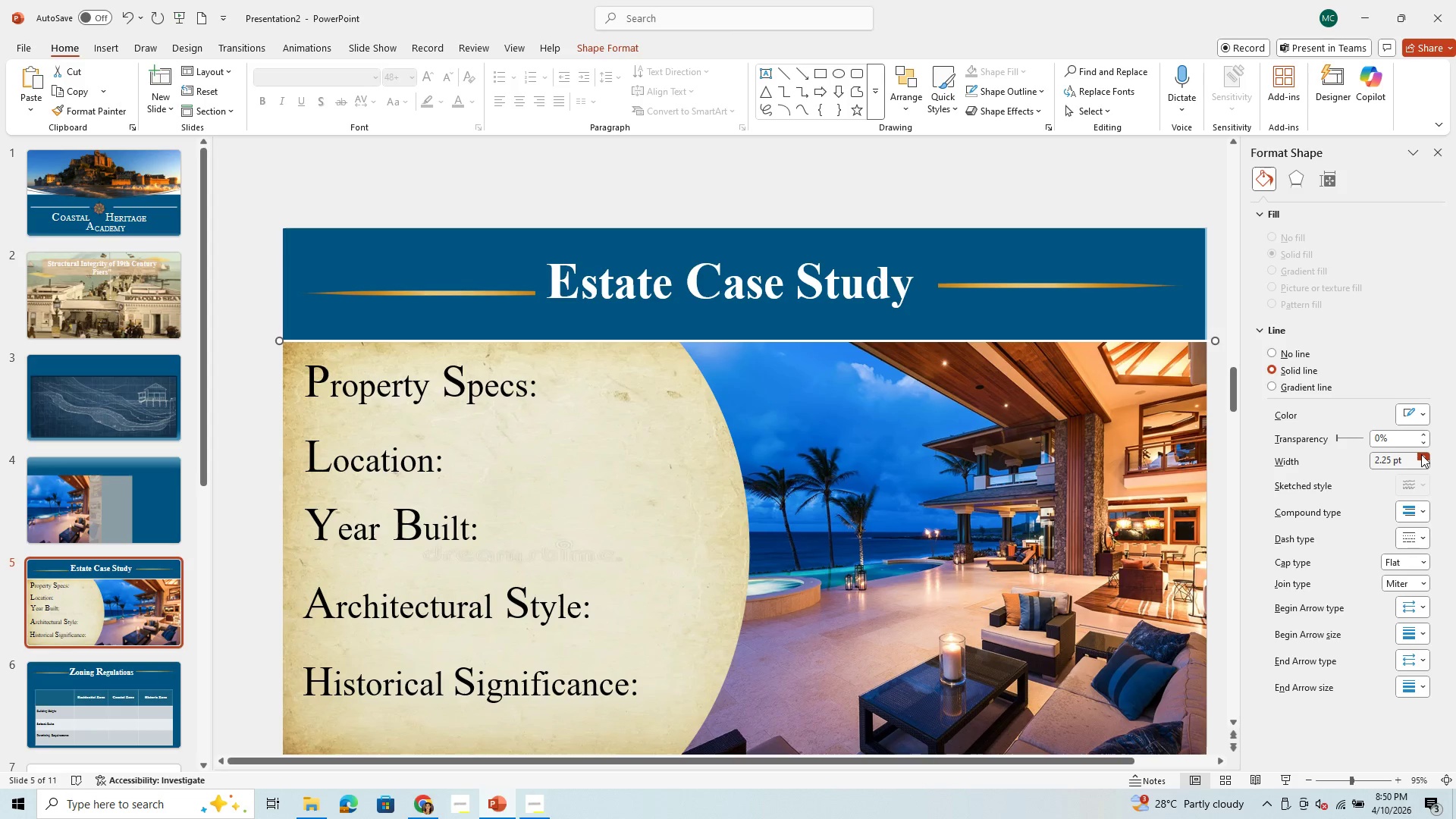 
triple_click([1421, 454])
 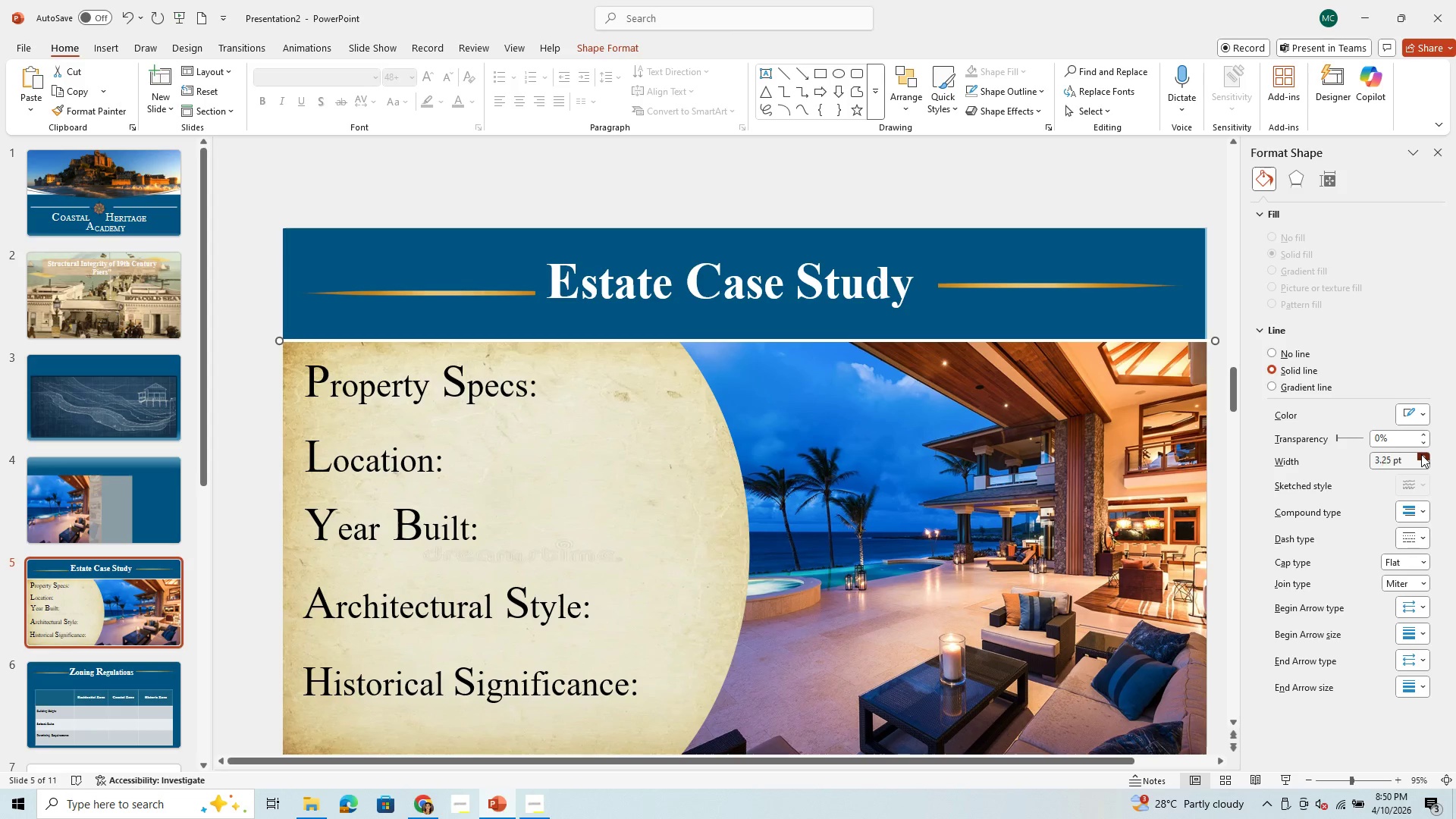 
triple_click([1421, 454])
 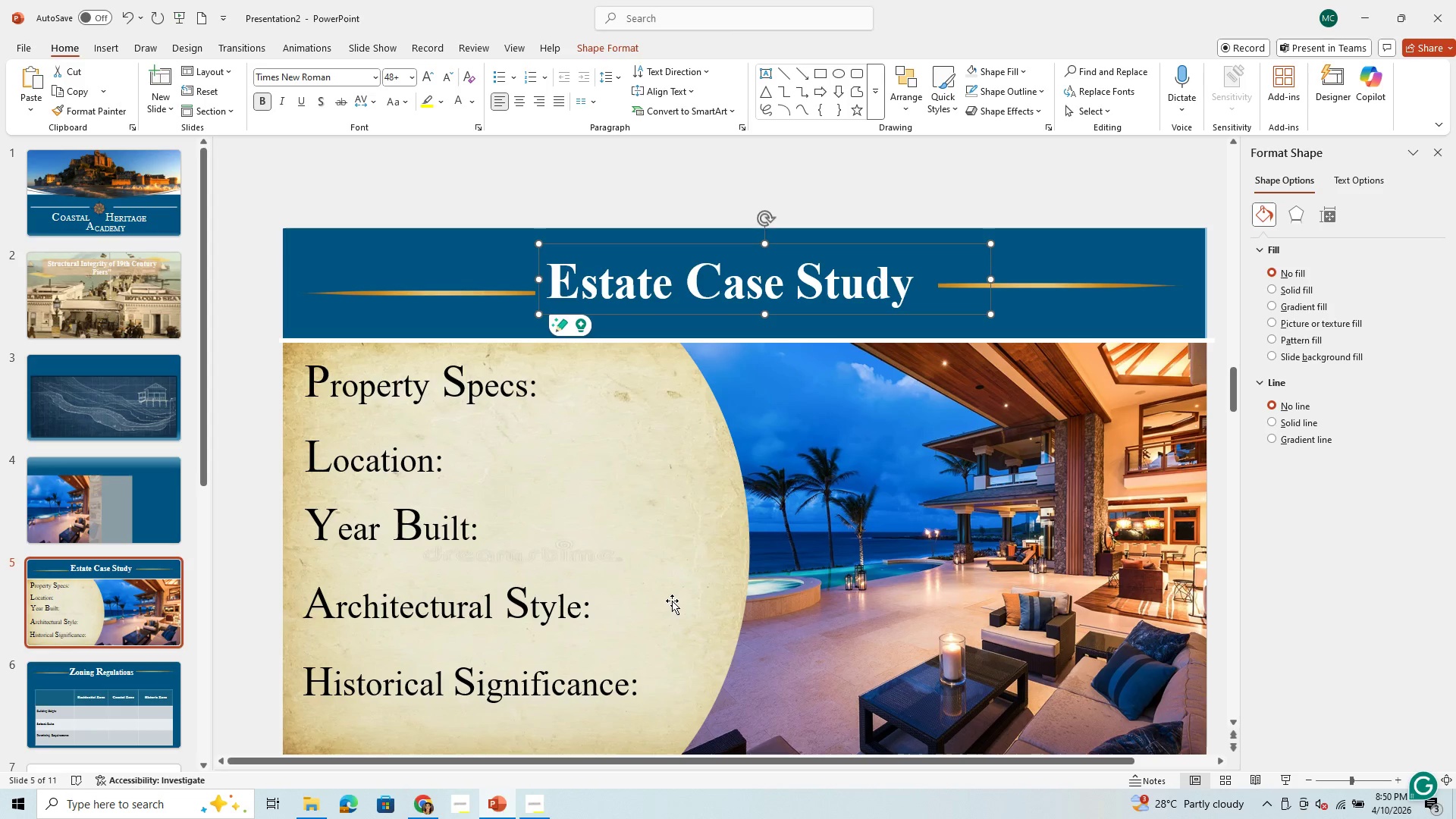 
wait(16.59)
 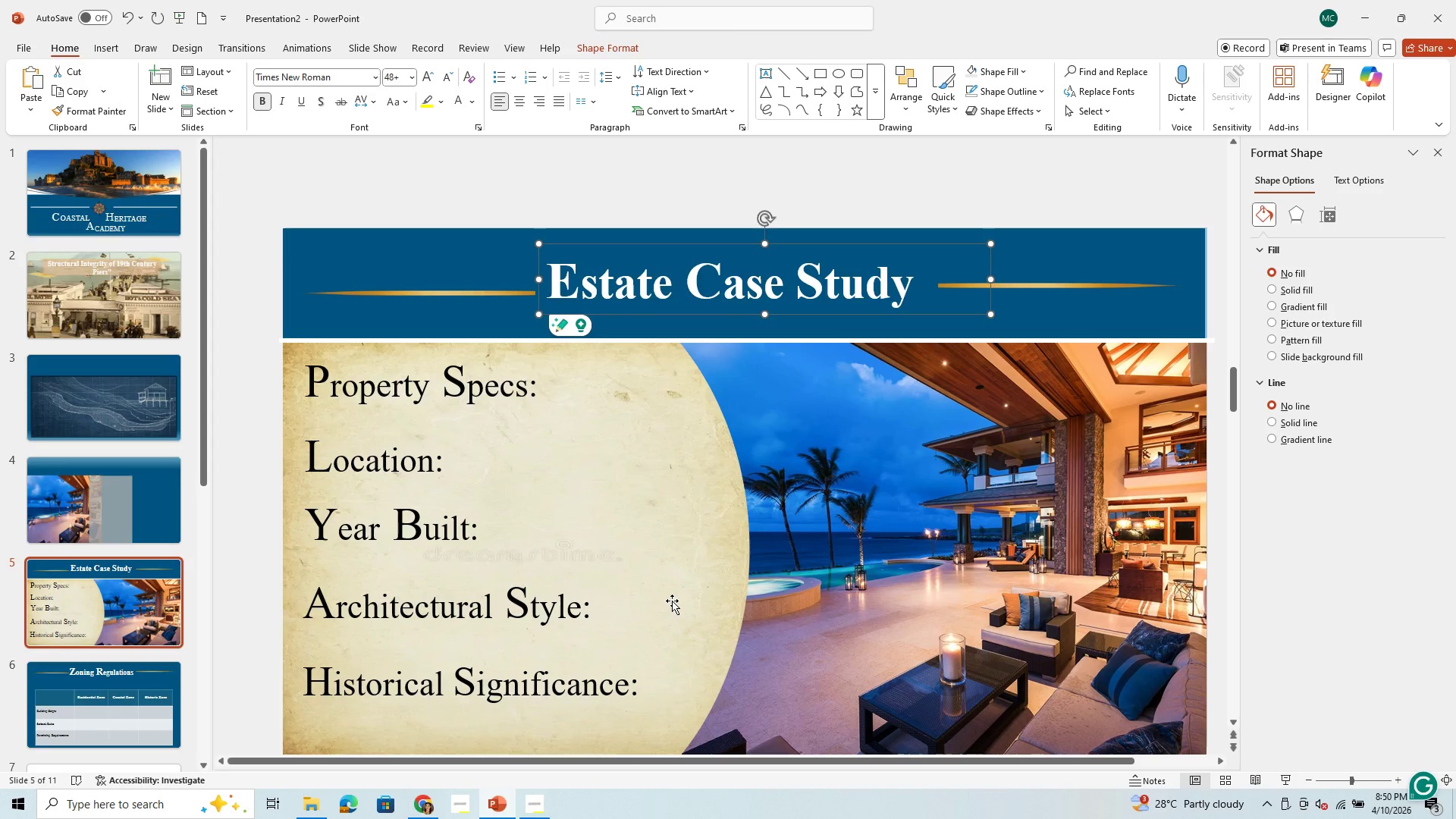 
scroll: coordinate [190, 531], scroll_direction: down, amount: 1.0
 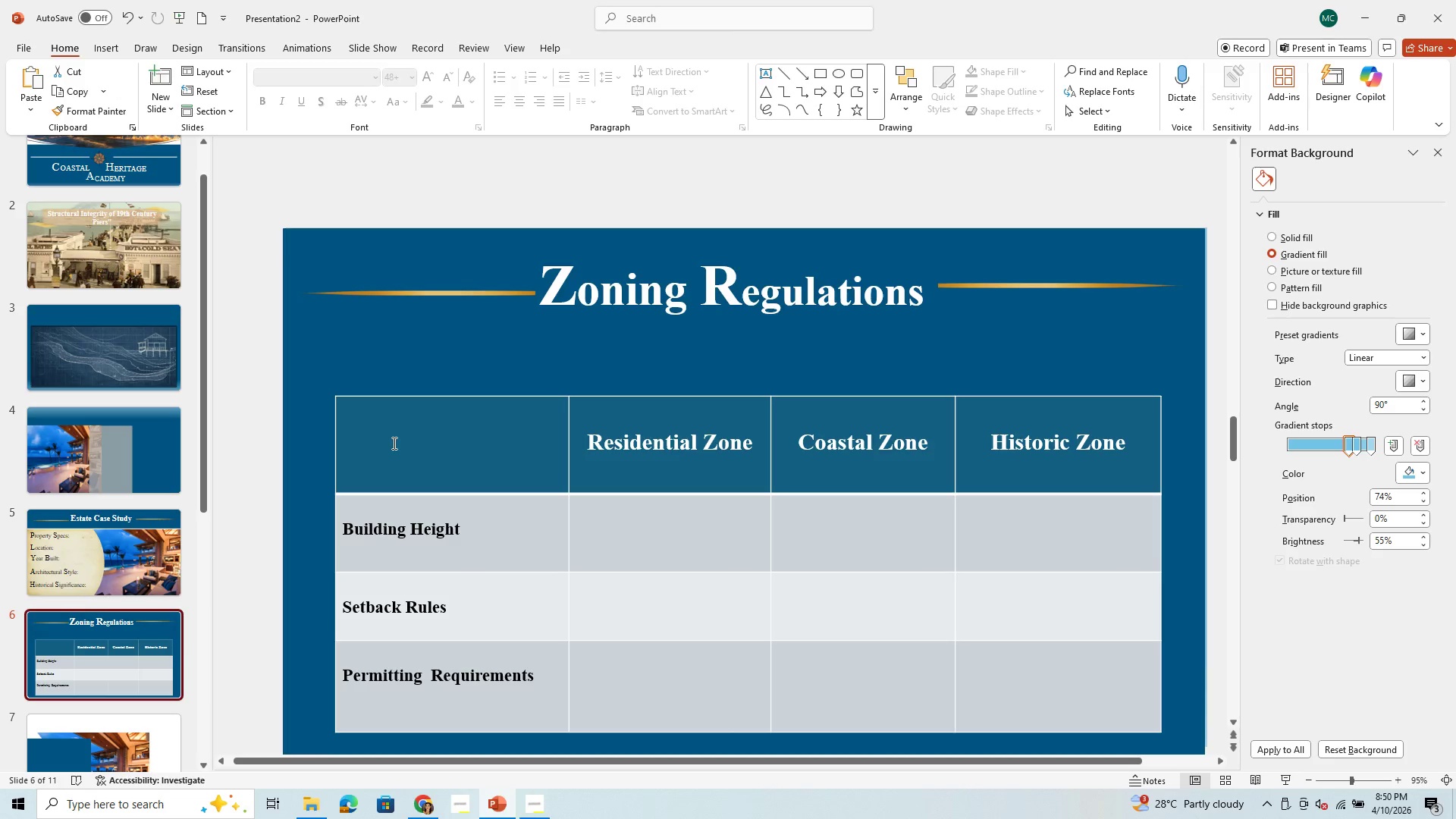 
wait(6.63)
 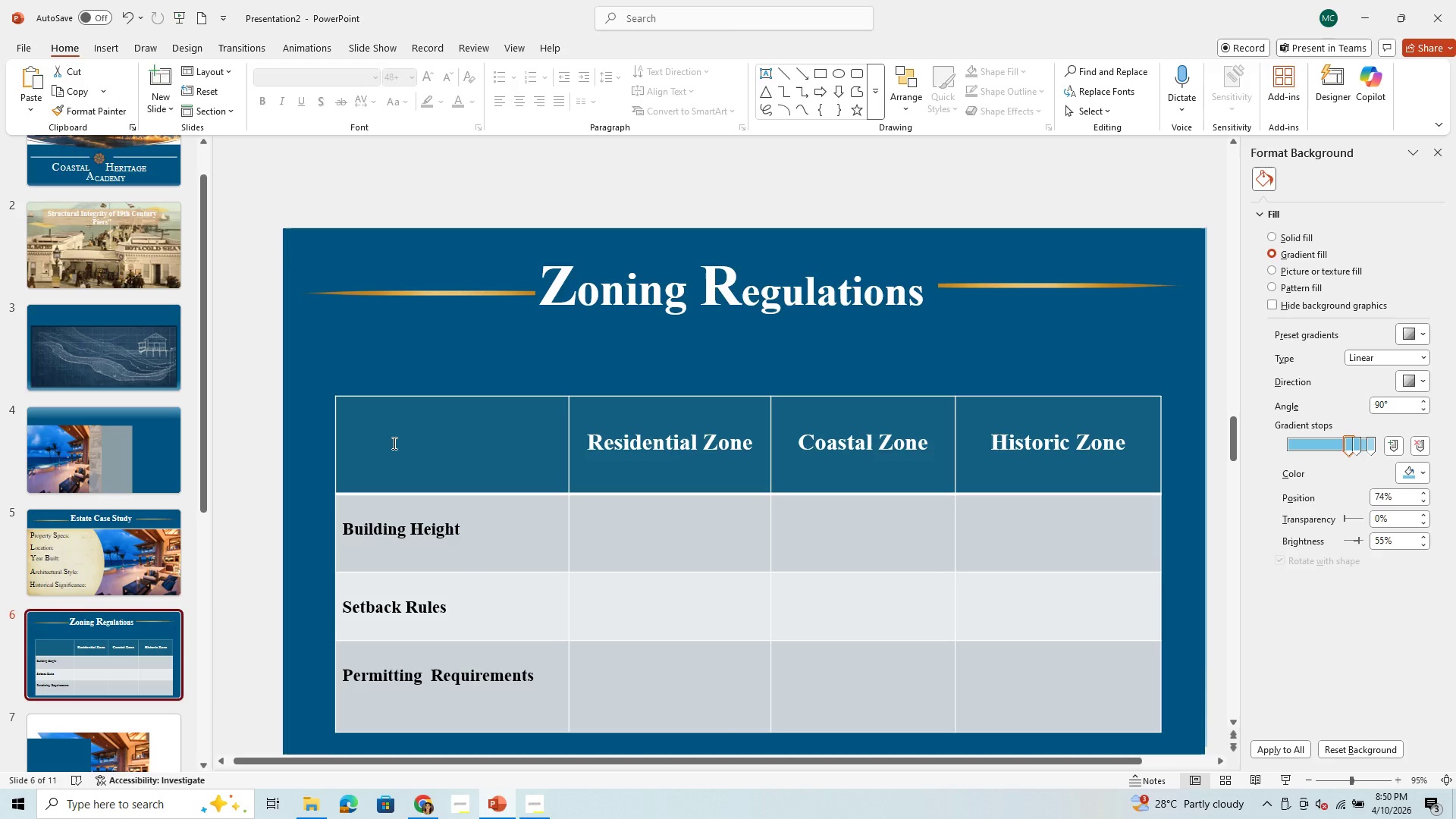 
key(Control+V)
 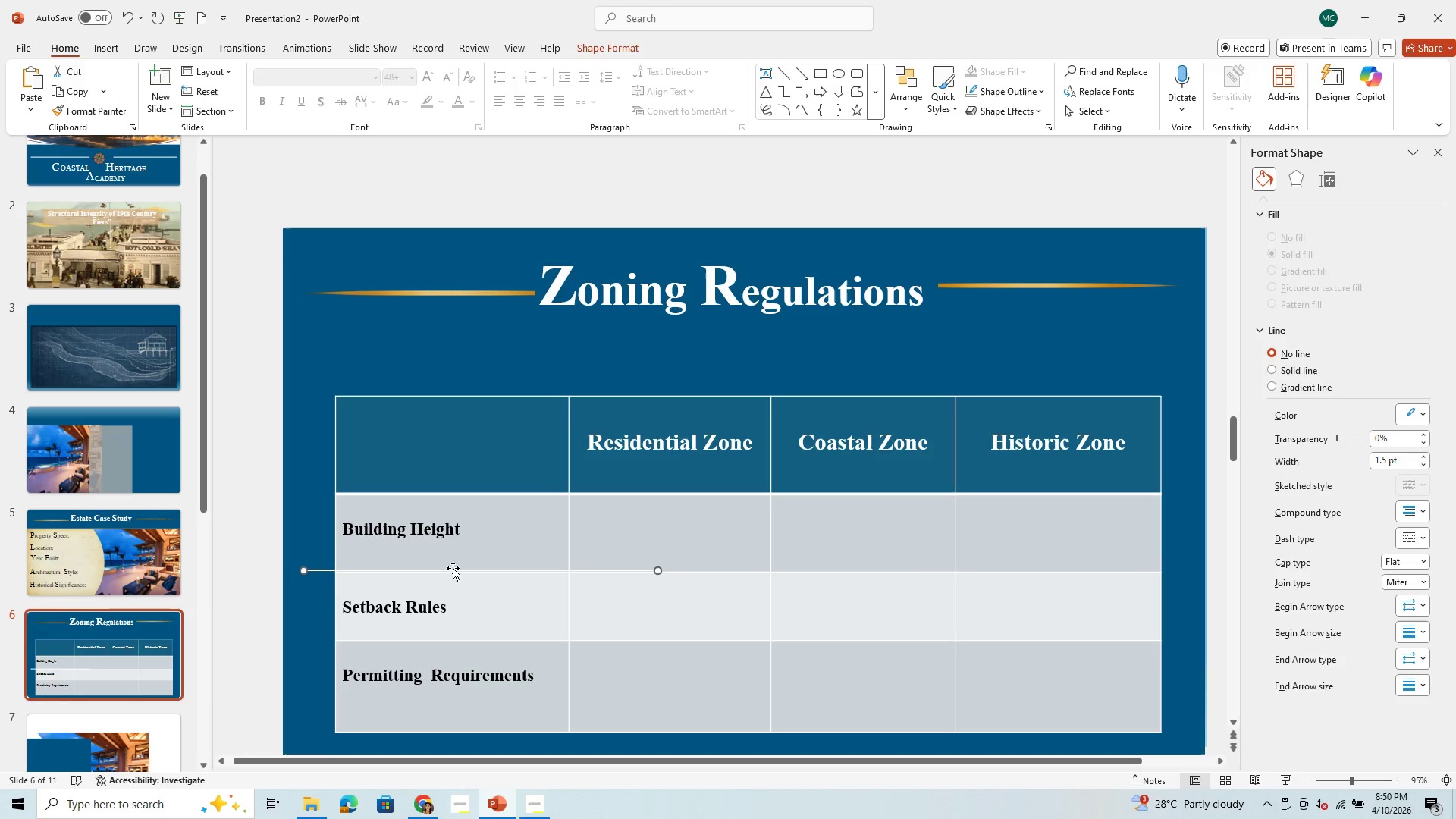 
key(Backspace)
 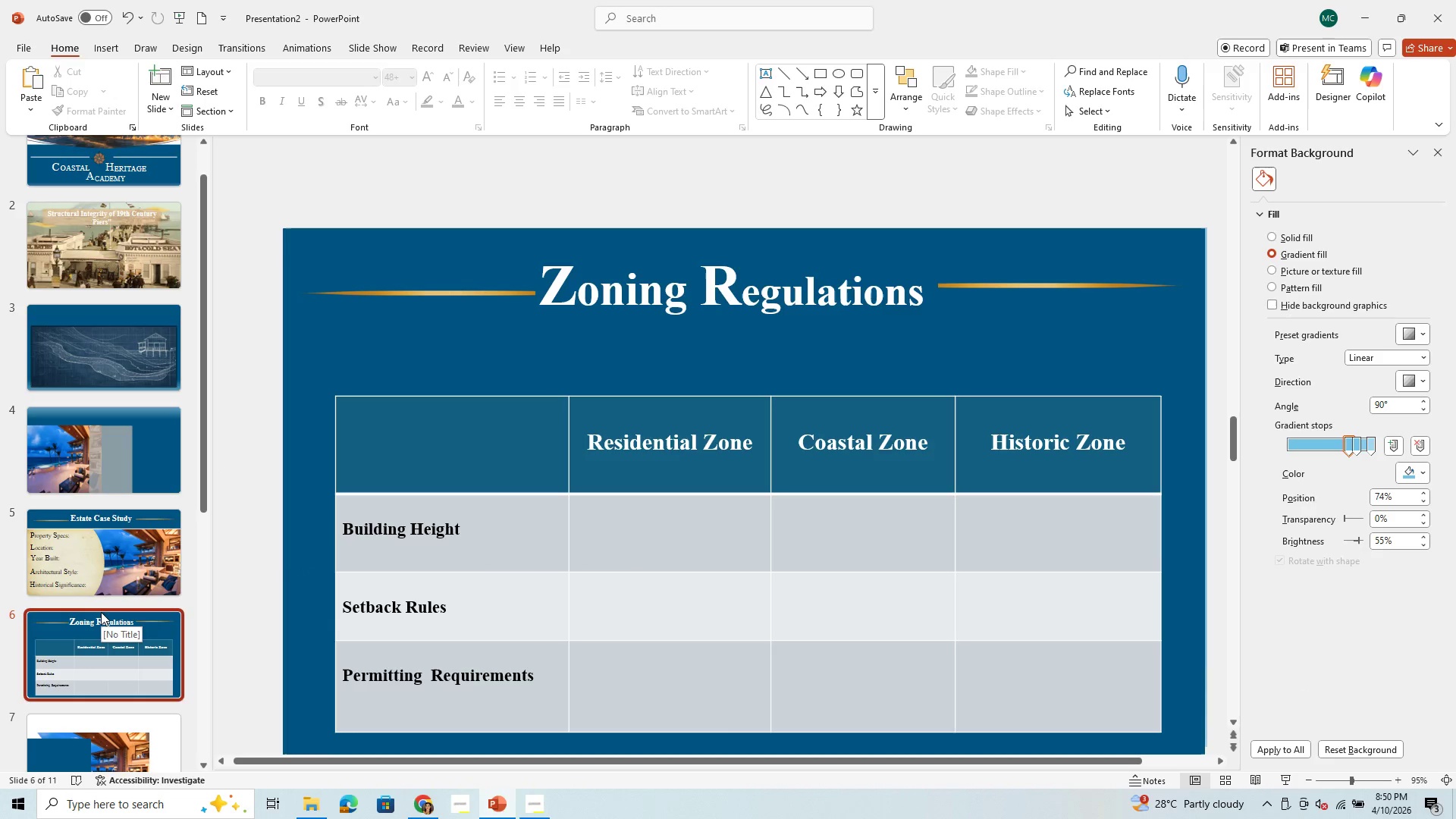 
left_click([126, 546])
 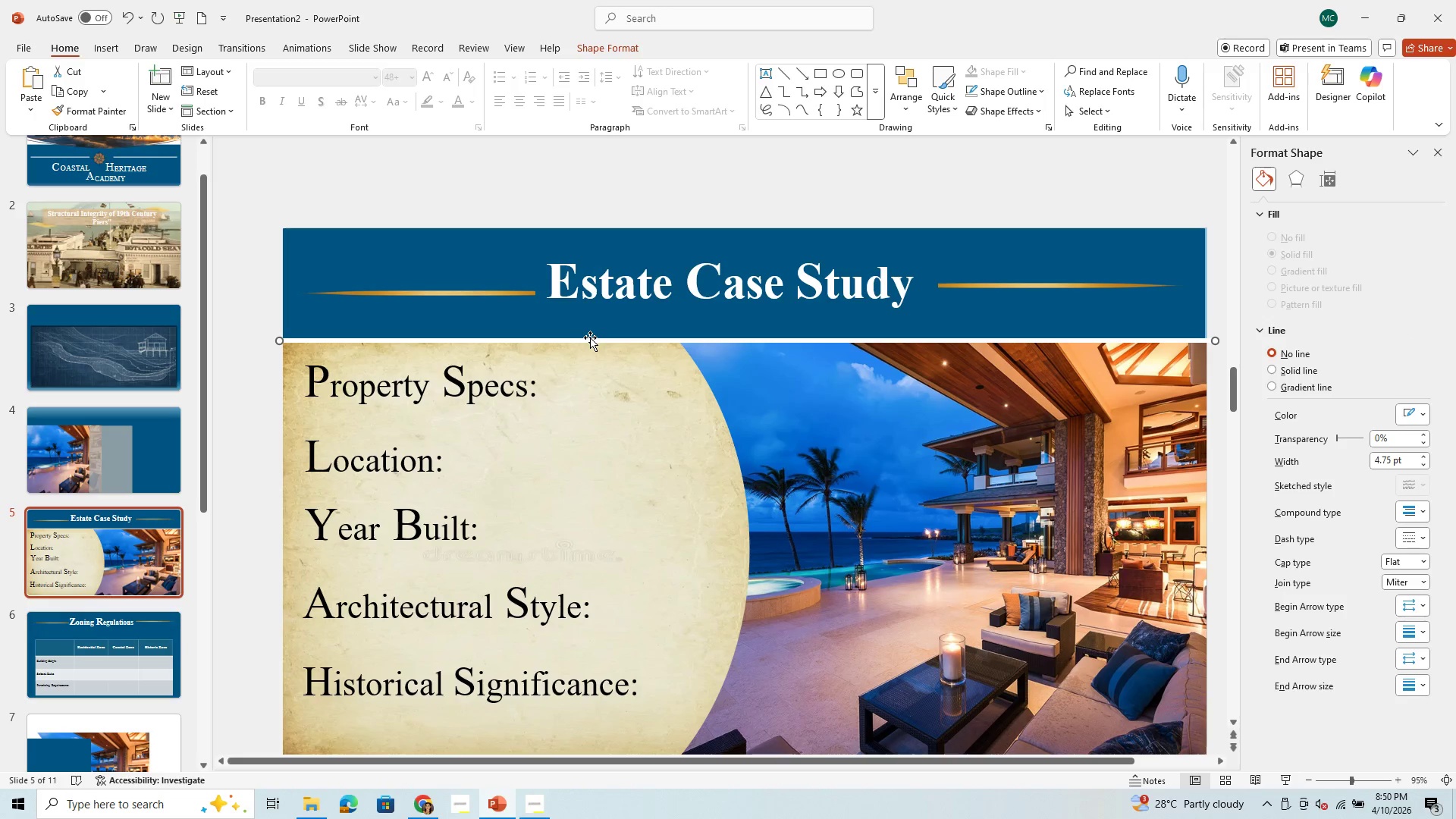 
key(Control+C)
 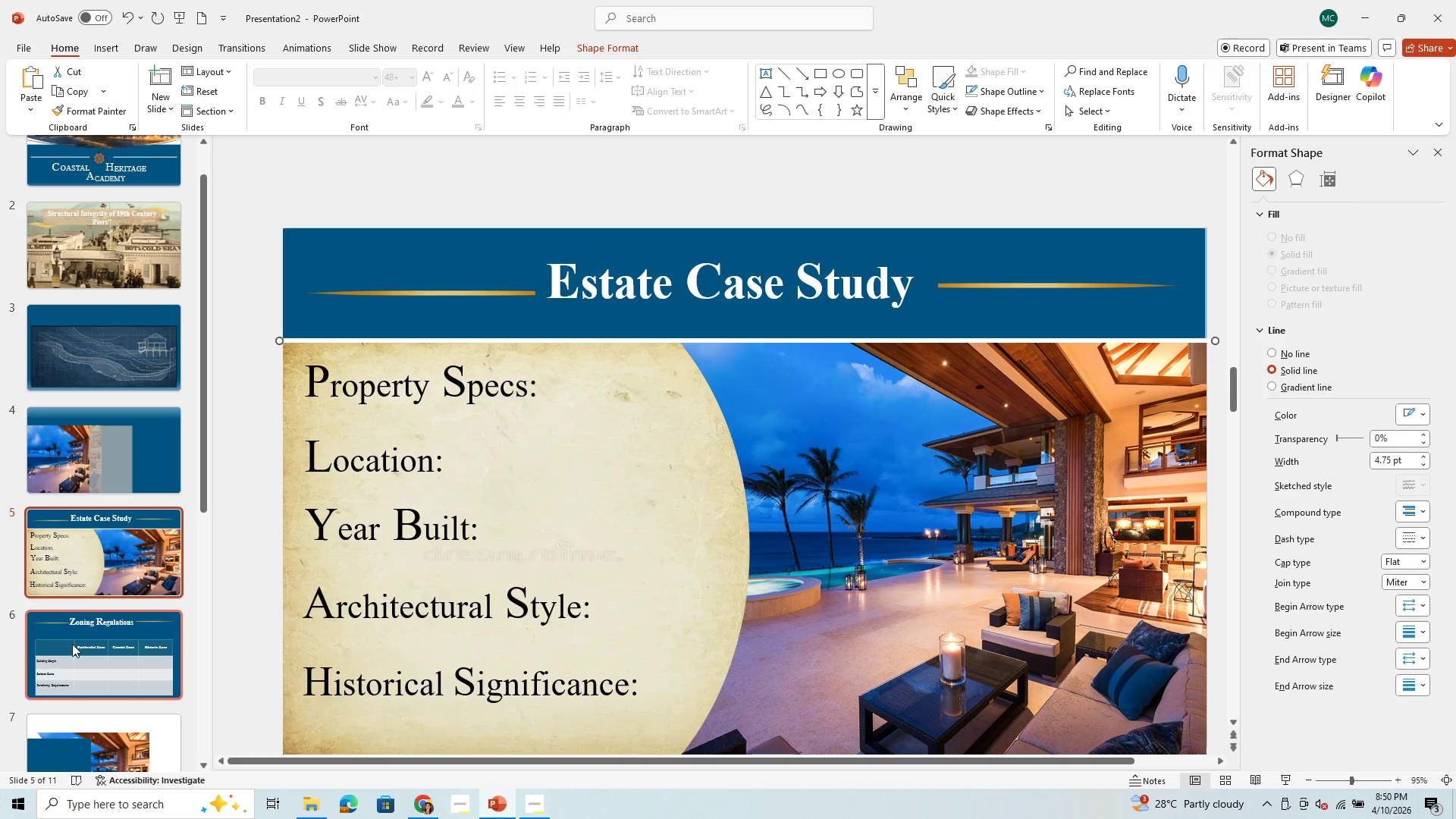 
left_click([72, 644])
 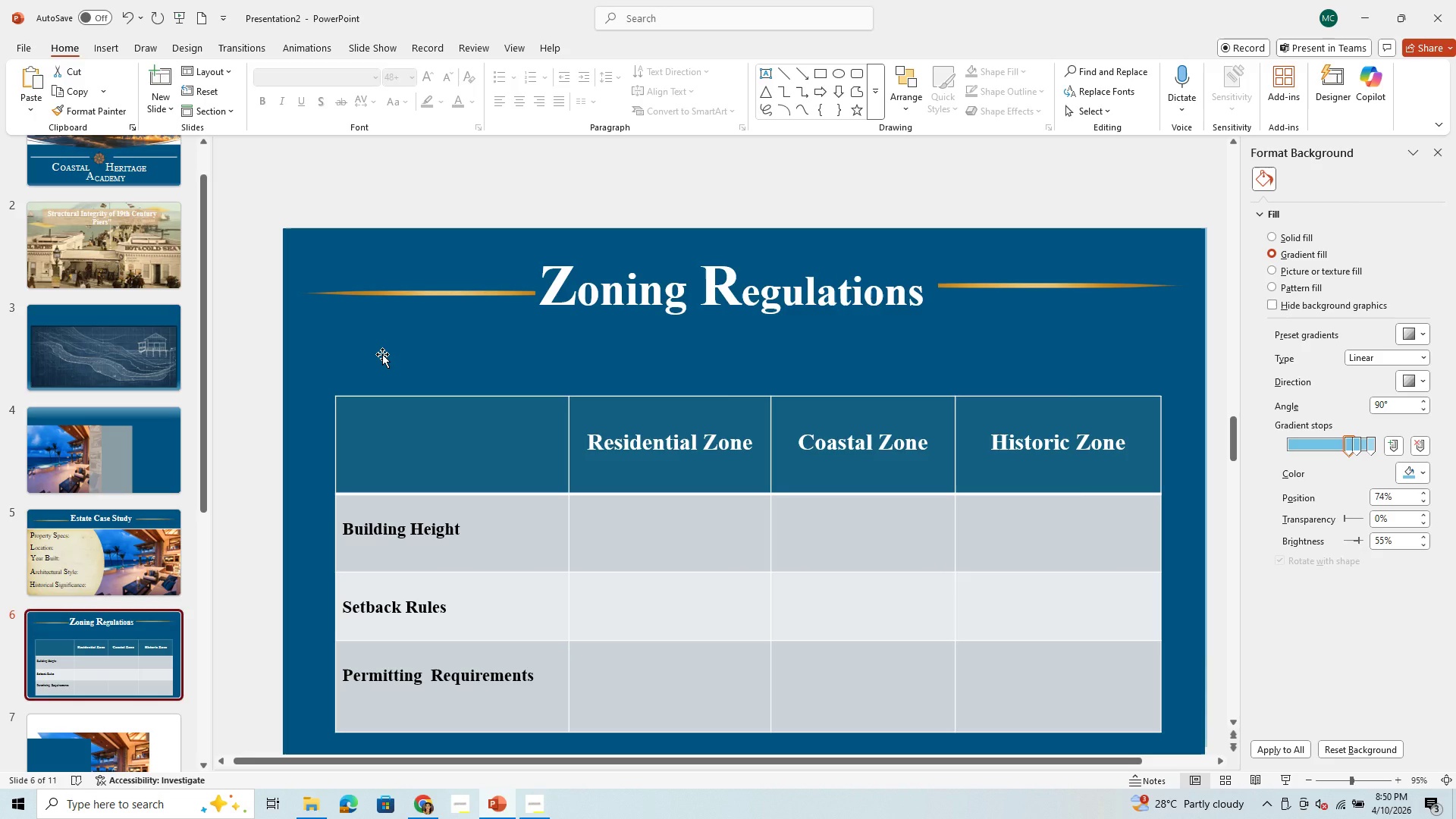 
key(Control+V)
 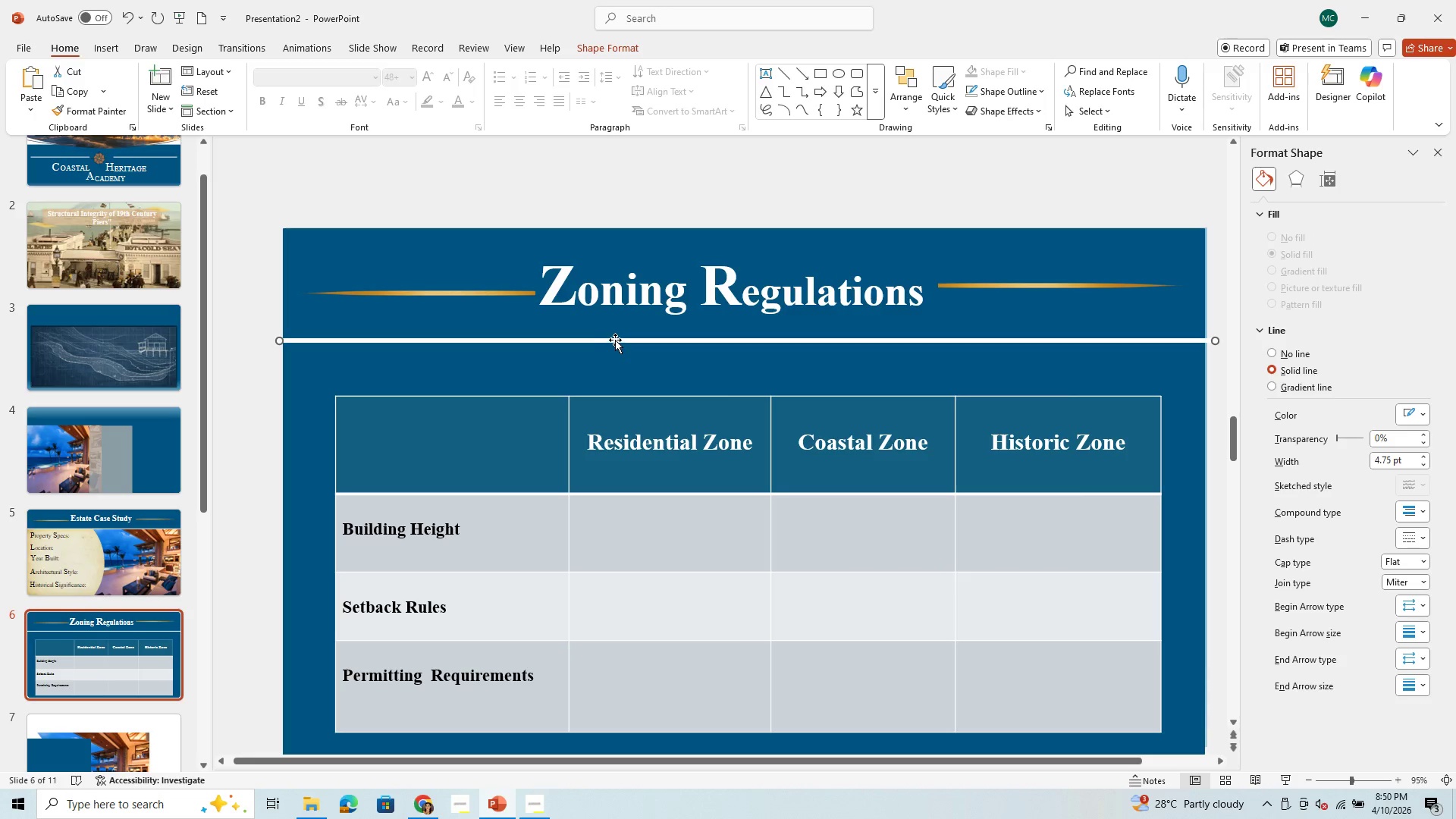 
left_click_drag(start_coordinate=[615, 340], to_coordinate=[619, 369])
 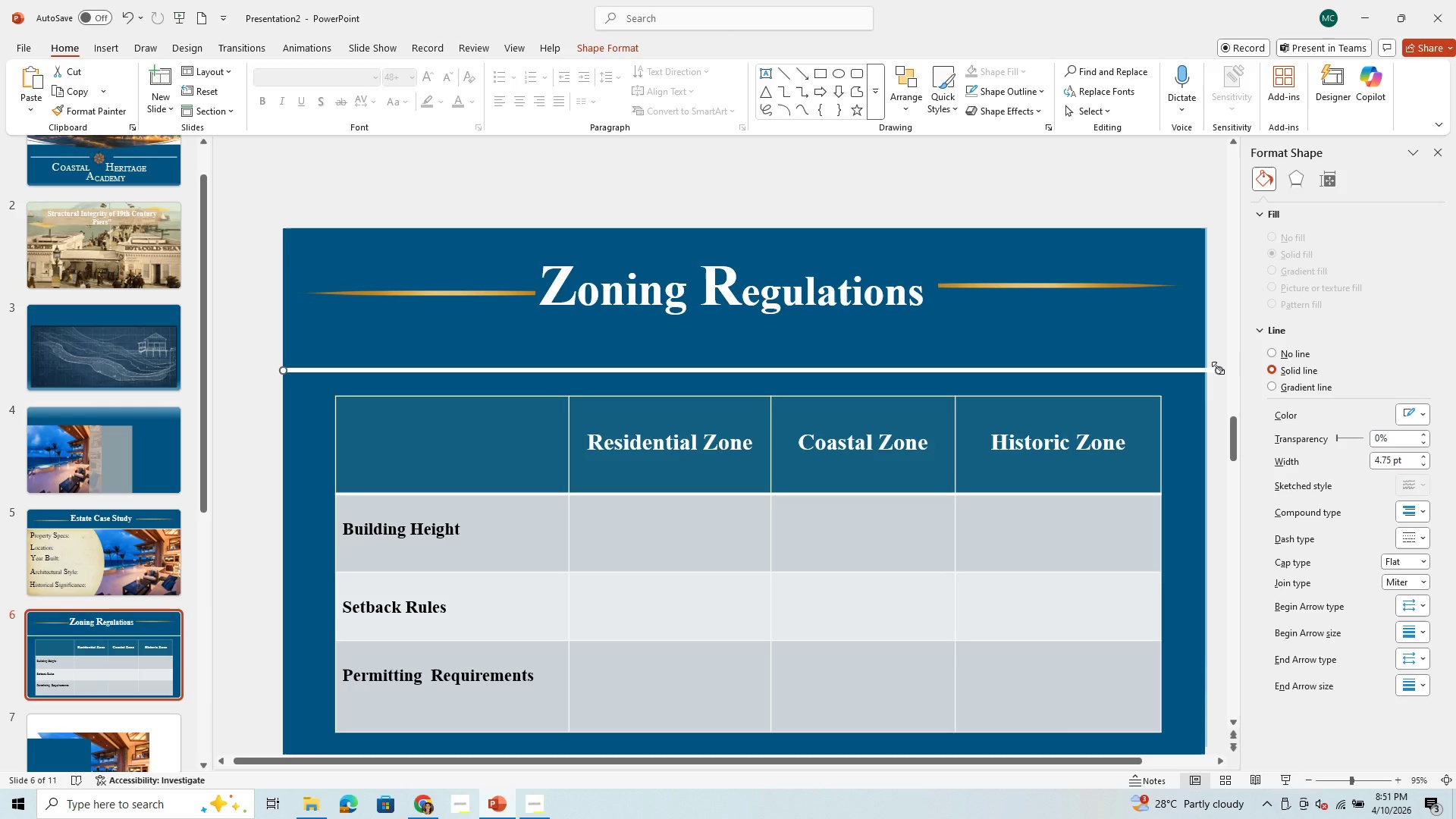 
left_click_drag(start_coordinate=[1218, 368], to_coordinate=[1205, 373])
 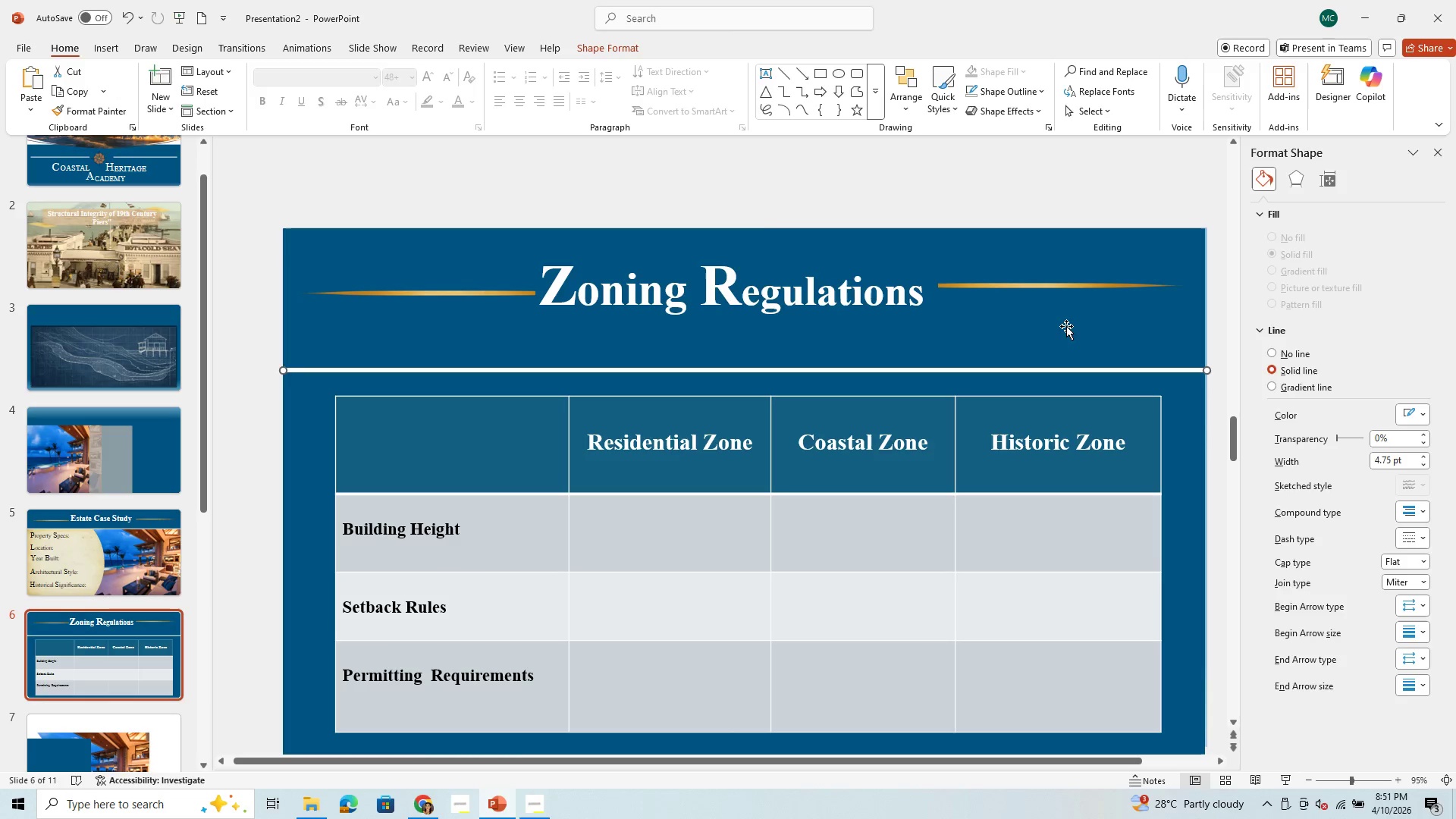 
left_click([1066, 326])
 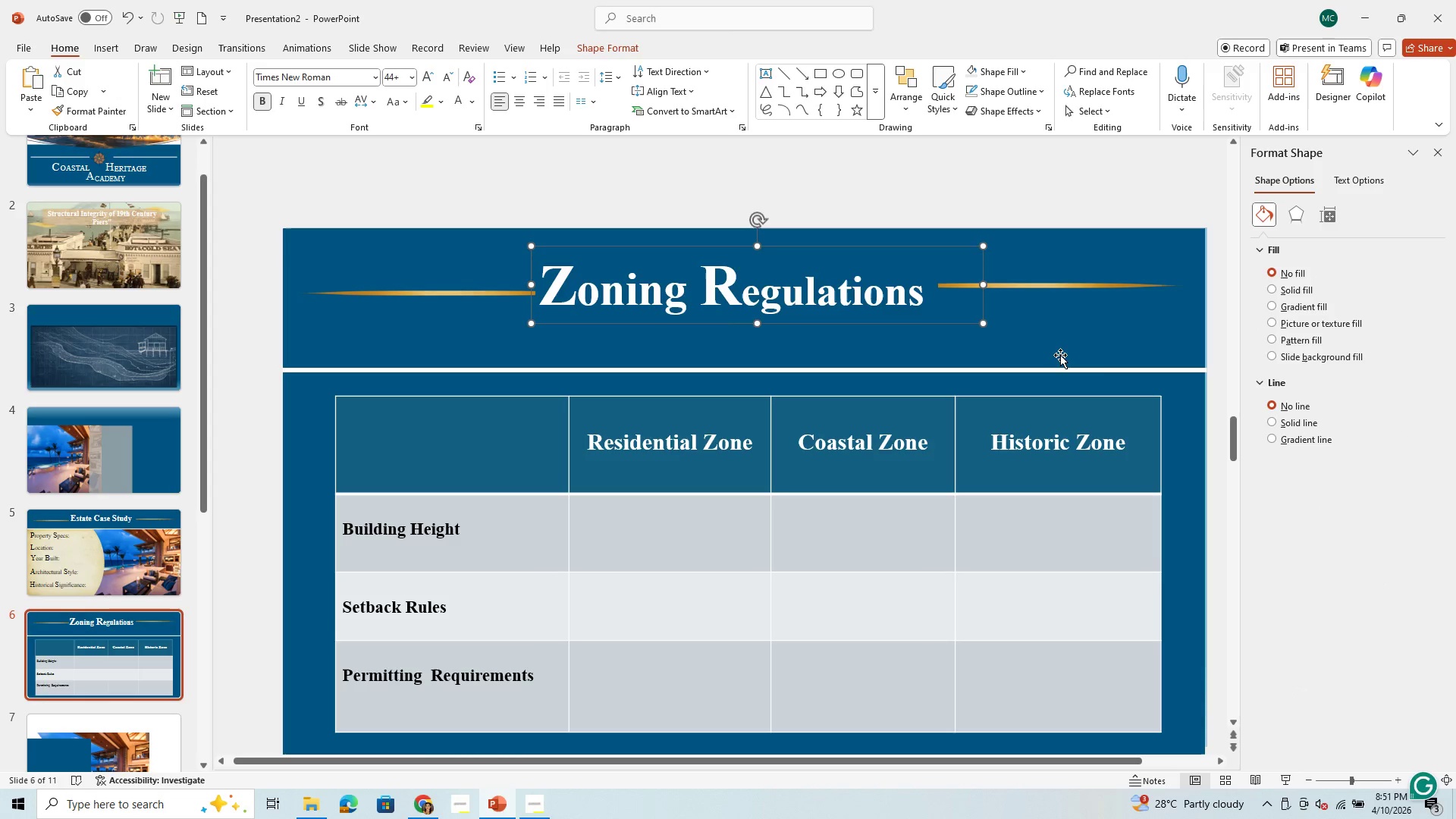 
left_click([1060, 355])
 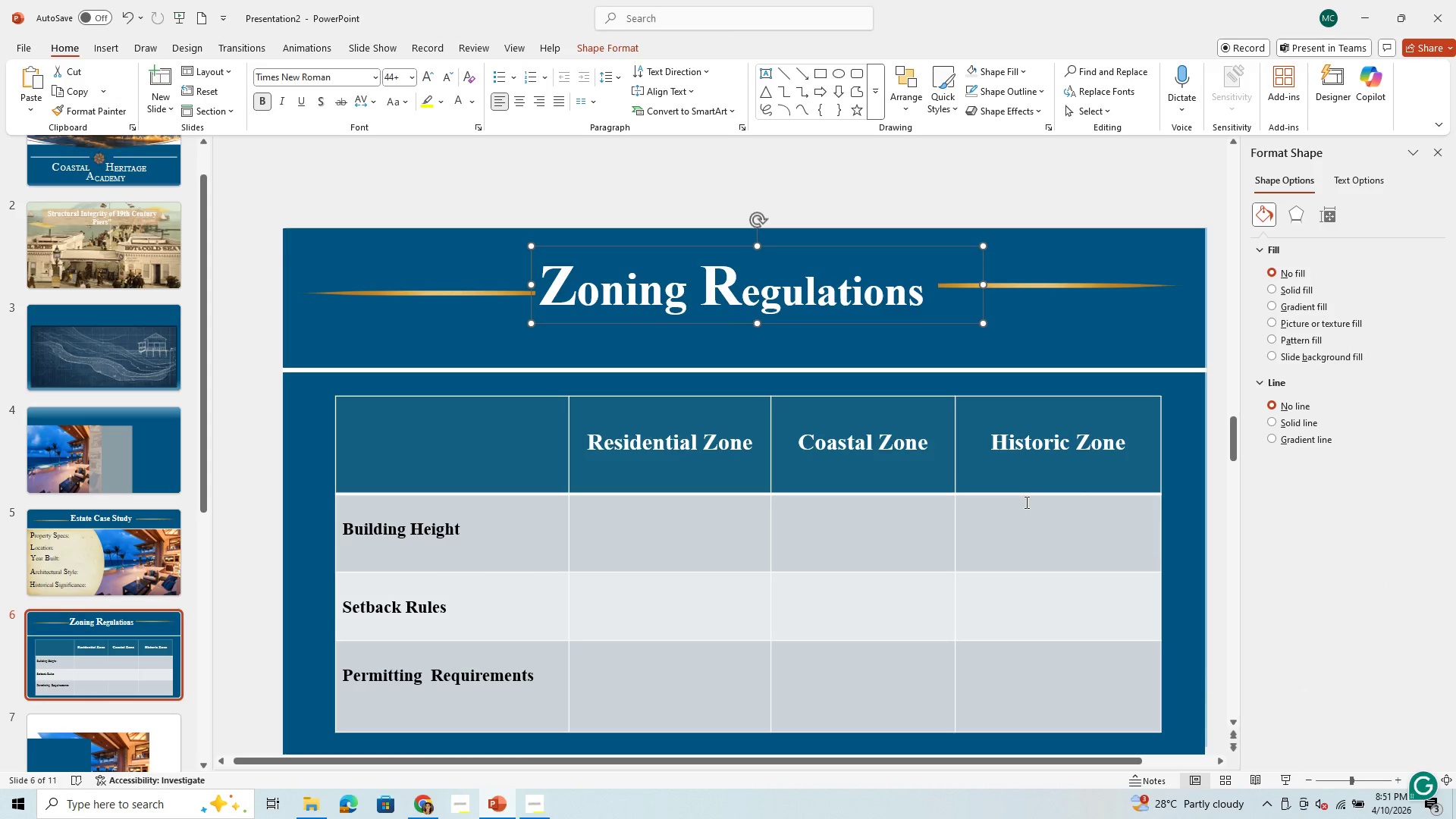 
wait(12.11)
 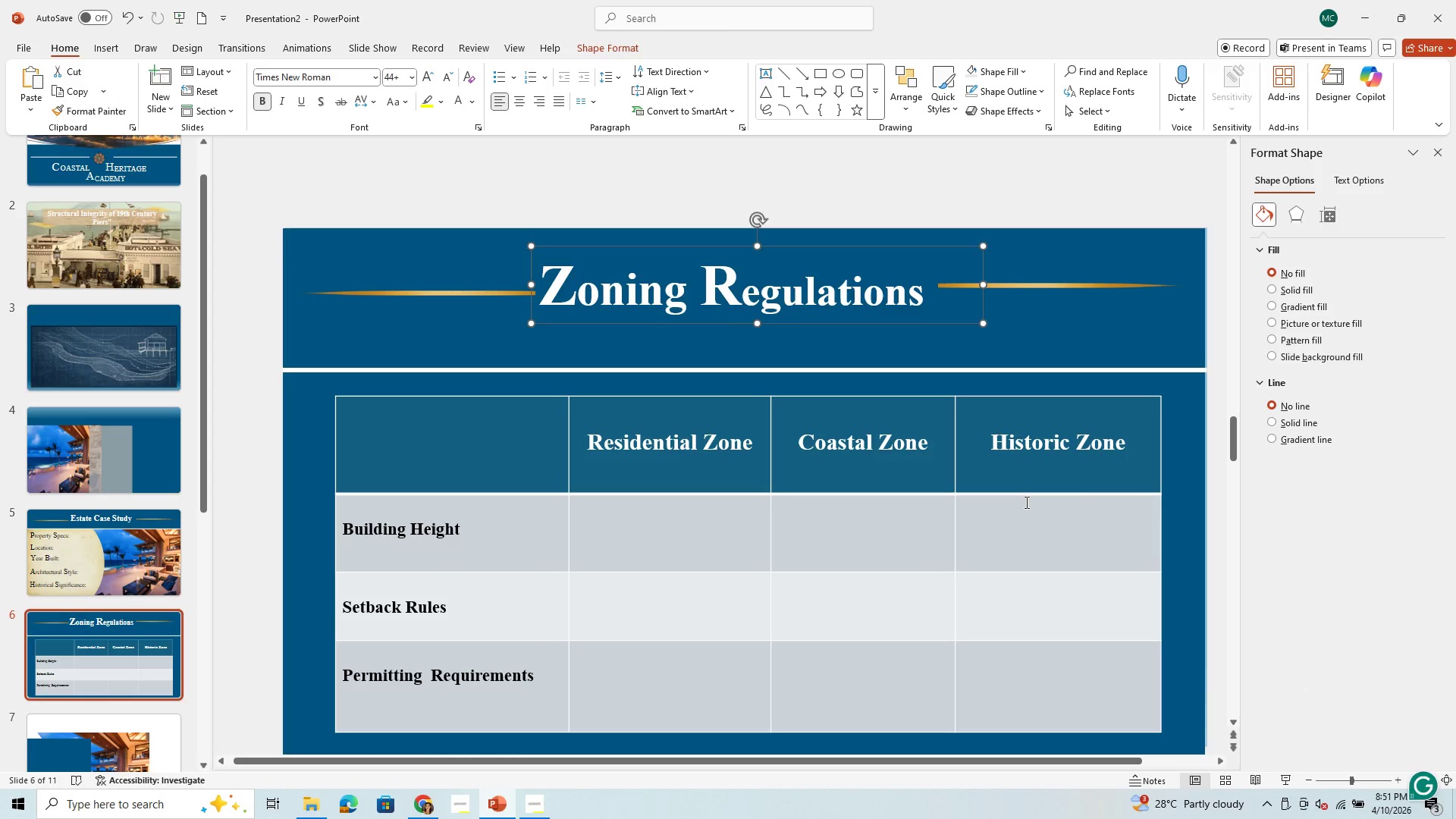 
left_click([152, 466])
 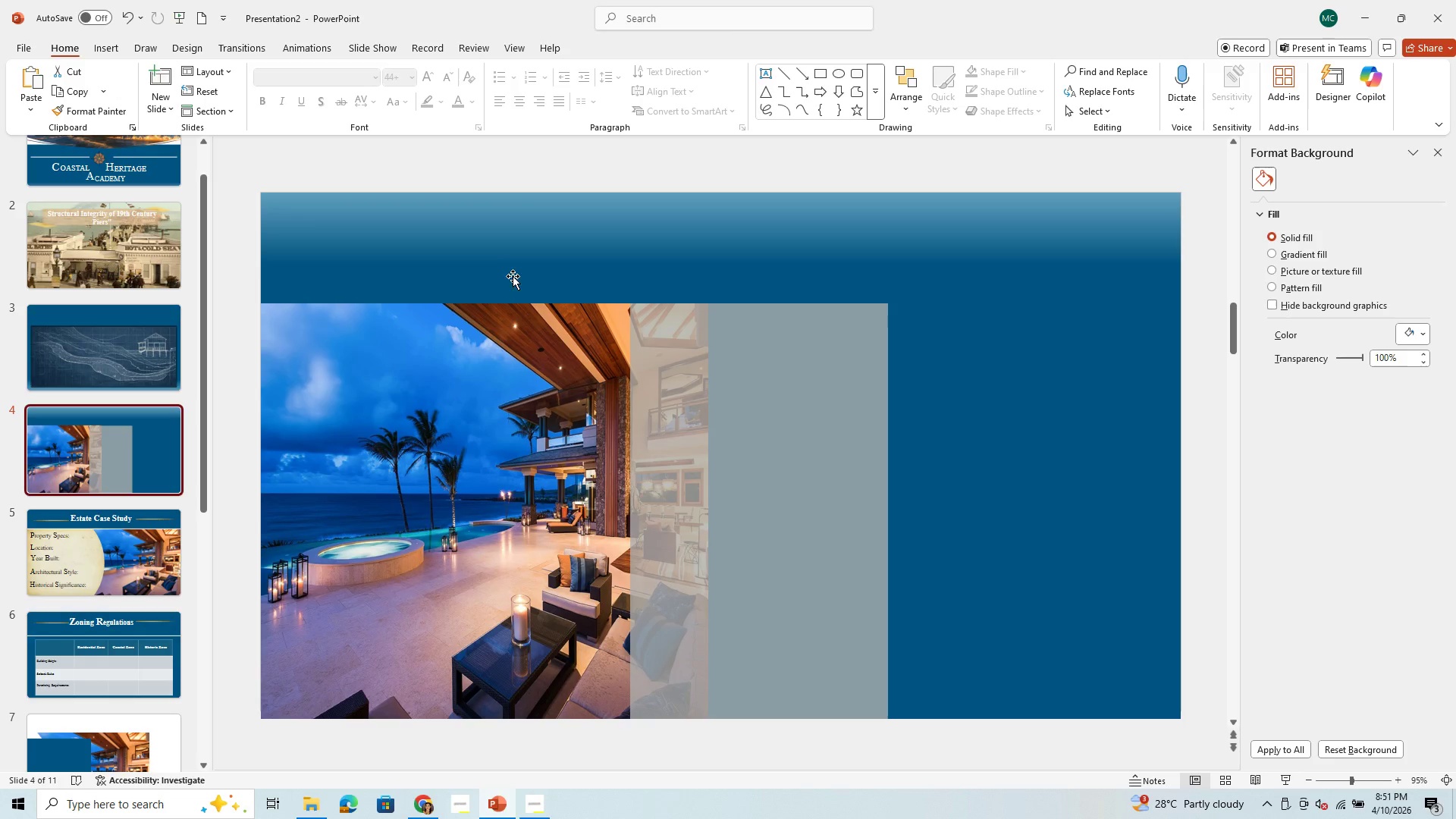 
left_click([521, 262])
 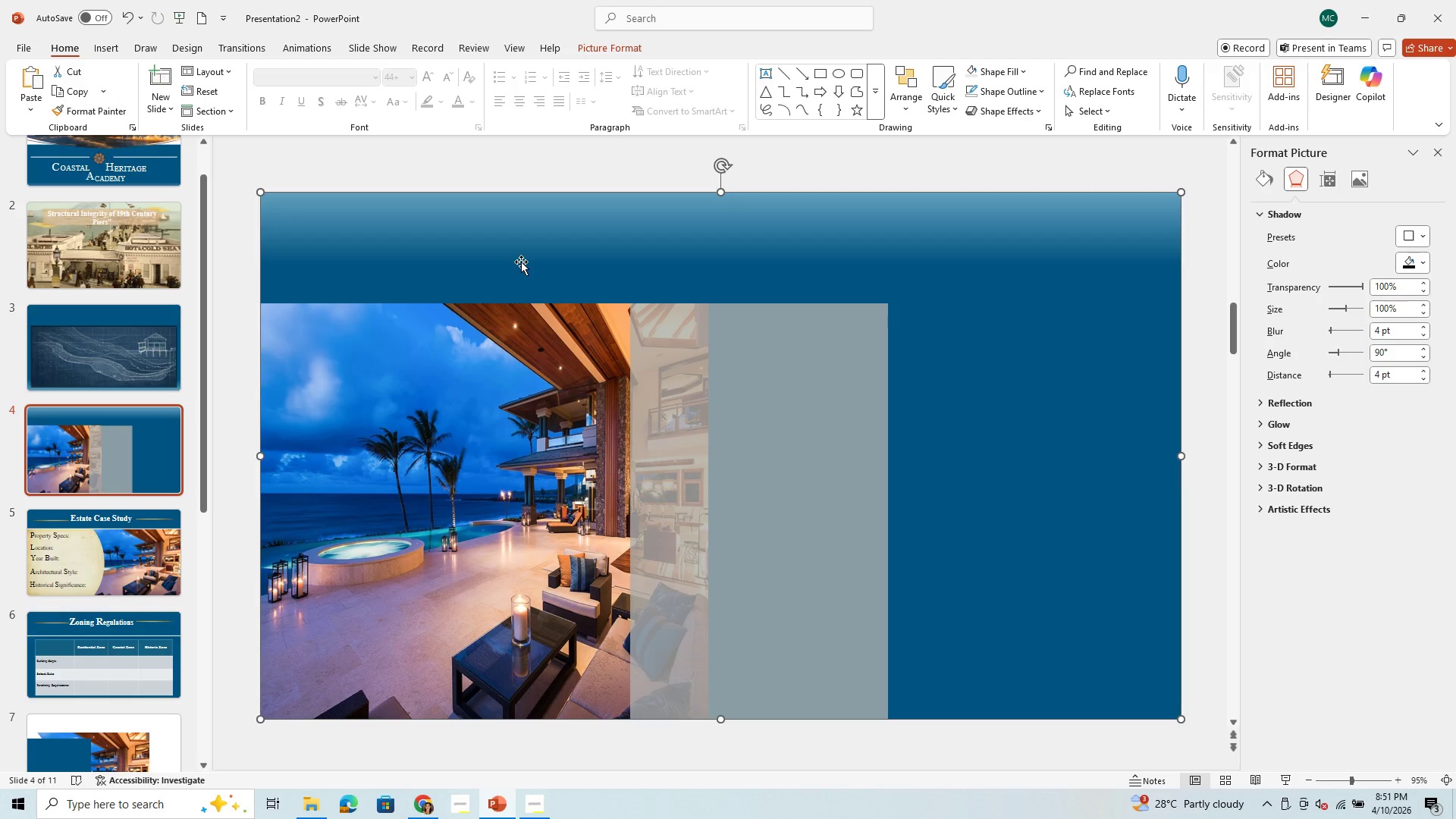 
key(Control+C)
 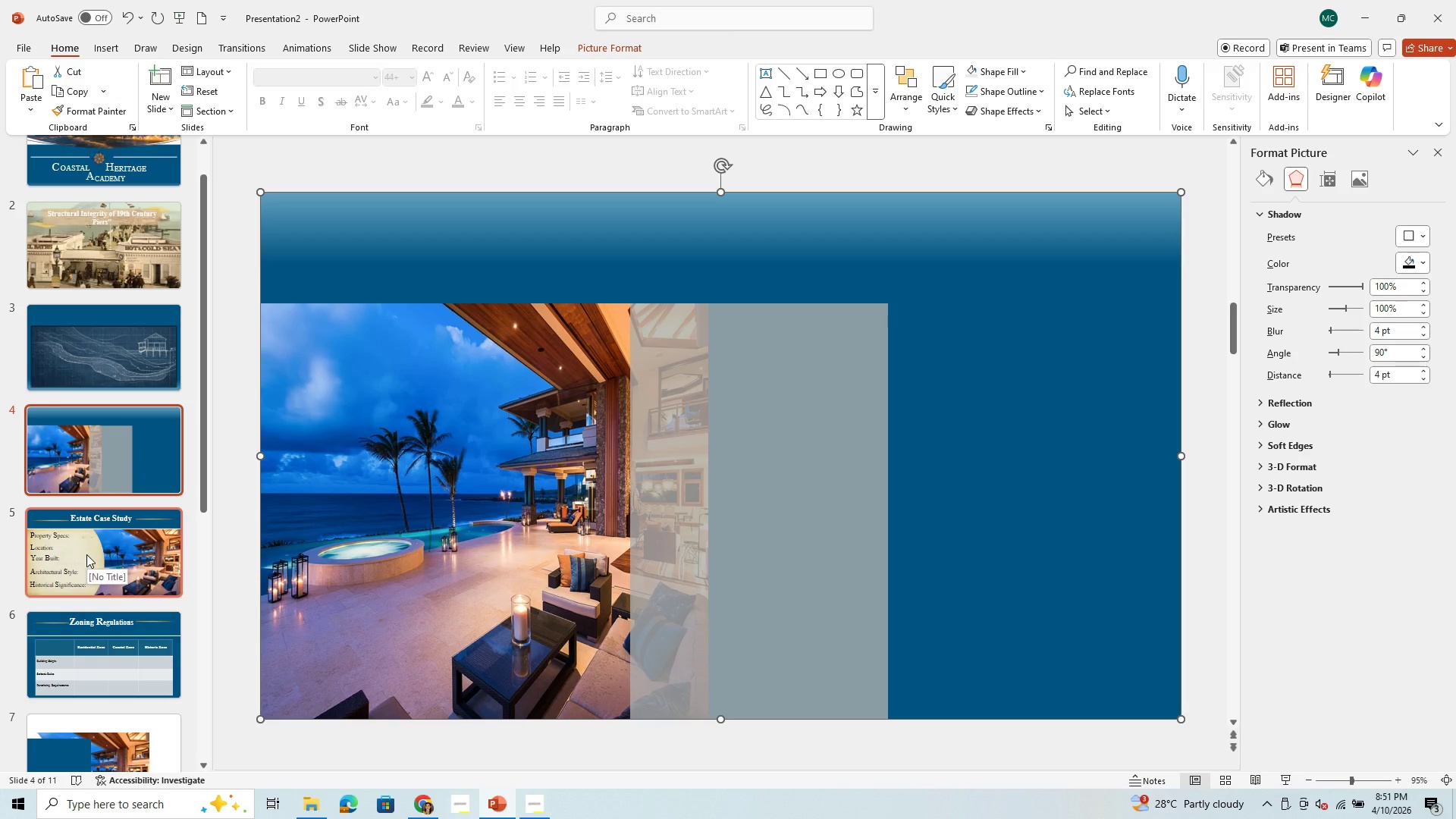 
left_click([64, 639])
 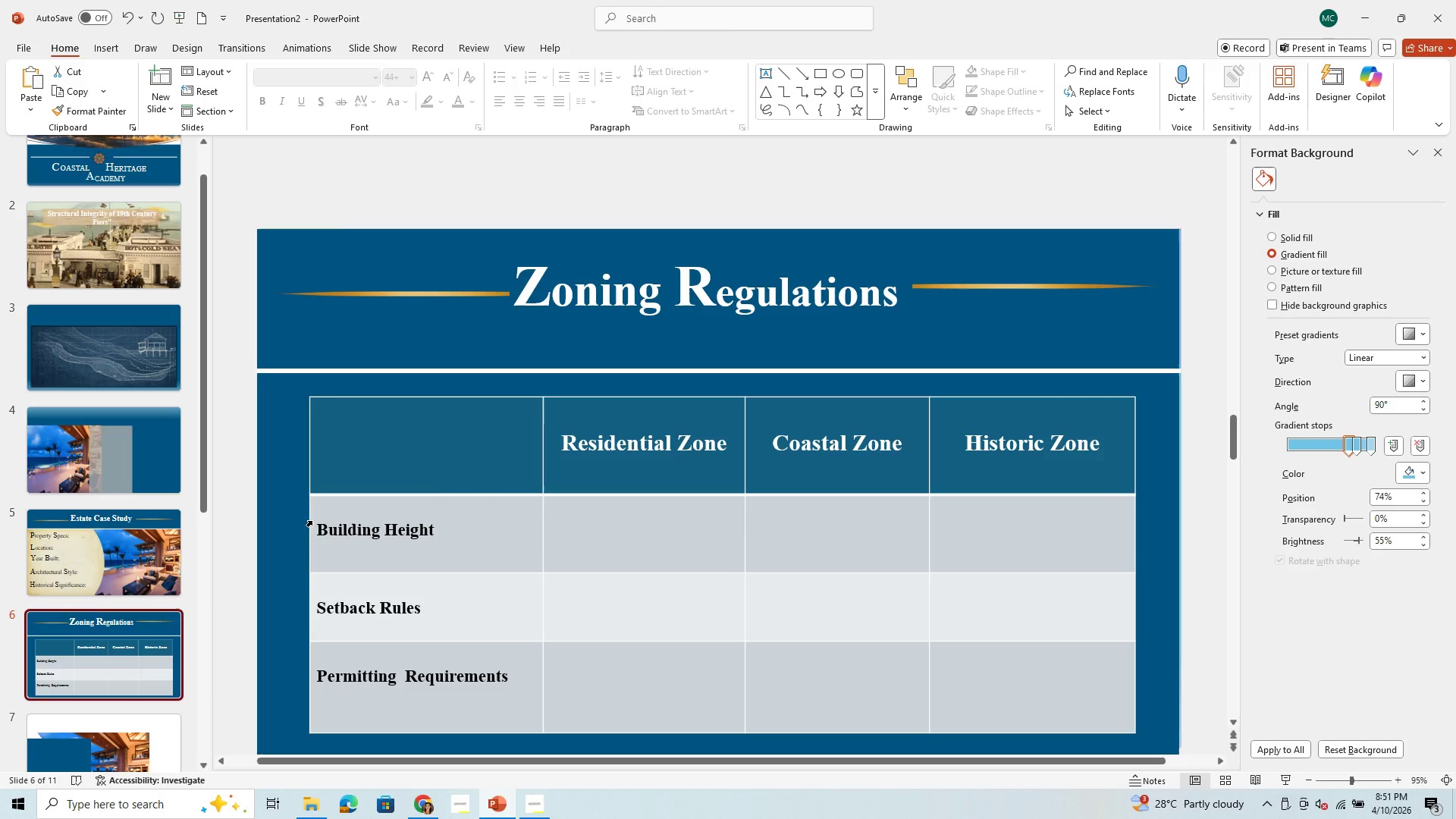 
left_click([275, 557])
 